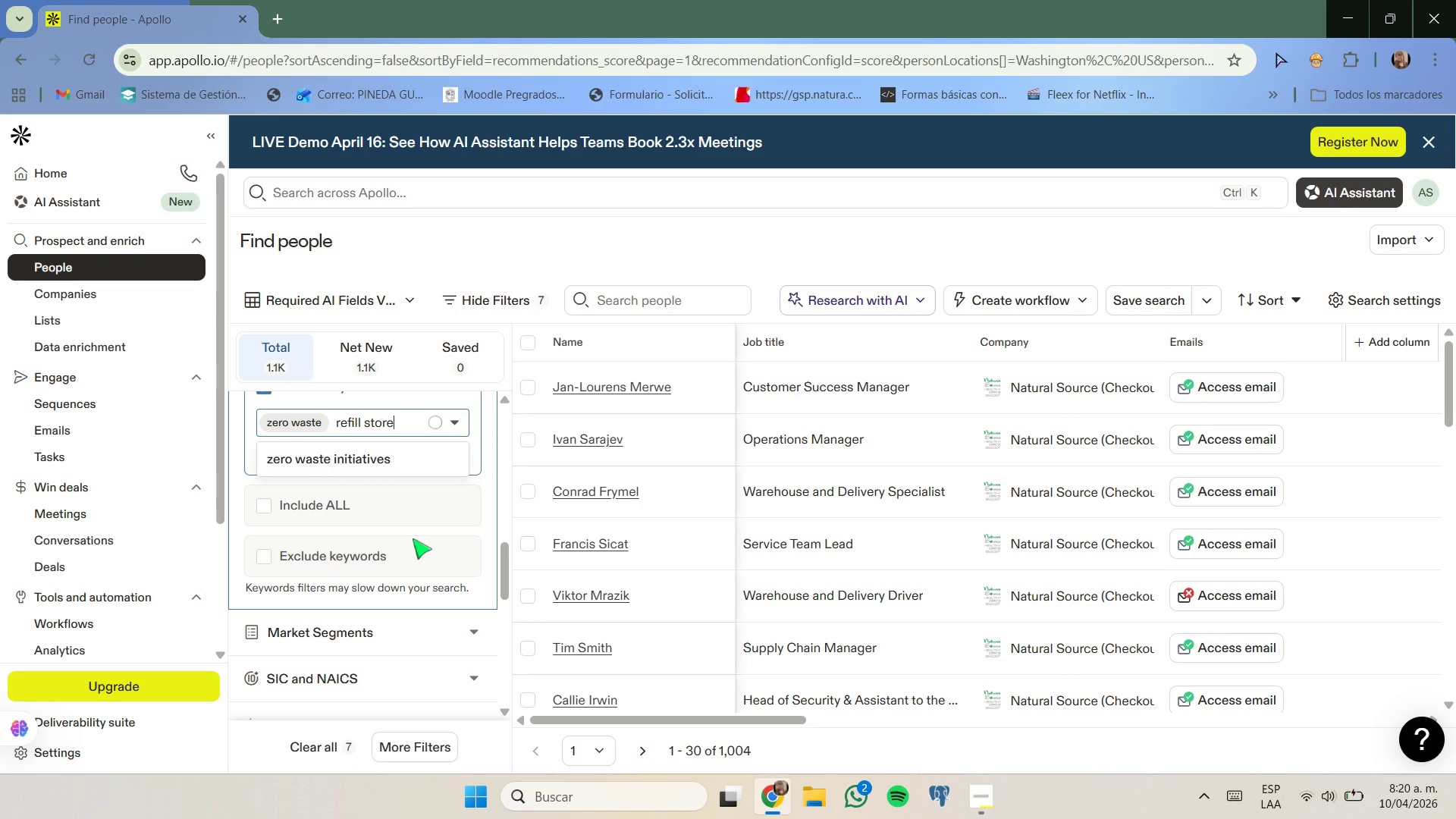 
scroll: coordinate [413, 538], scroll_direction: up, amount: 1.0
 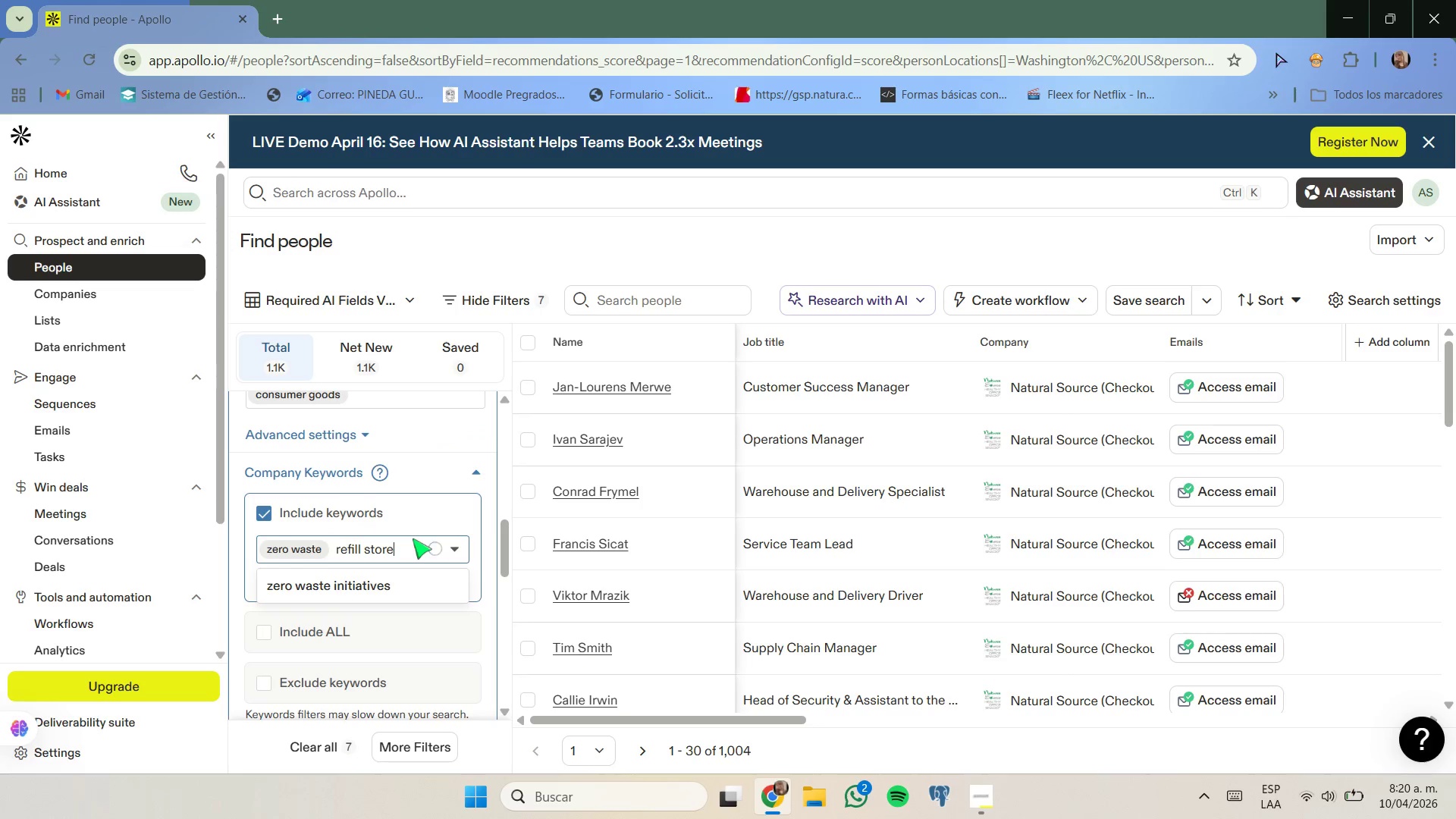 
mouse_move([400, 561])
 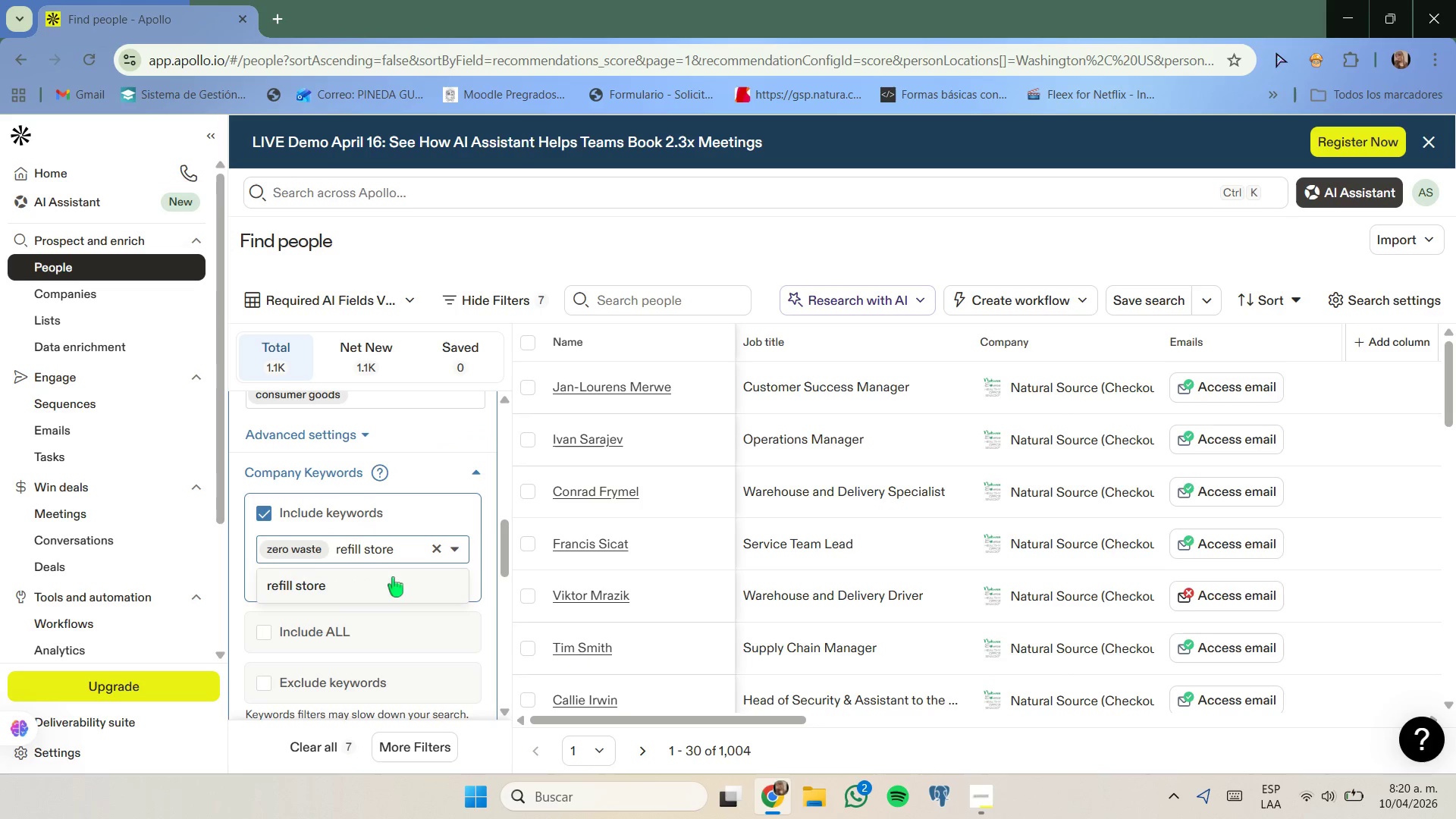 
left_click([393, 577])
 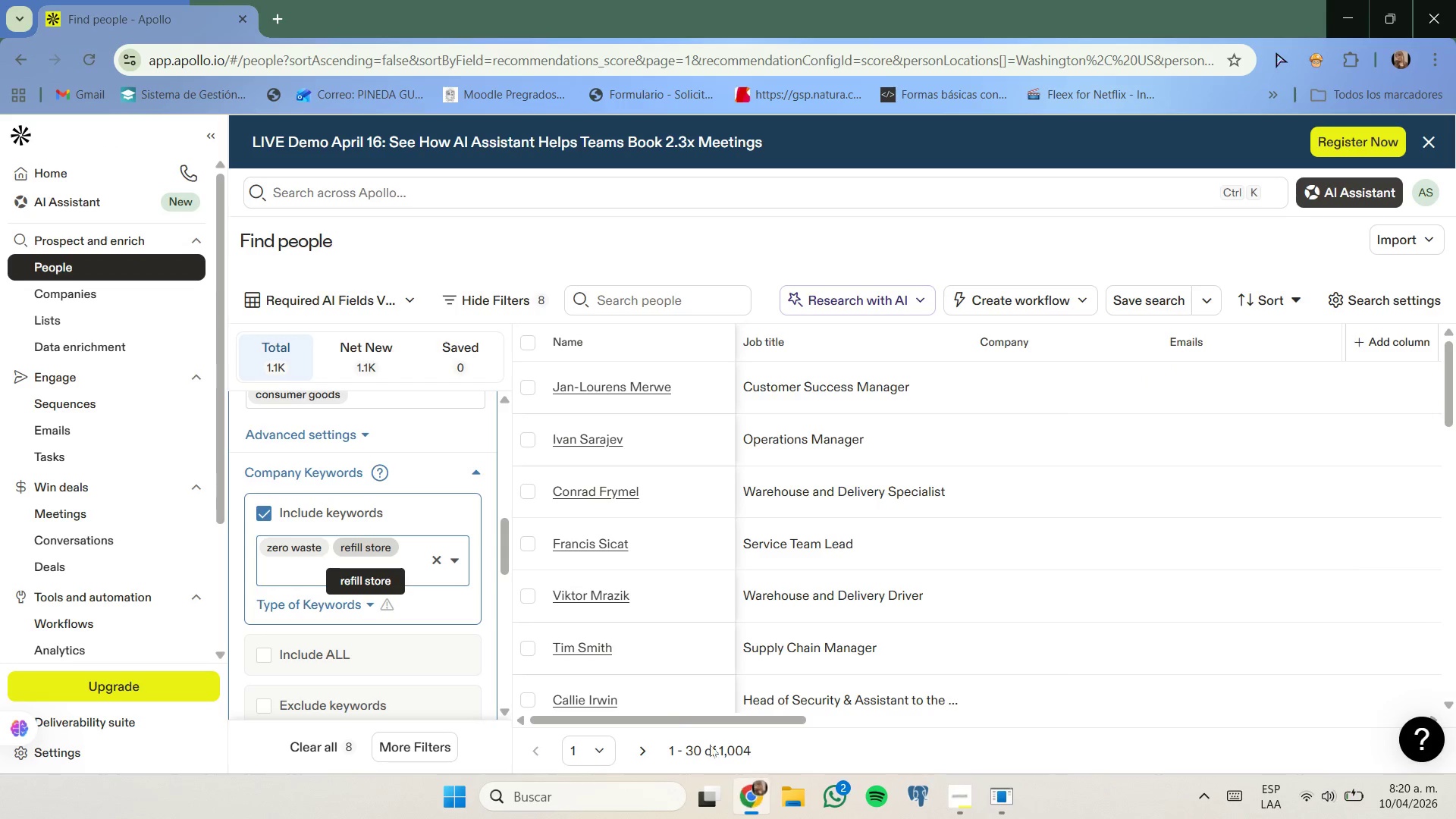 
wait(7.17)
 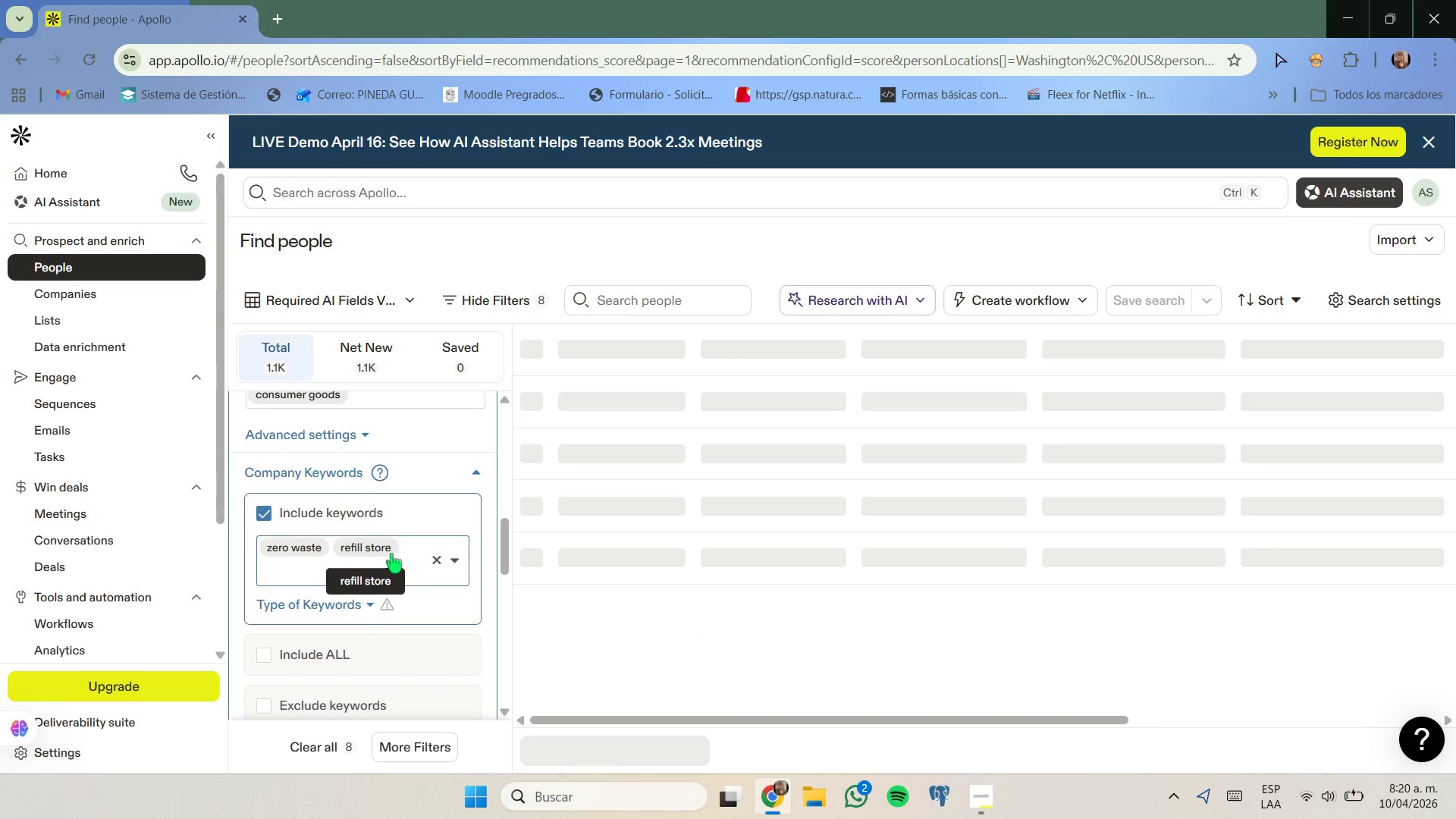 
left_click([290, 567])
 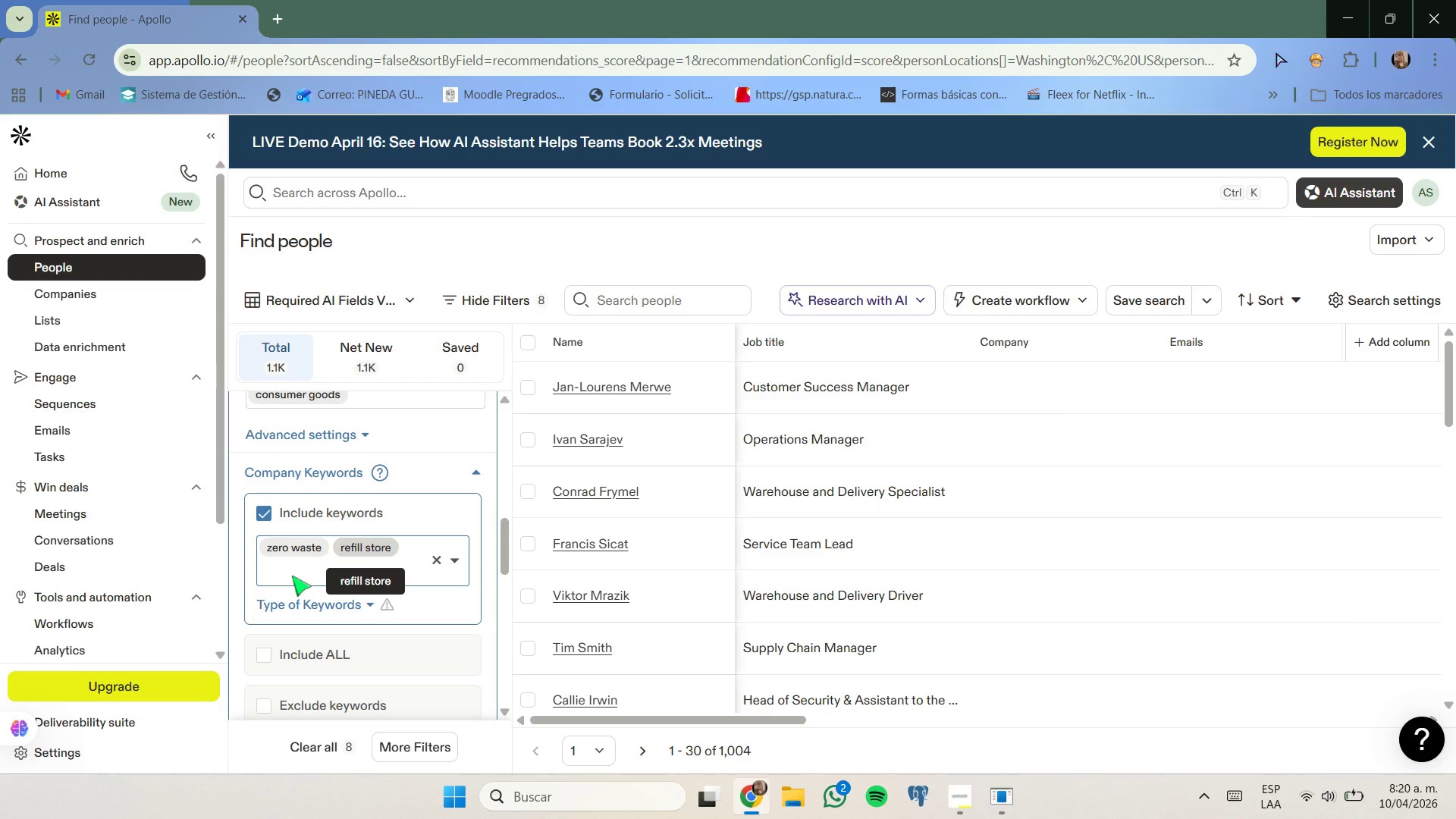 
left_click([292, 576])
 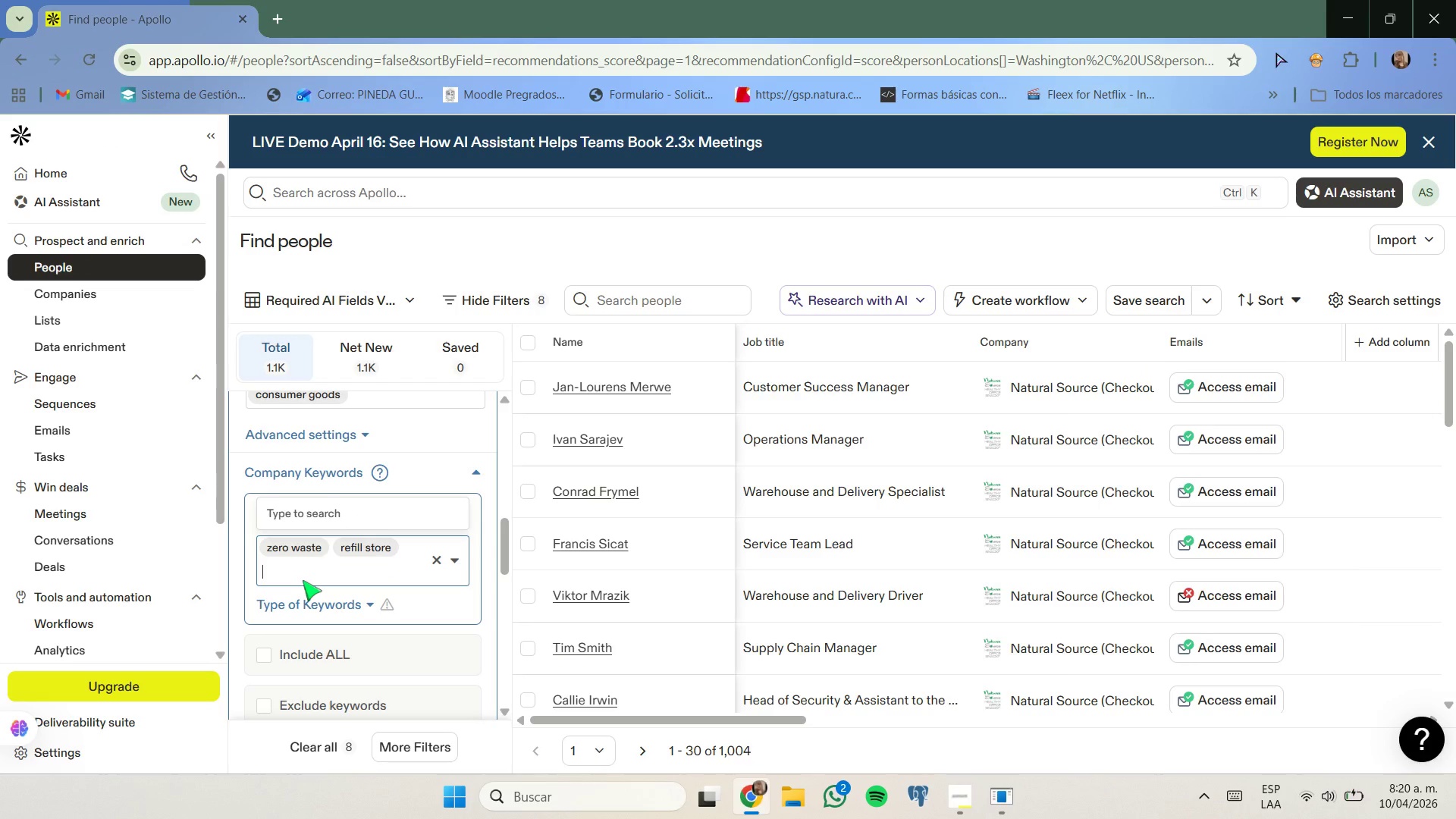 
type(bulk )
 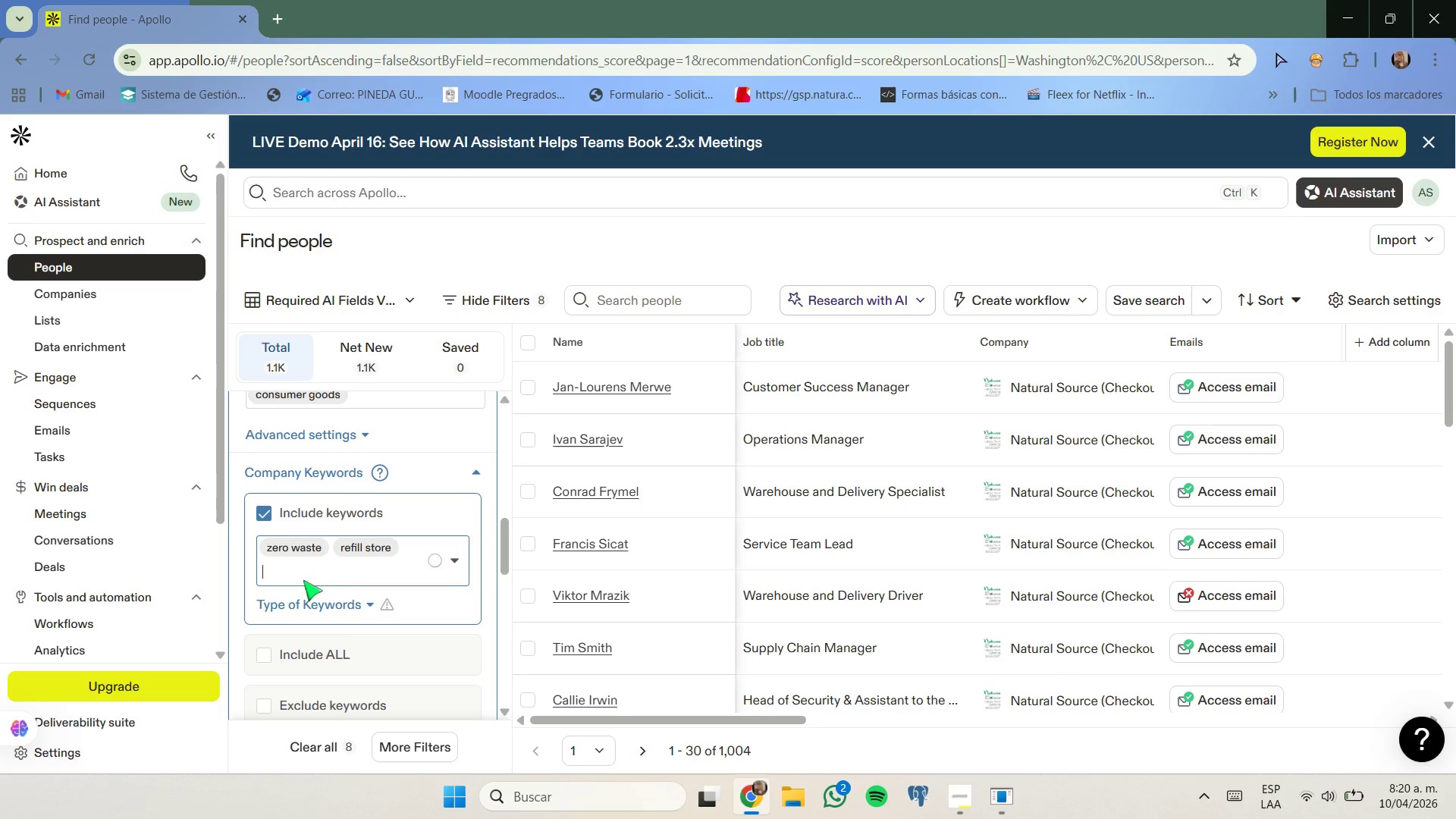 
wait(6.67)
 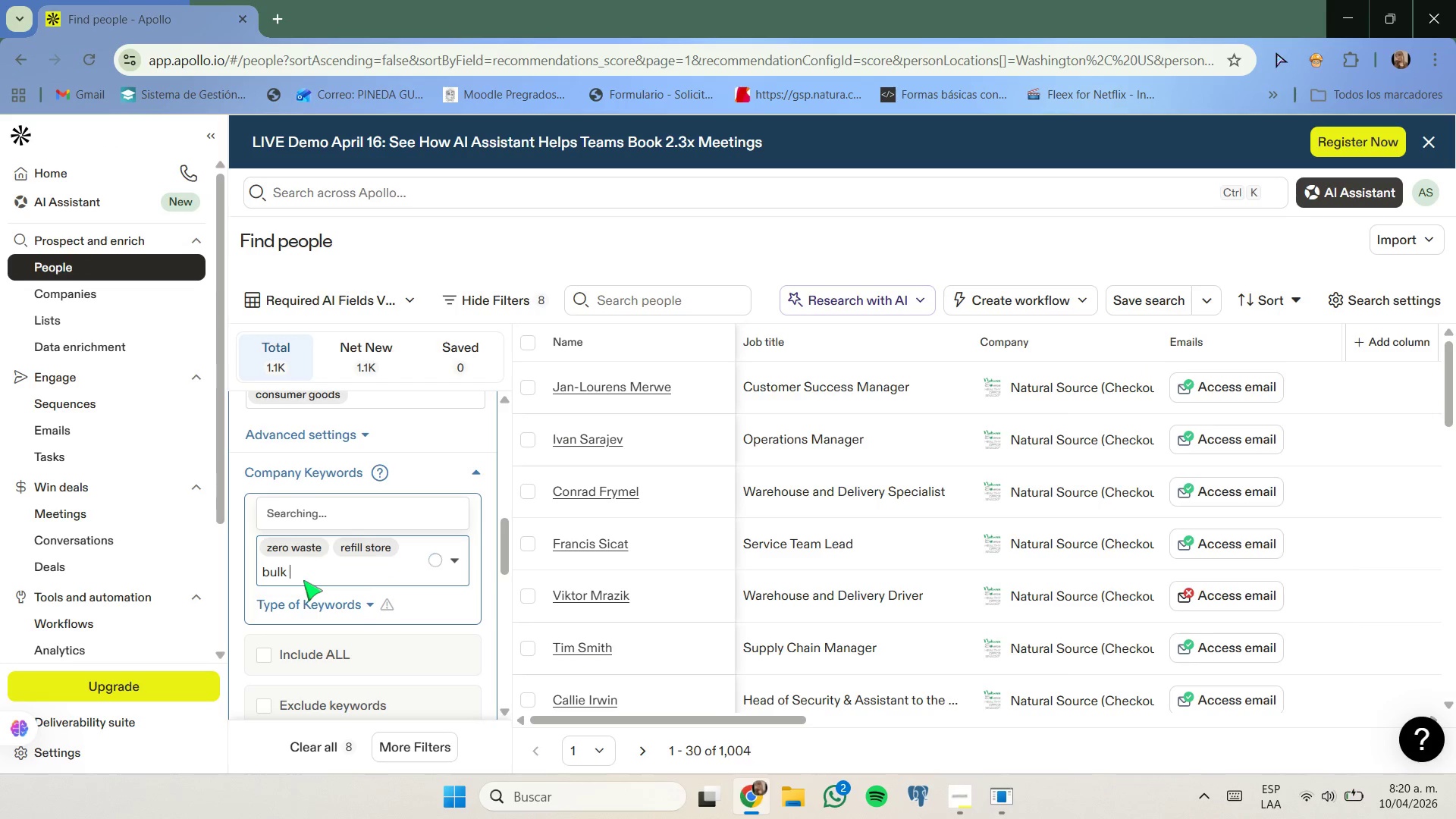 
type(bulk)
 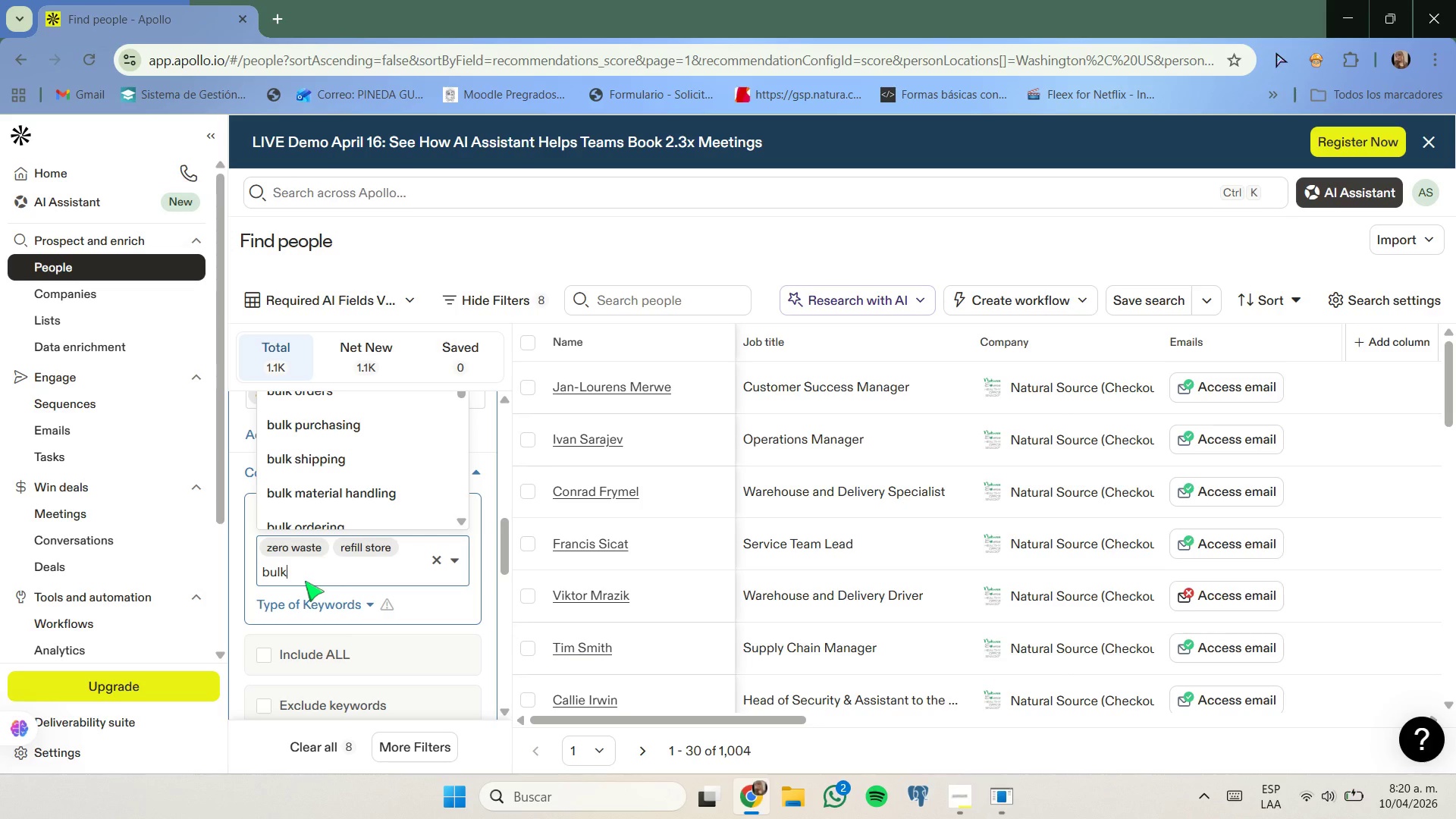 
scroll: coordinate [371, 518], scroll_direction: up, amount: 1.0
 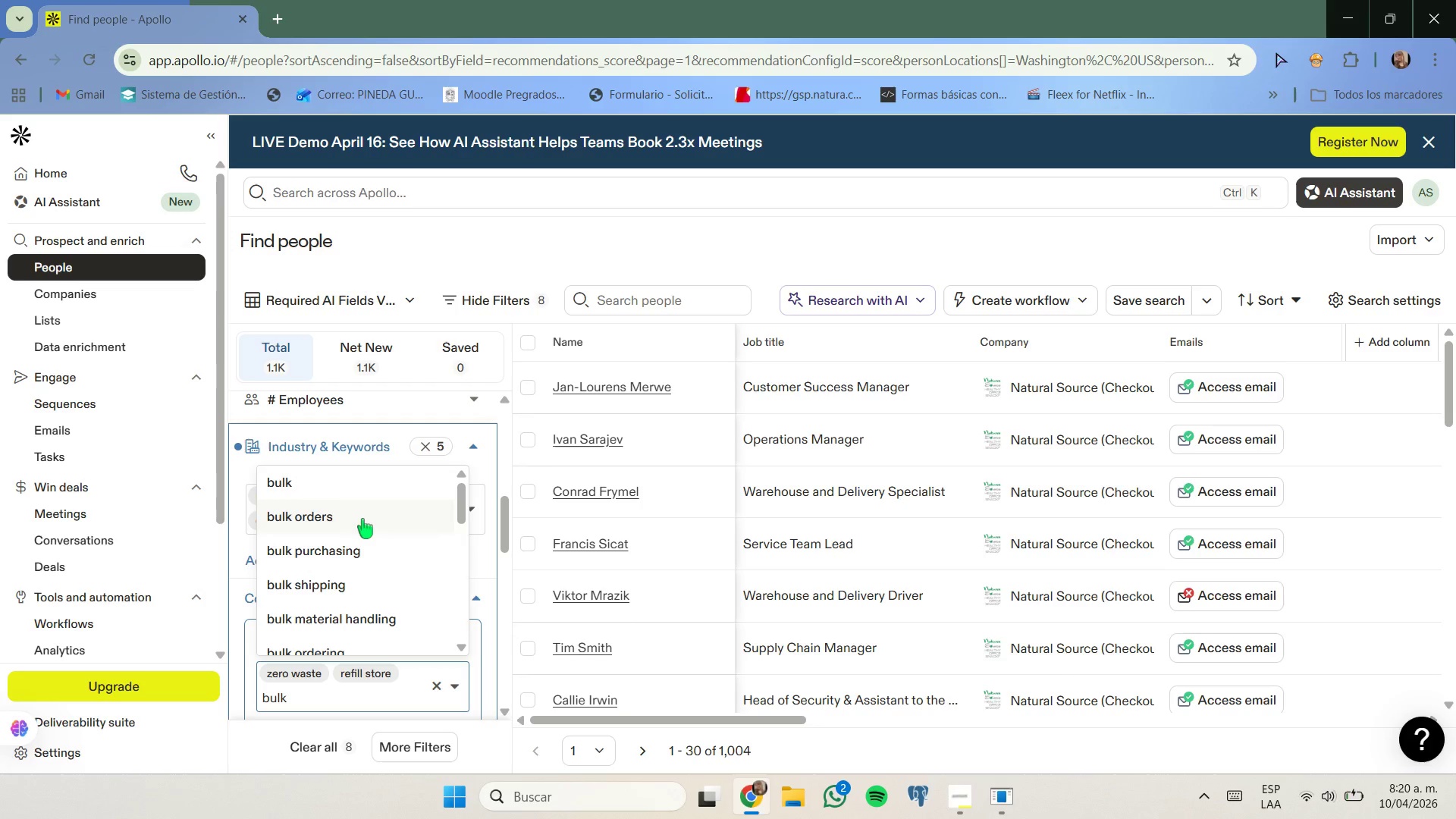 
scroll: coordinate [366, 544], scroll_direction: down, amount: 2.0
 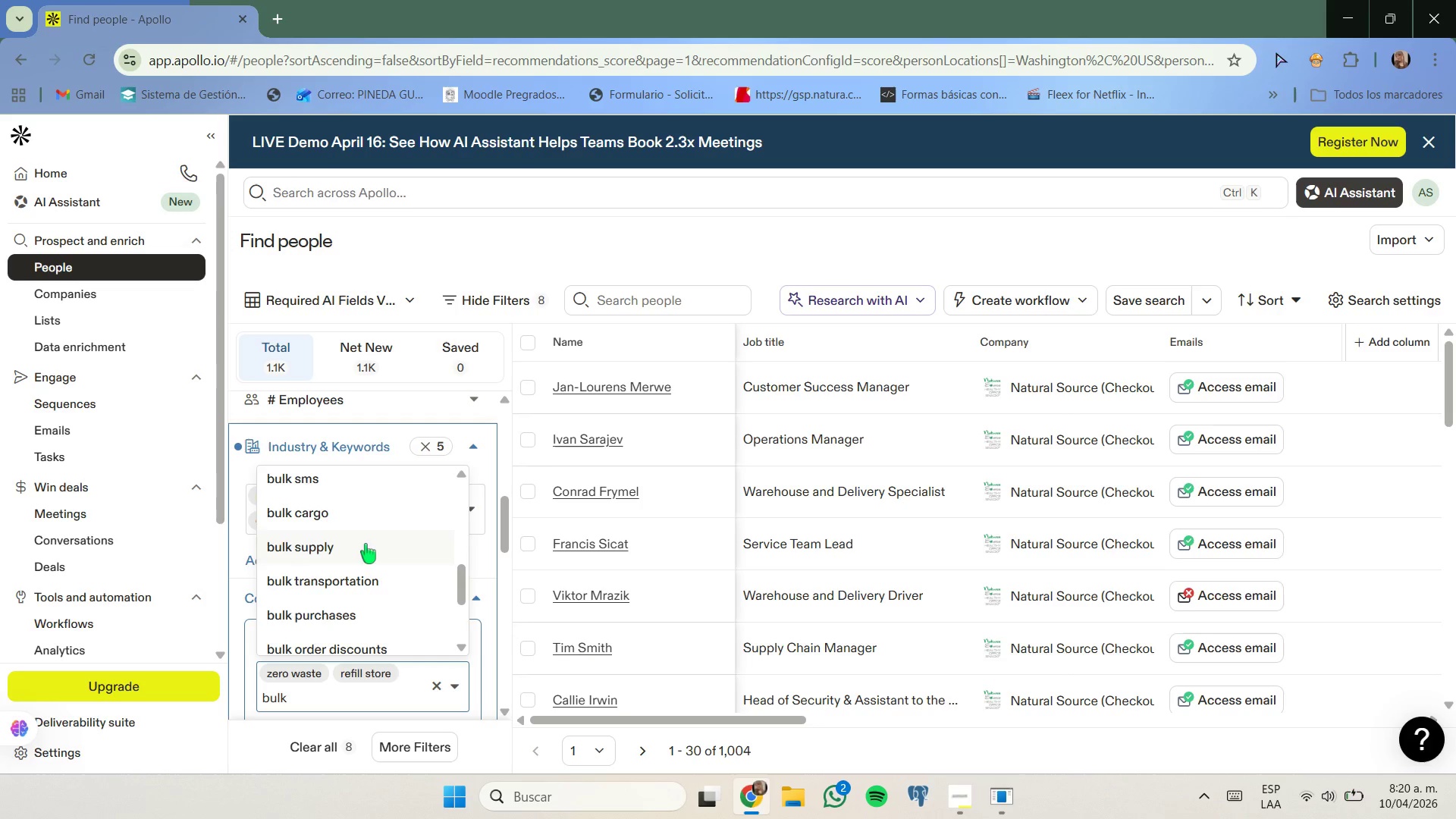 
scroll: coordinate [366, 544], scroll_direction: up, amount: 1.0
 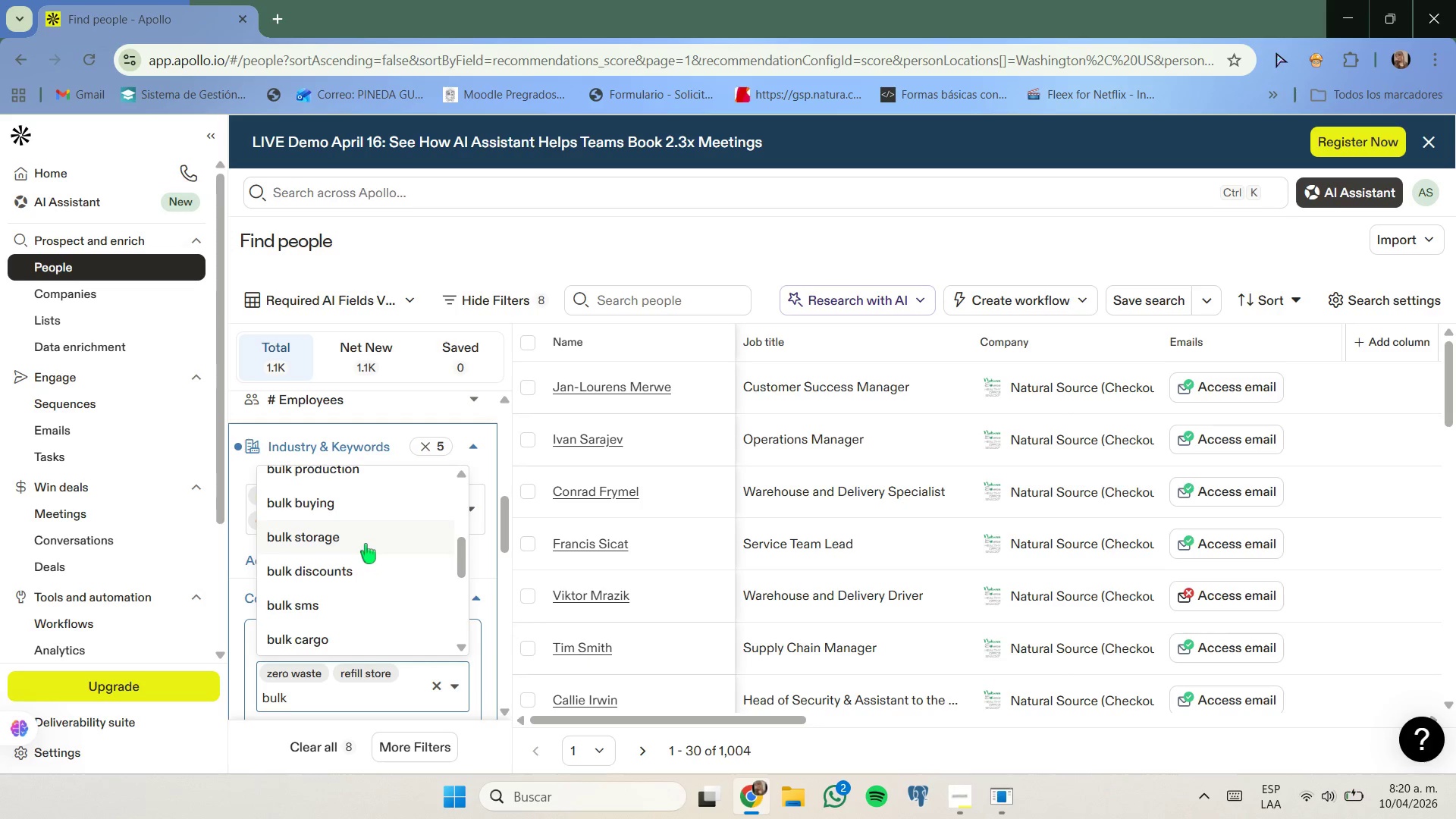 
type( st)
 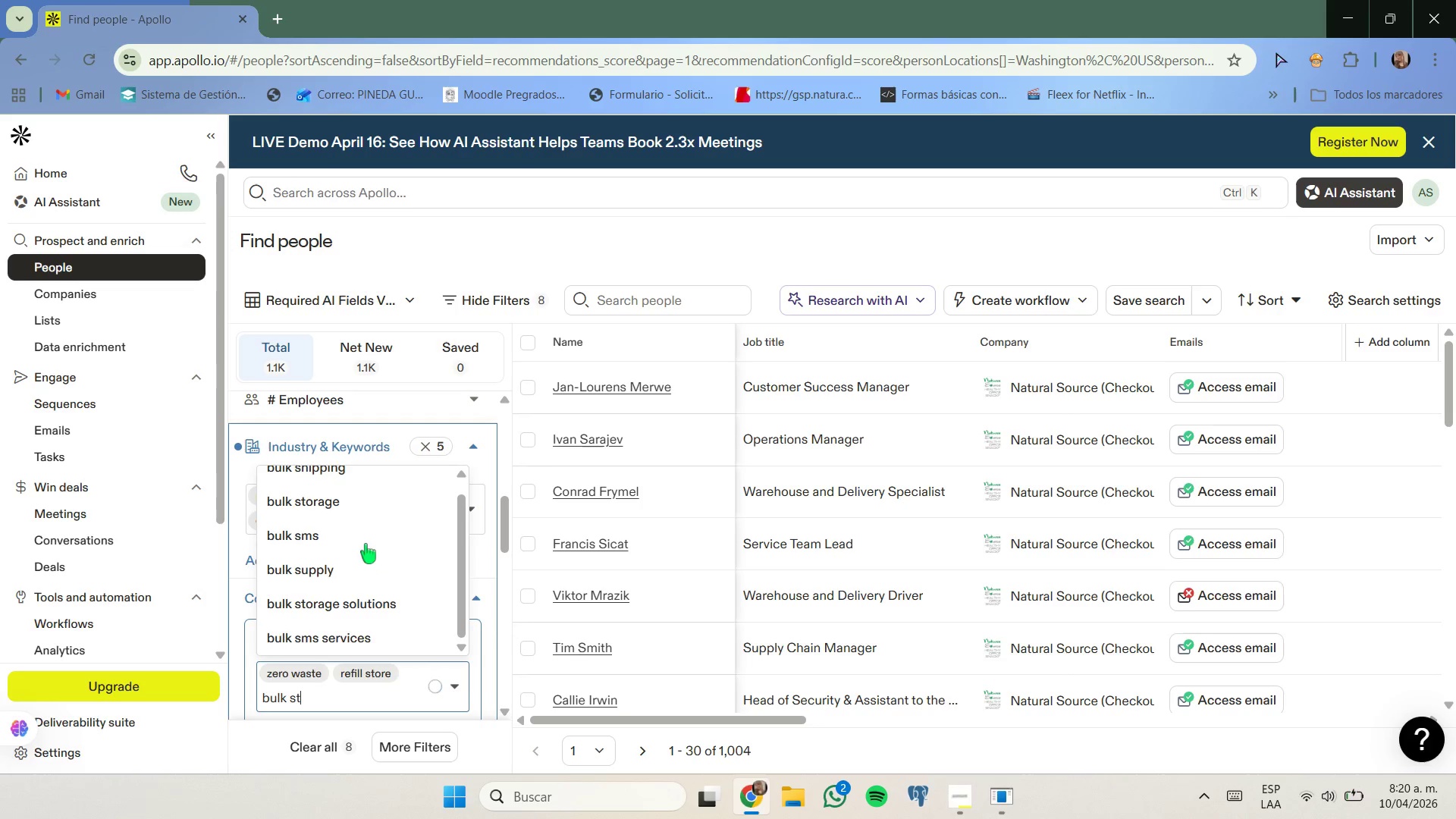 
scroll: coordinate [366, 544], scroll_direction: up, amount: 1.0
 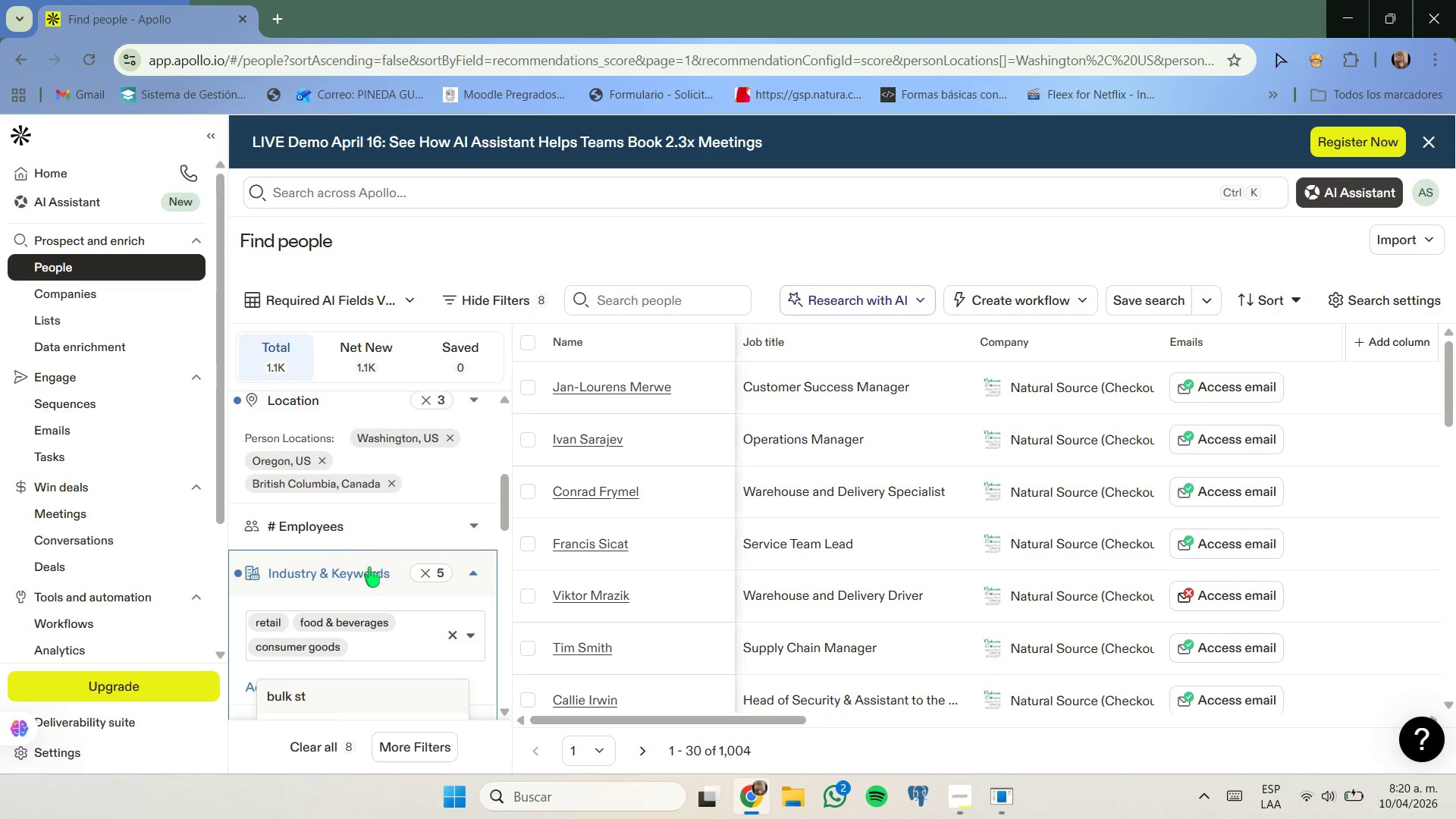 
scroll: coordinate [370, 567], scroll_direction: down, amount: 1.0
 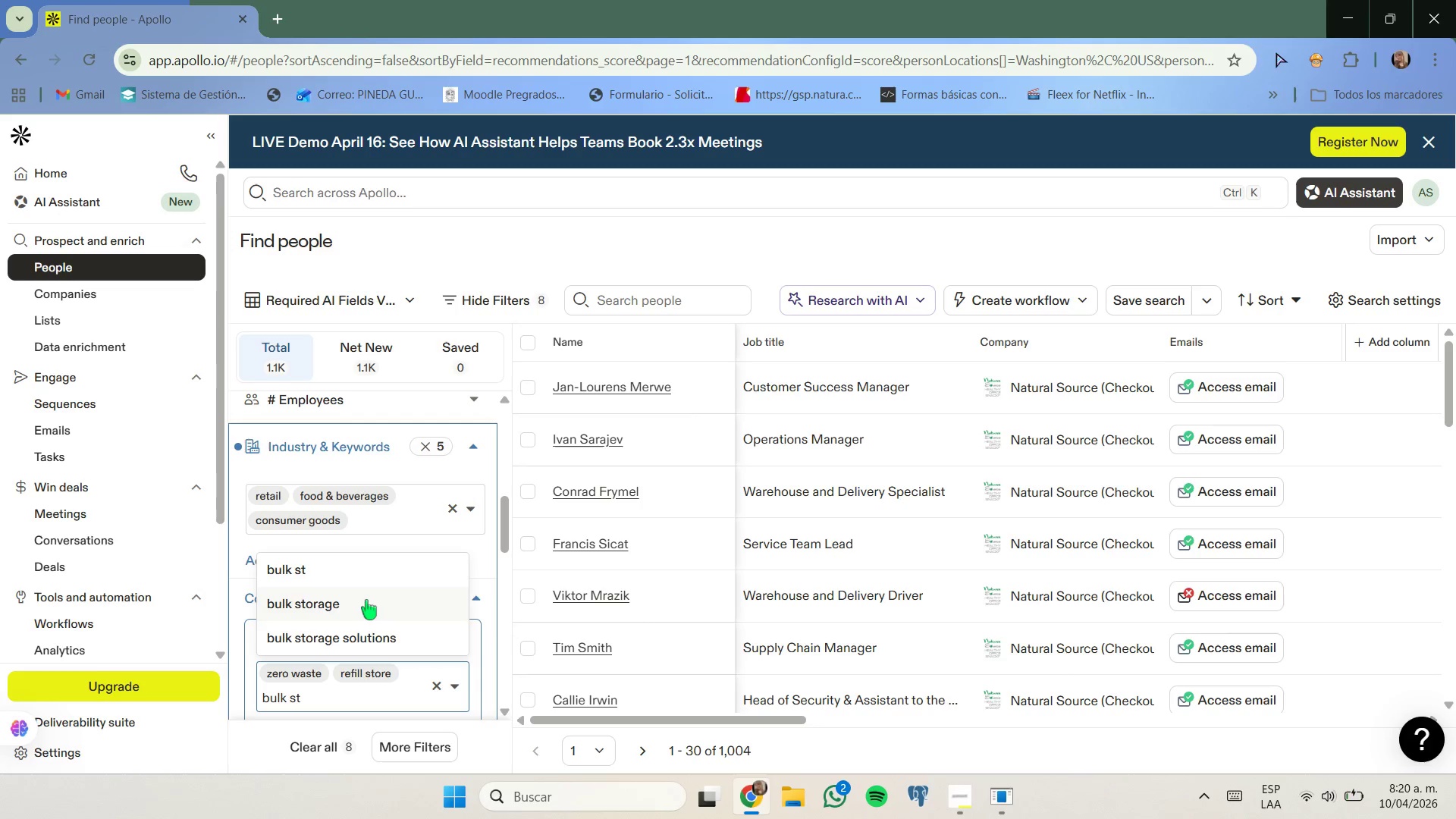 
type(ot)
key(Backspace)
type(re)
 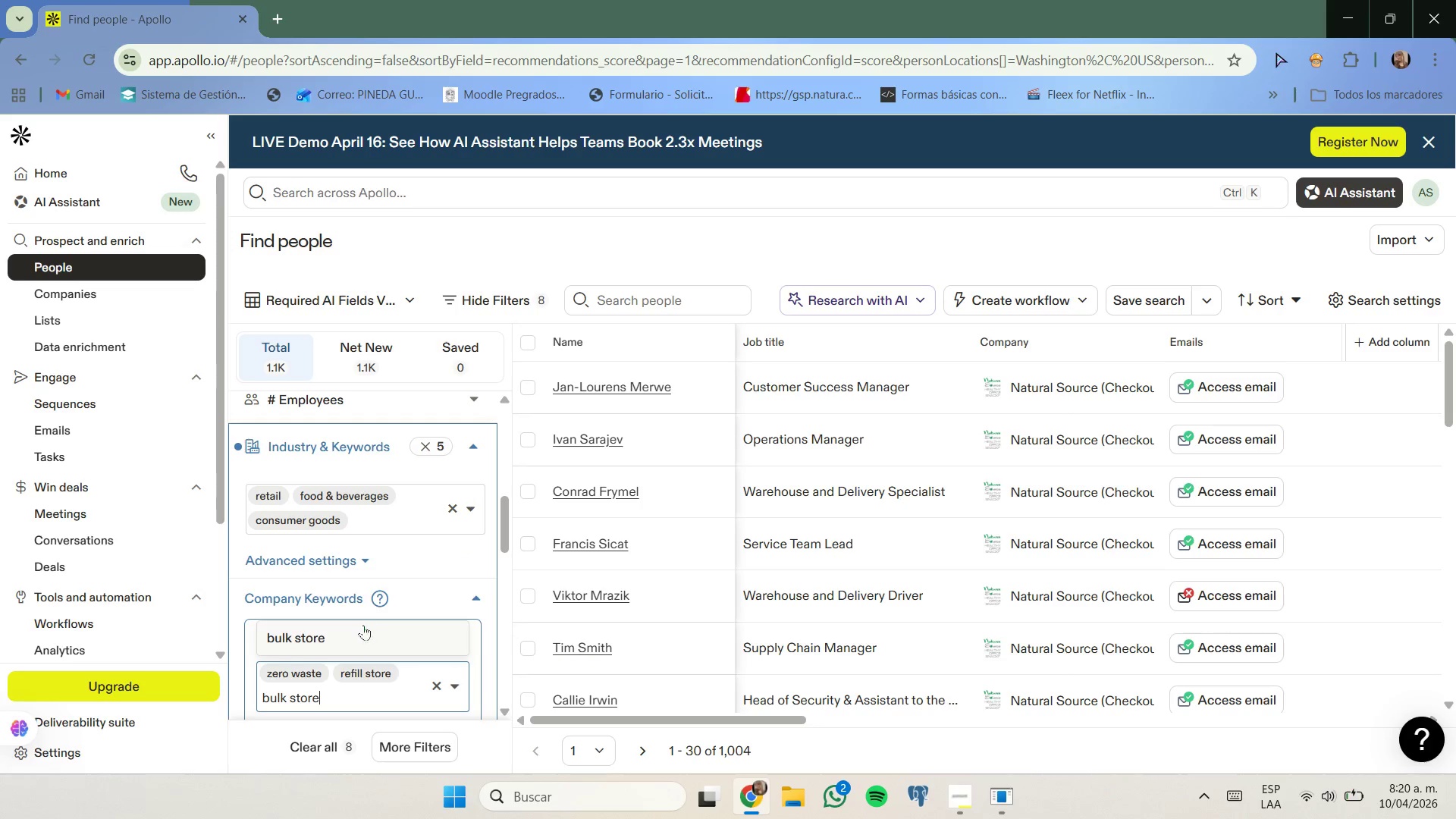 
left_click([361, 635])
 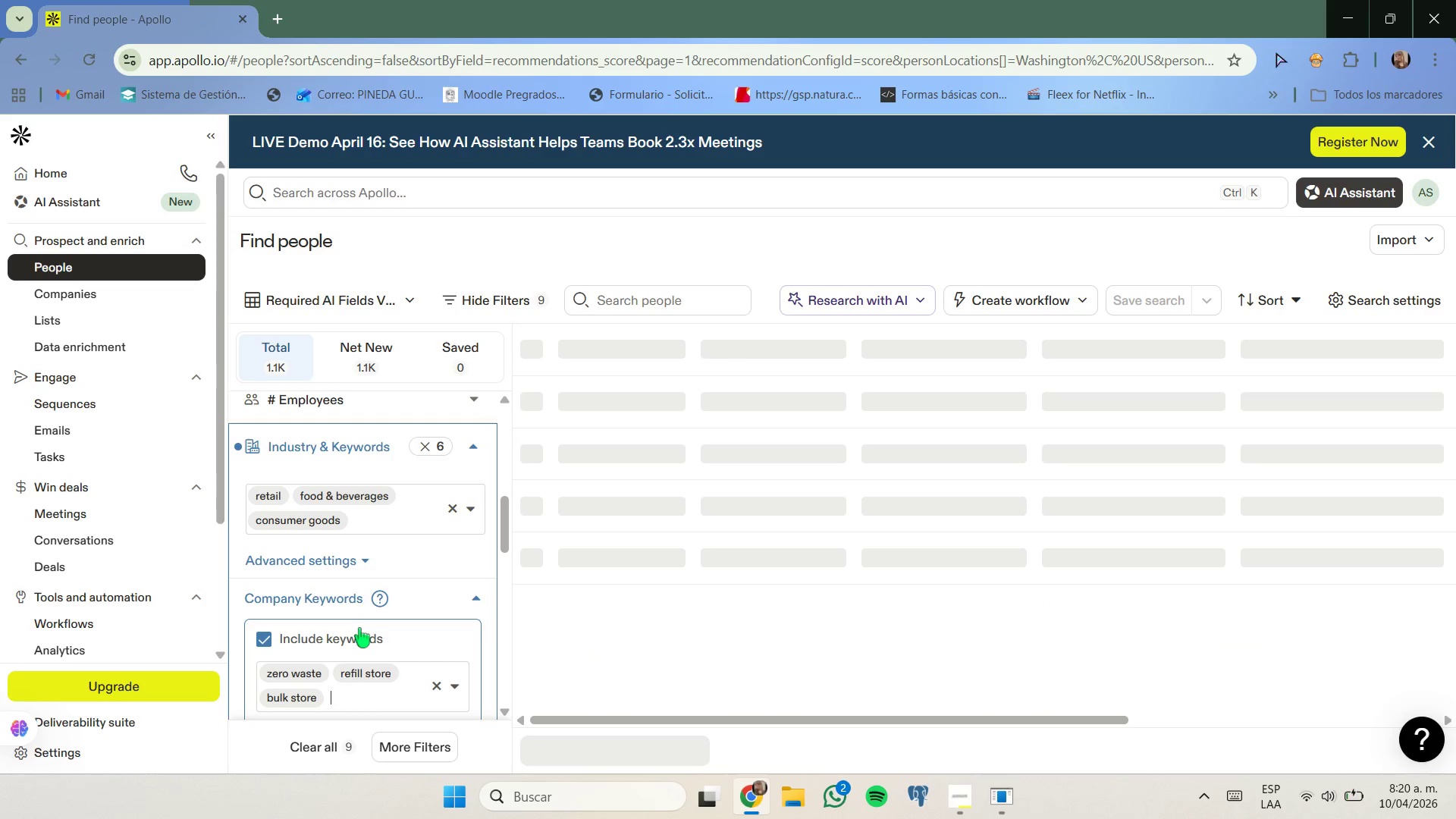 
scroll: coordinate [362, 650], scroll_direction: down, amount: 2.0
 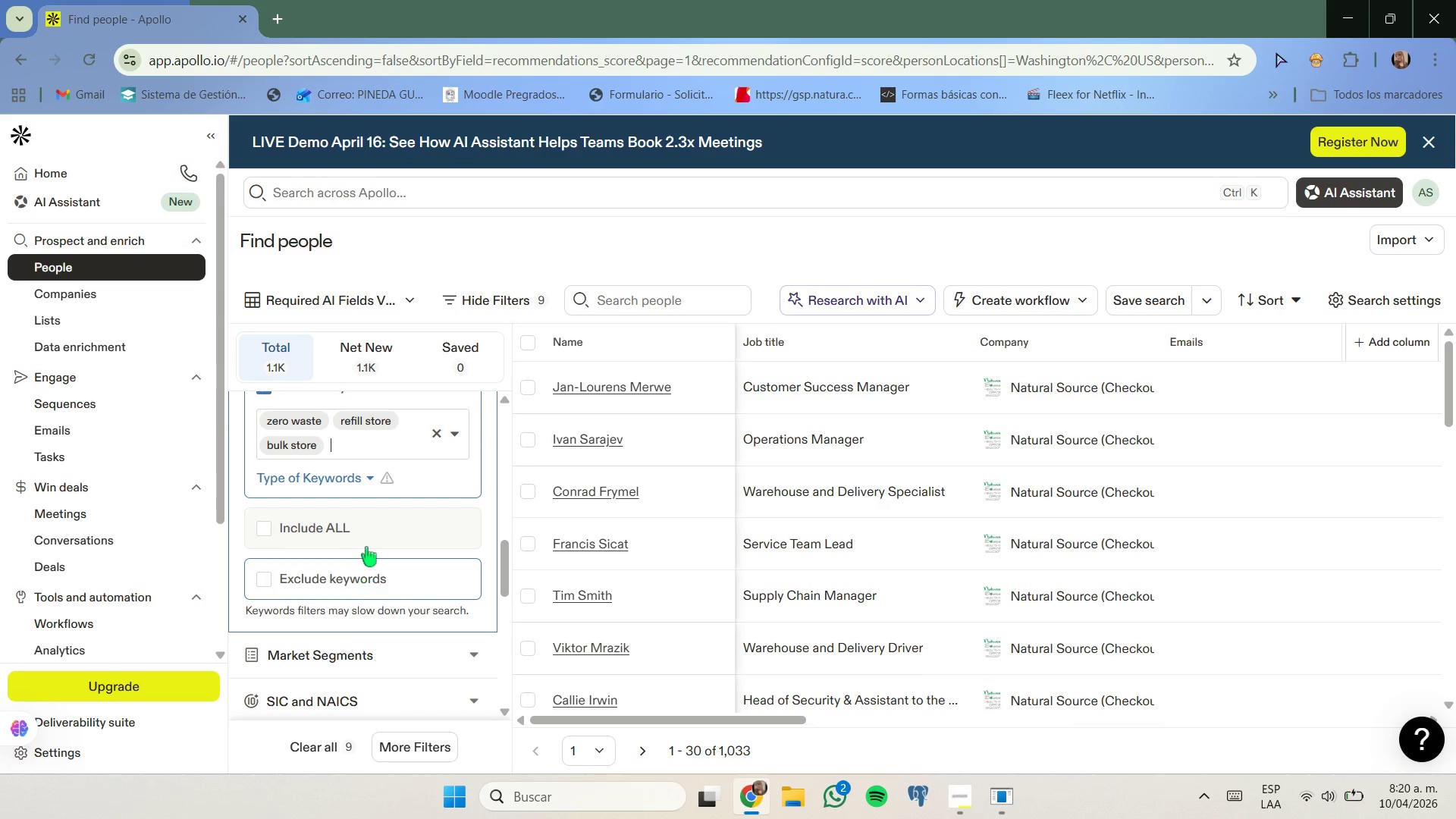 
scroll: coordinate [366, 554], scroll_direction: up, amount: 1.0
 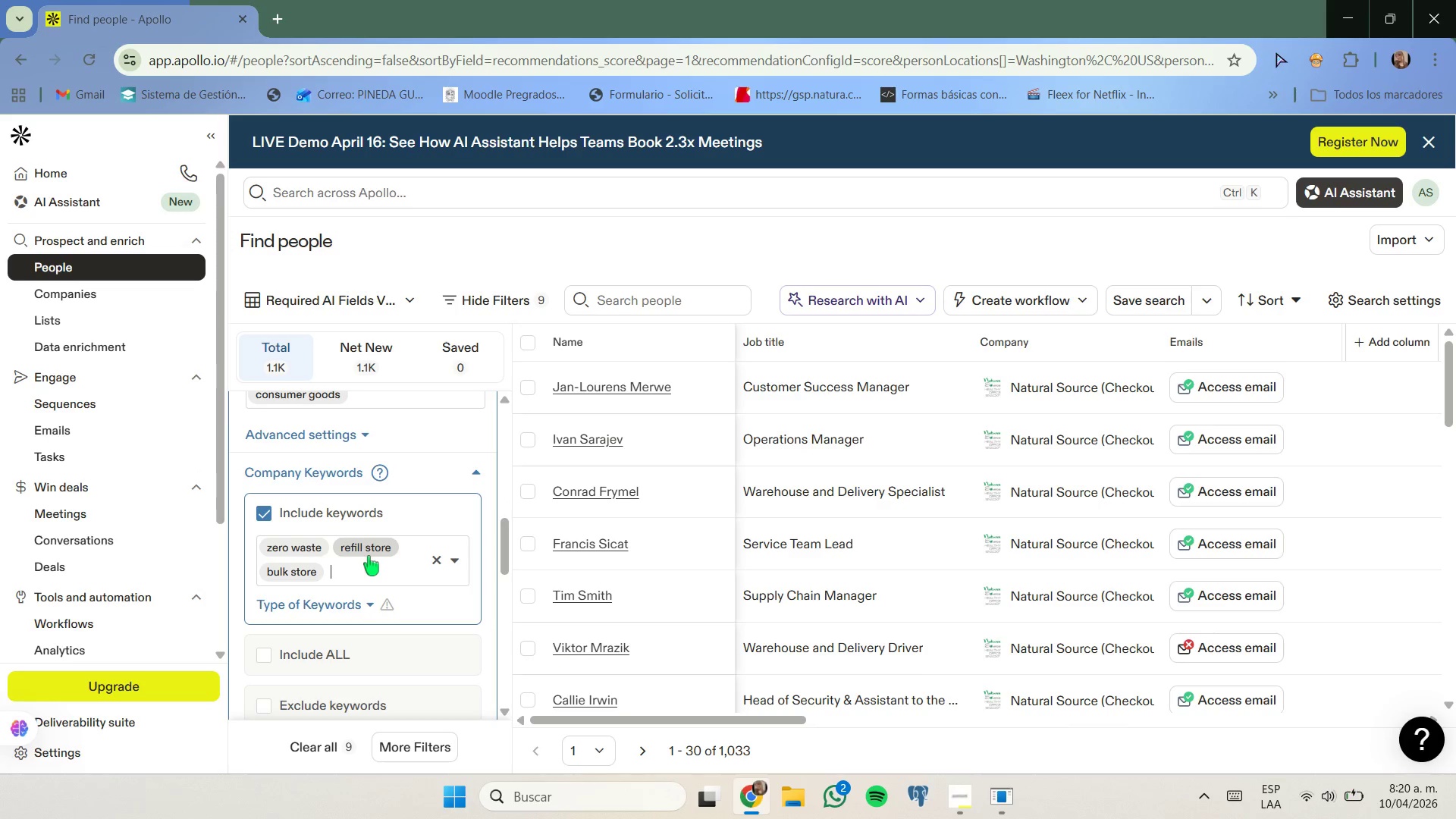 
type(plastic free)
 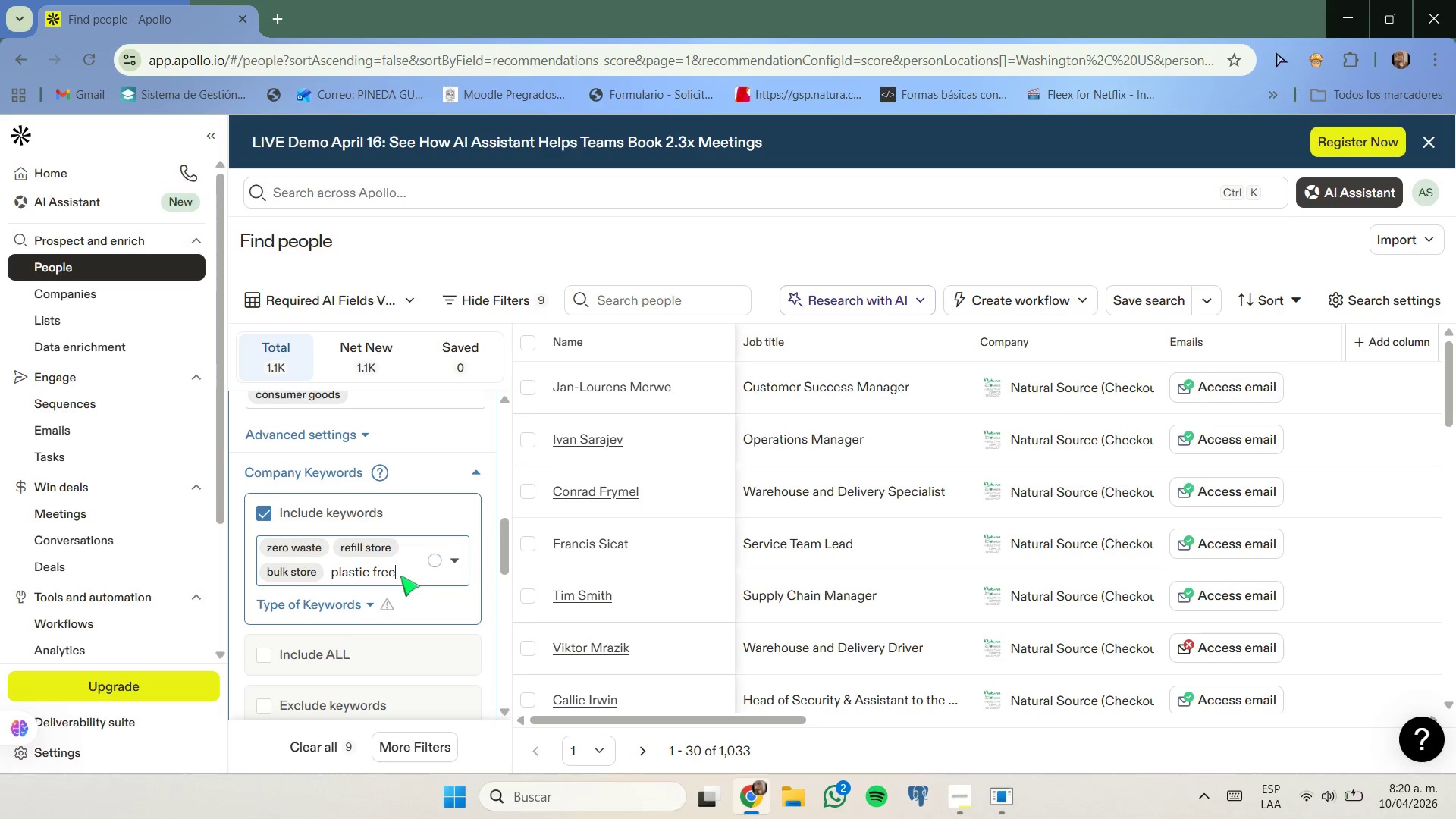 
left_click([400, 575])
 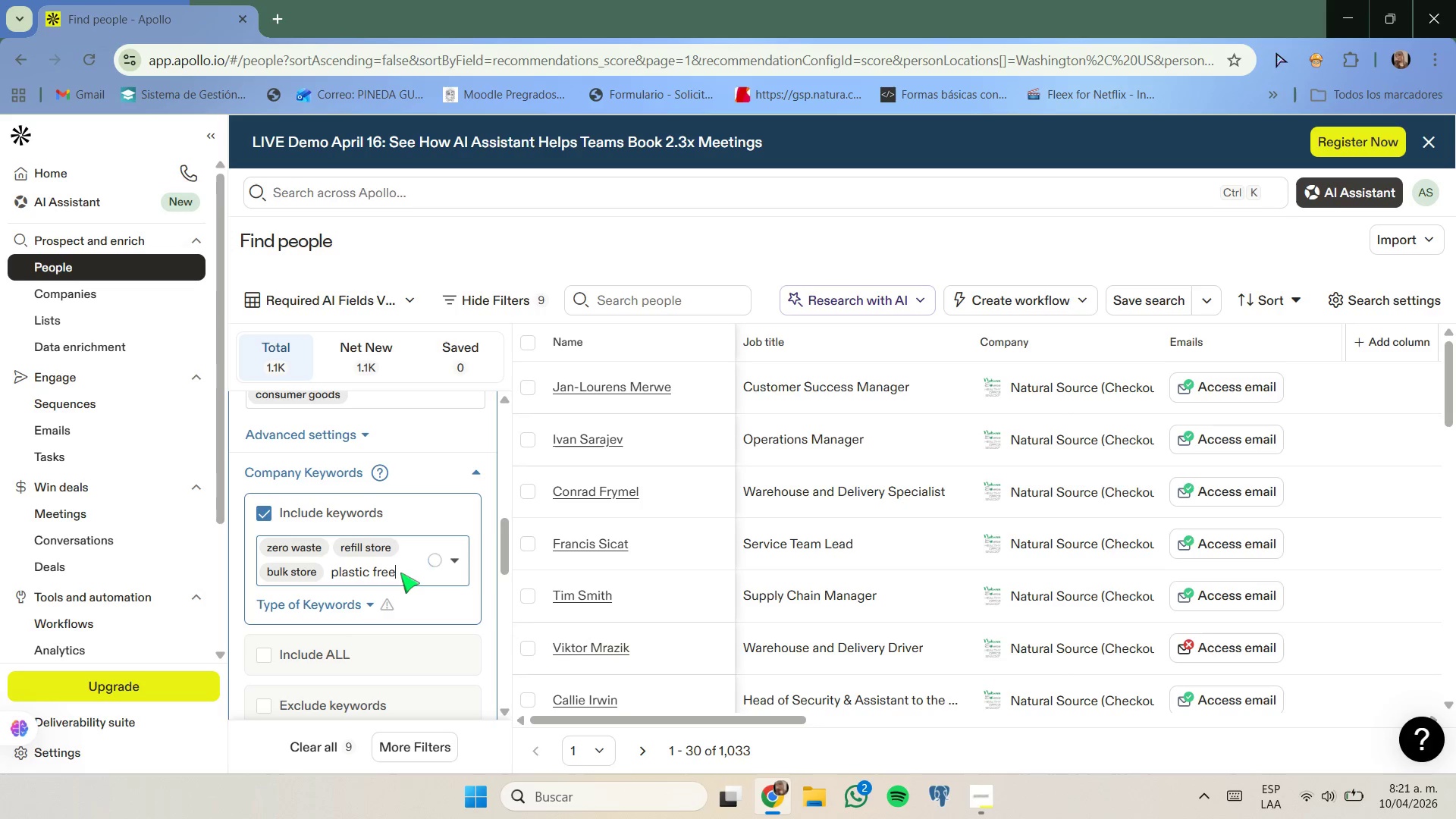 
wait(9.42)
 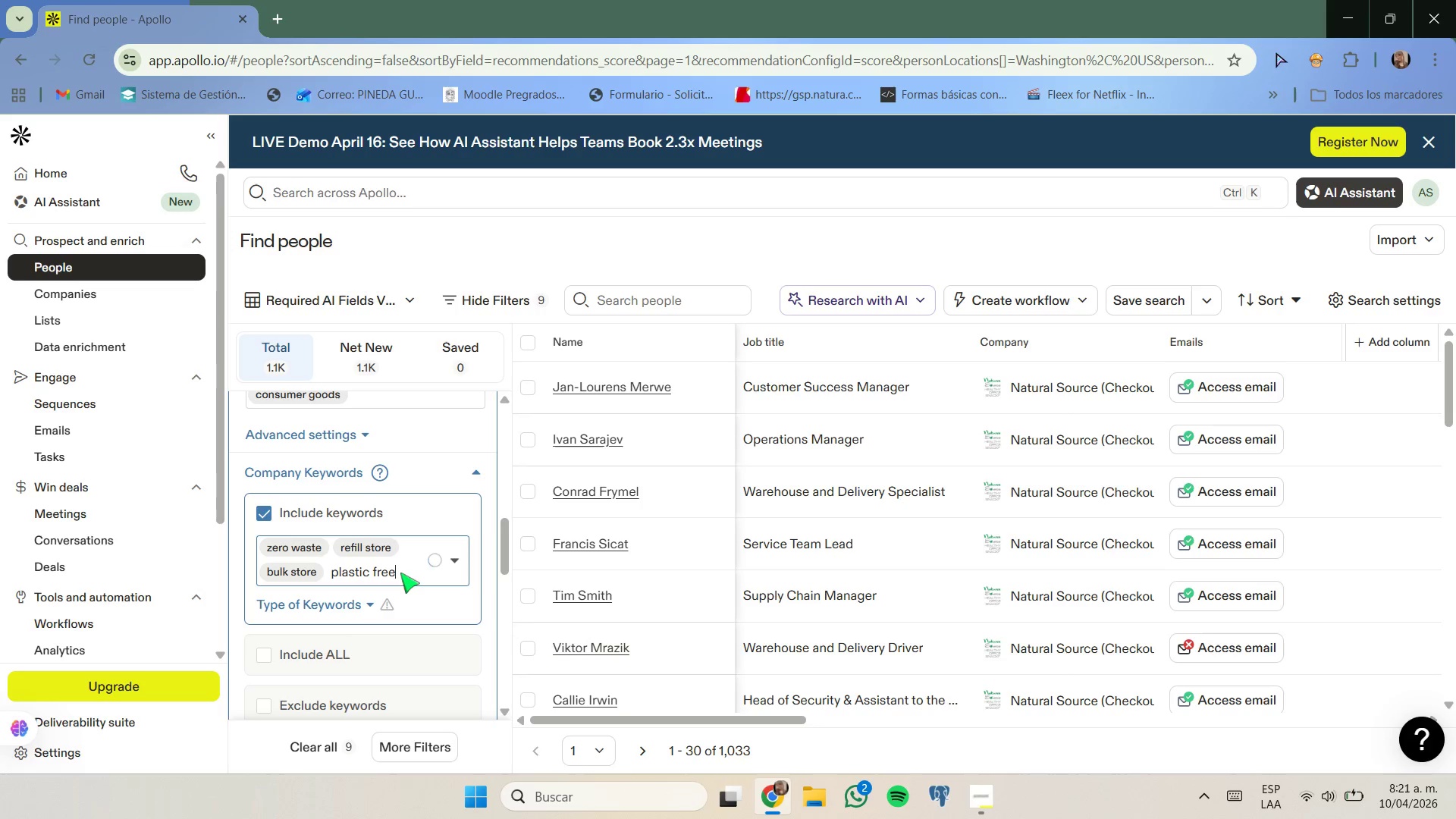 
scroll: coordinate [400, 573], scroll_direction: down, amount: 1.0
 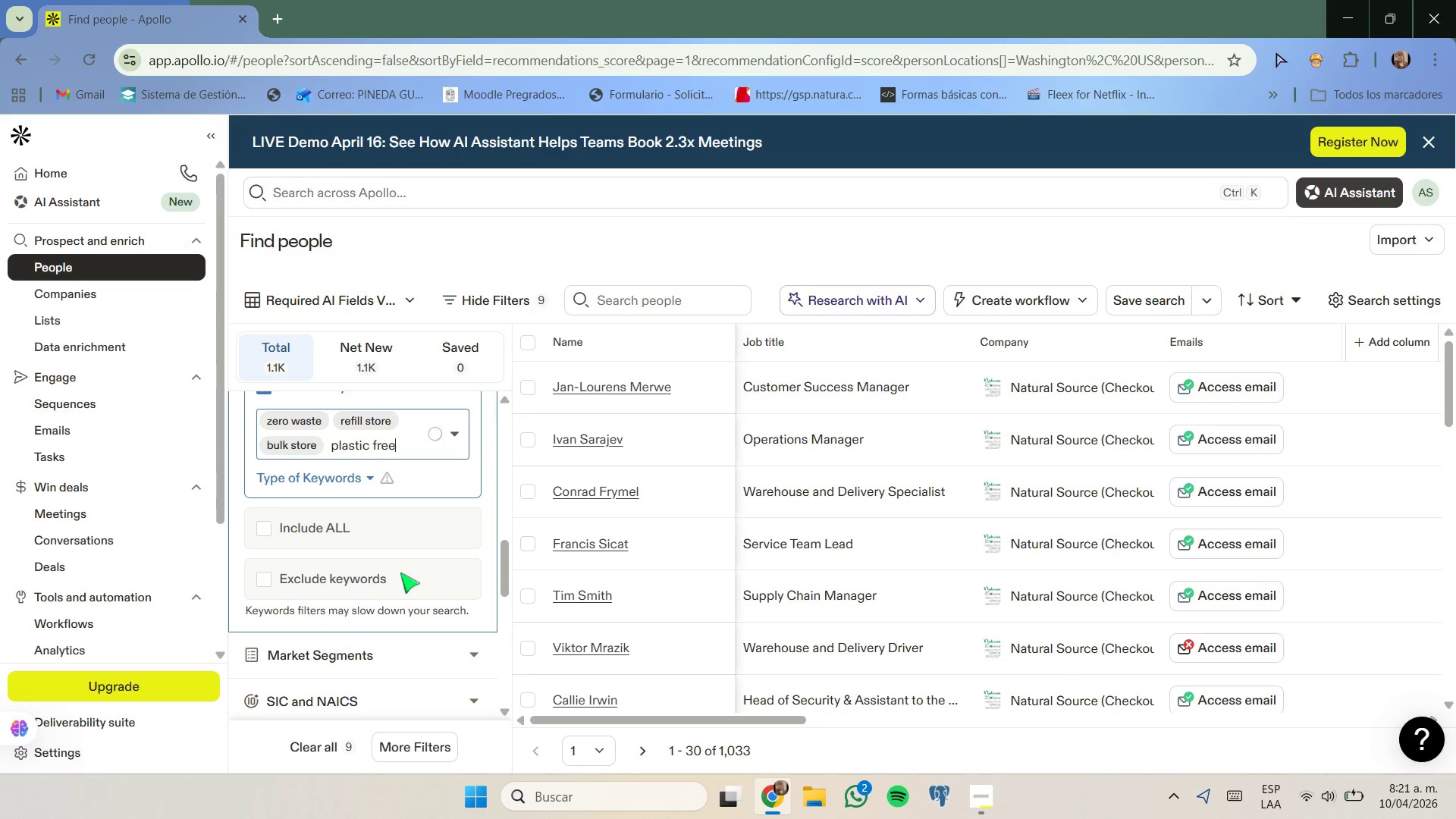 
scroll: coordinate [400, 573], scroll_direction: up, amount: 1.0
 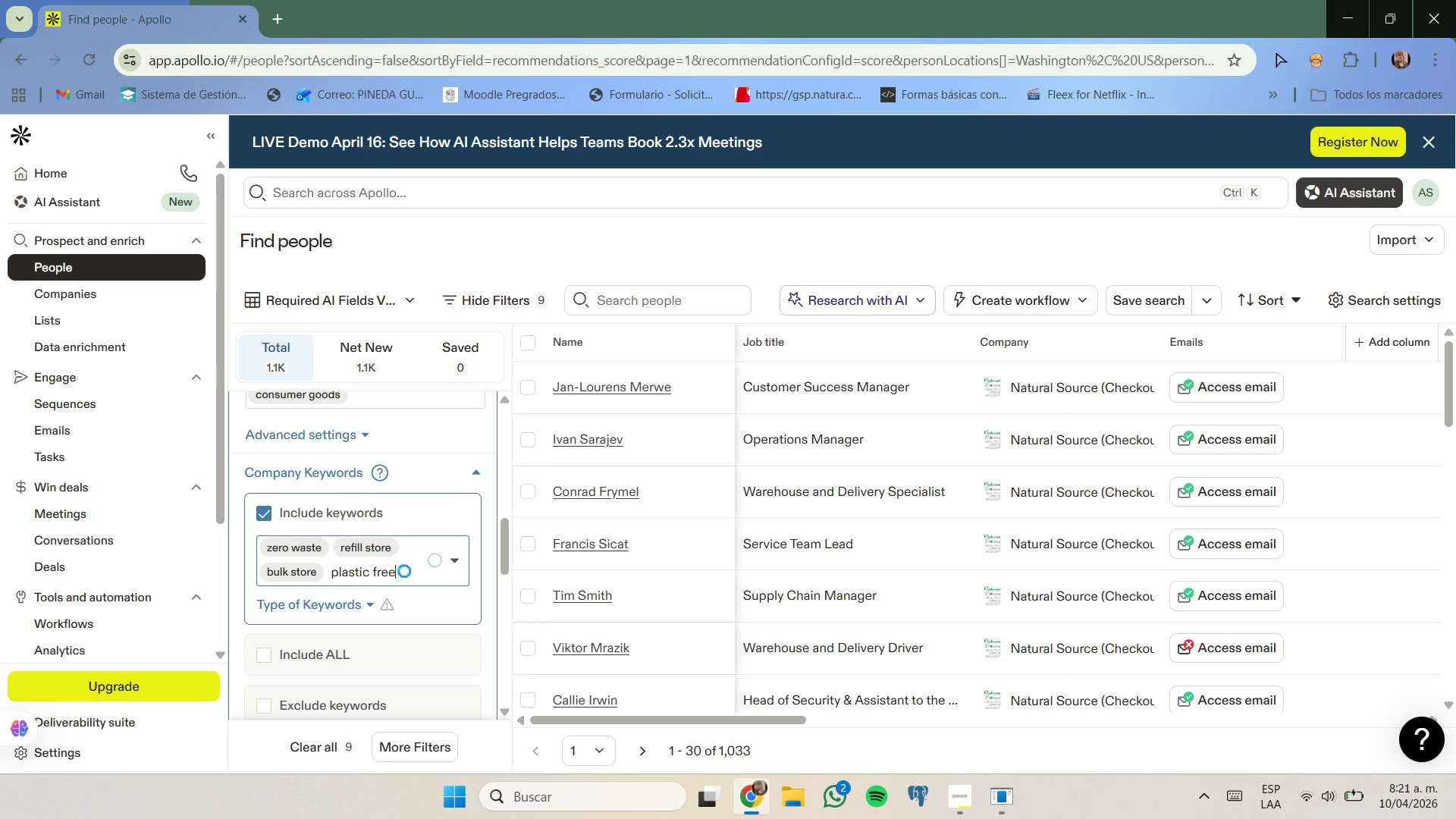 
wait(5.06)
 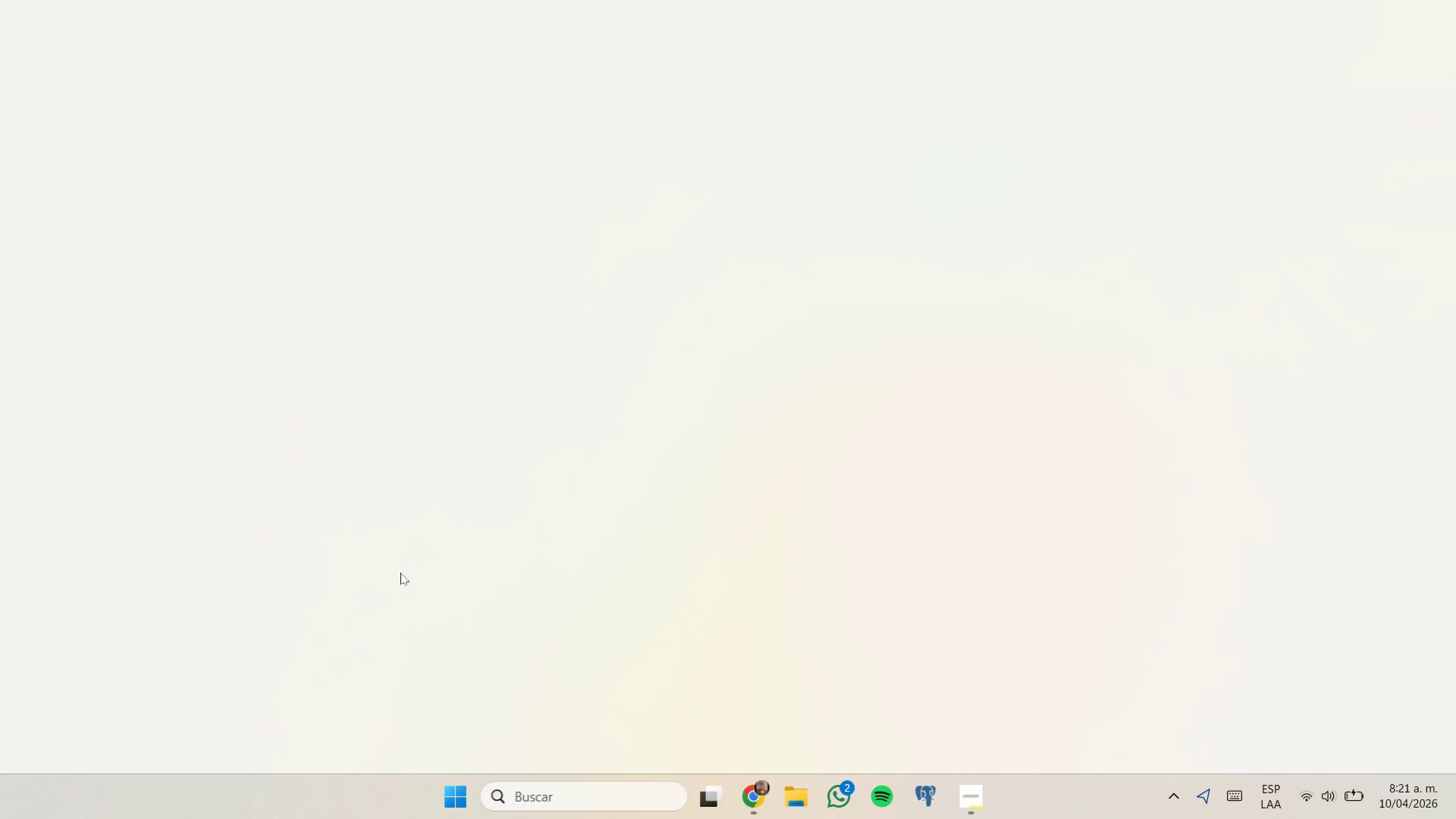 
left_click([402, 572])
 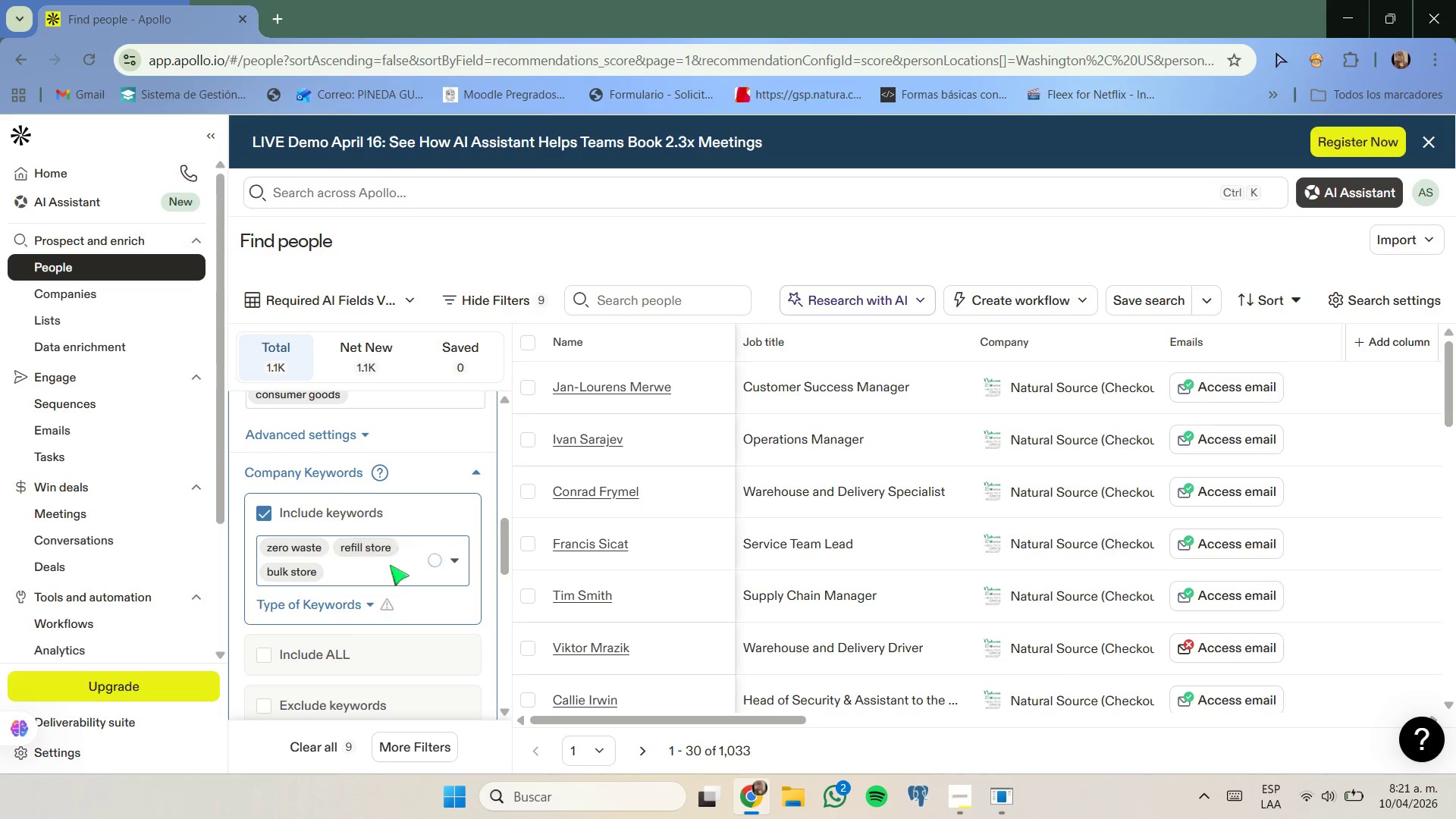 
type(plastic fr)
 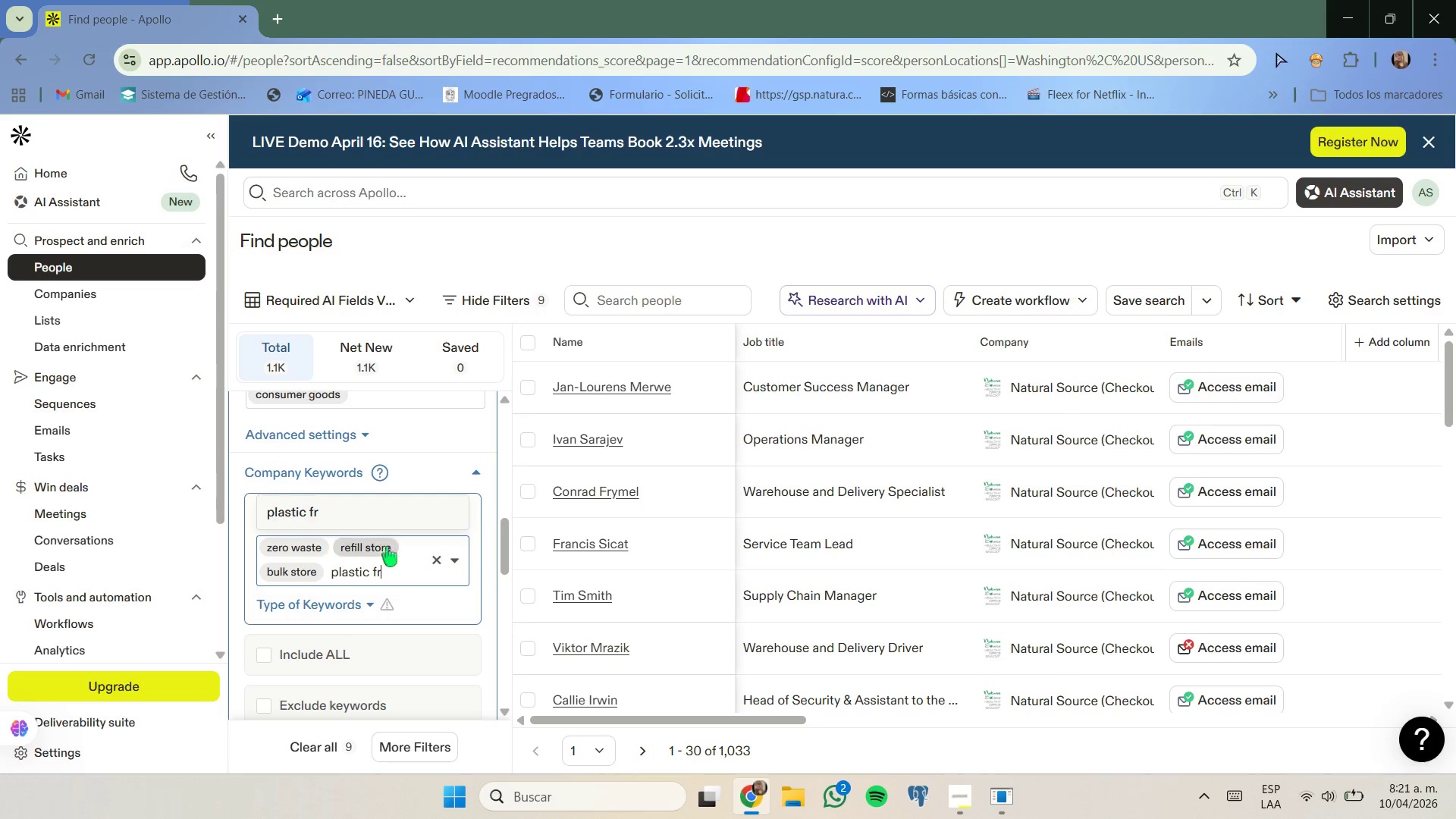 
type(ee)
 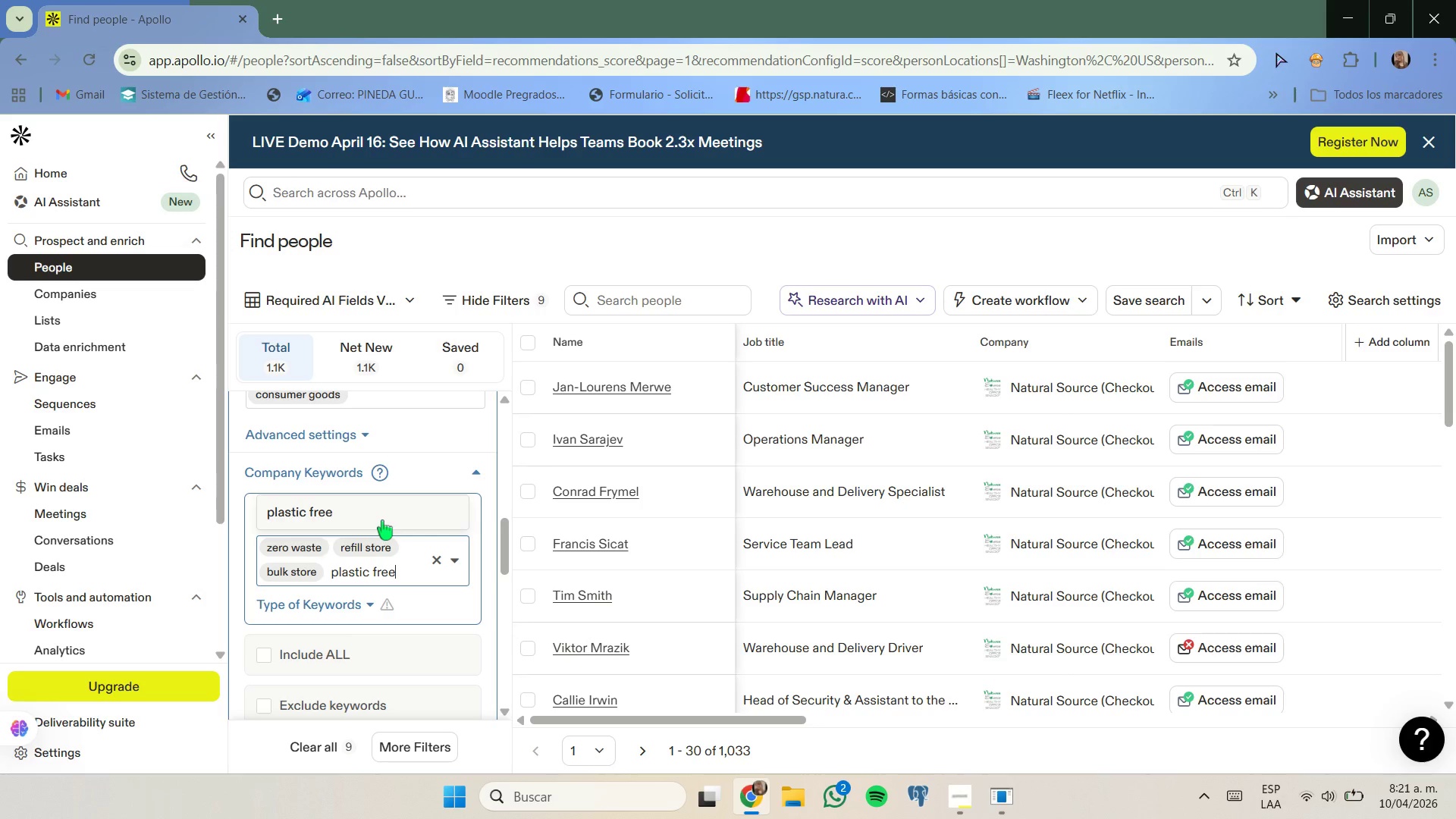 
left_click([382, 520])
 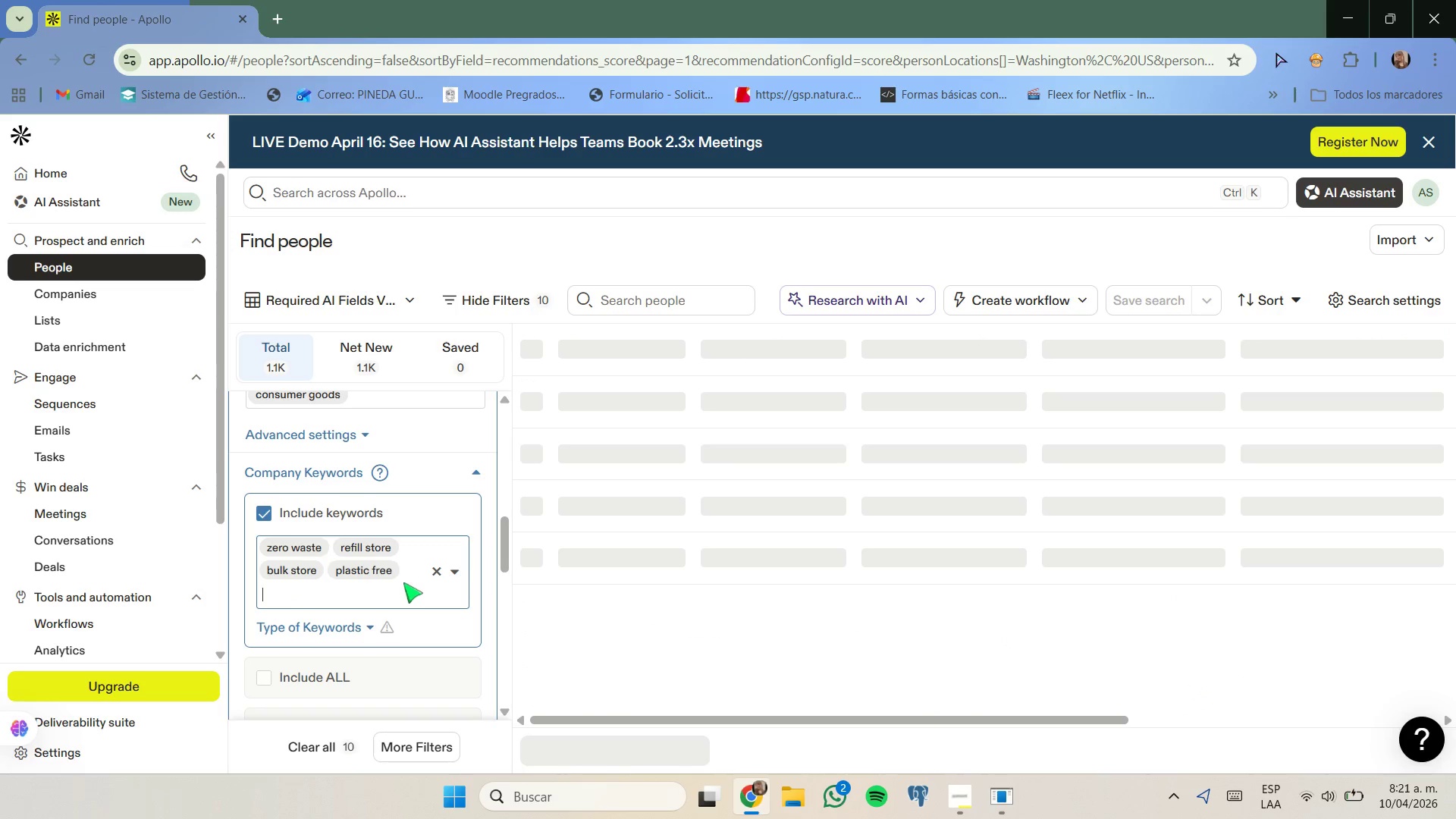 
type(sustainable )
 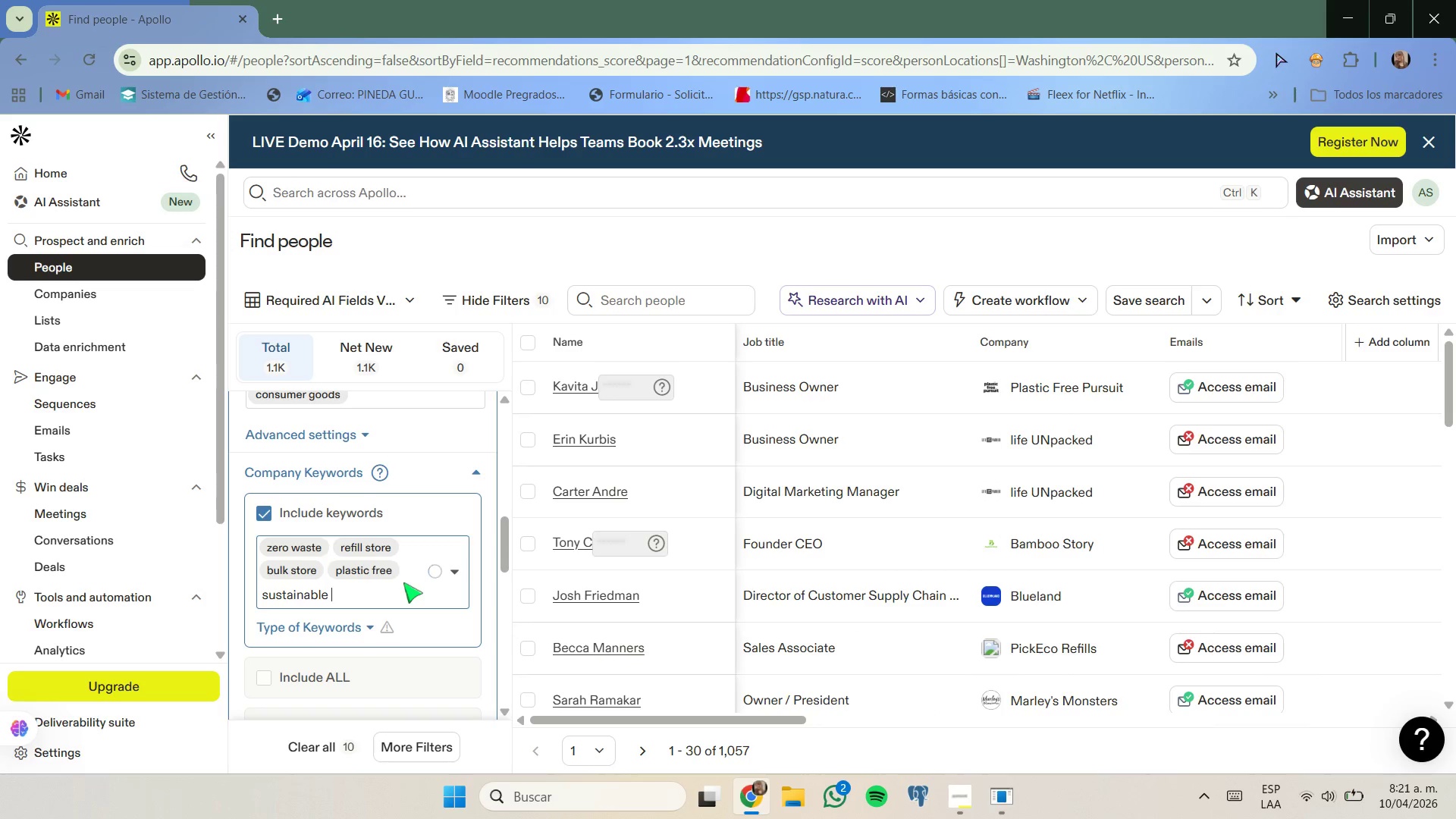 
wait(8.95)
 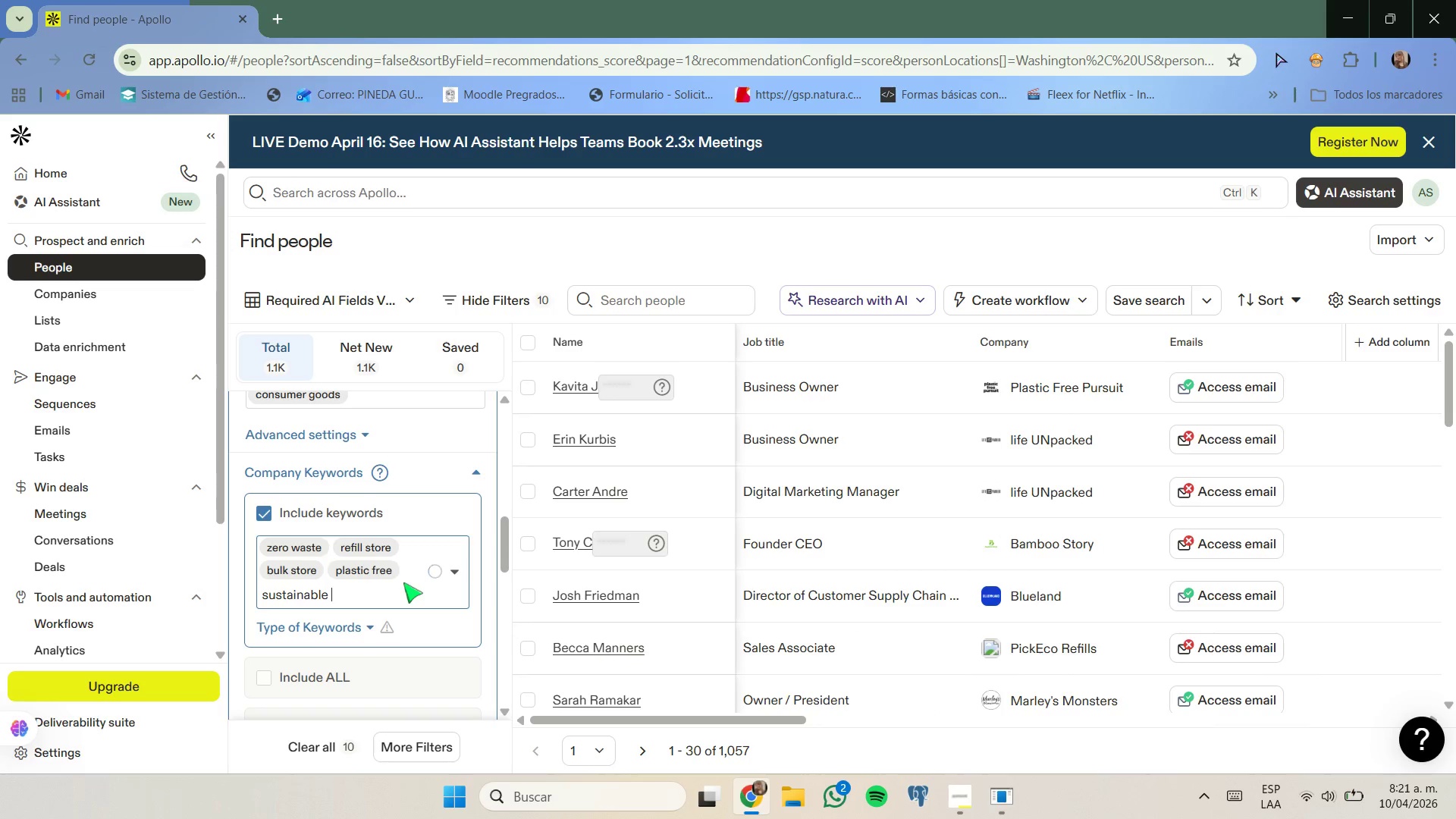 
scroll: coordinate [387, 582], scroll_direction: none, amount: 0.0
 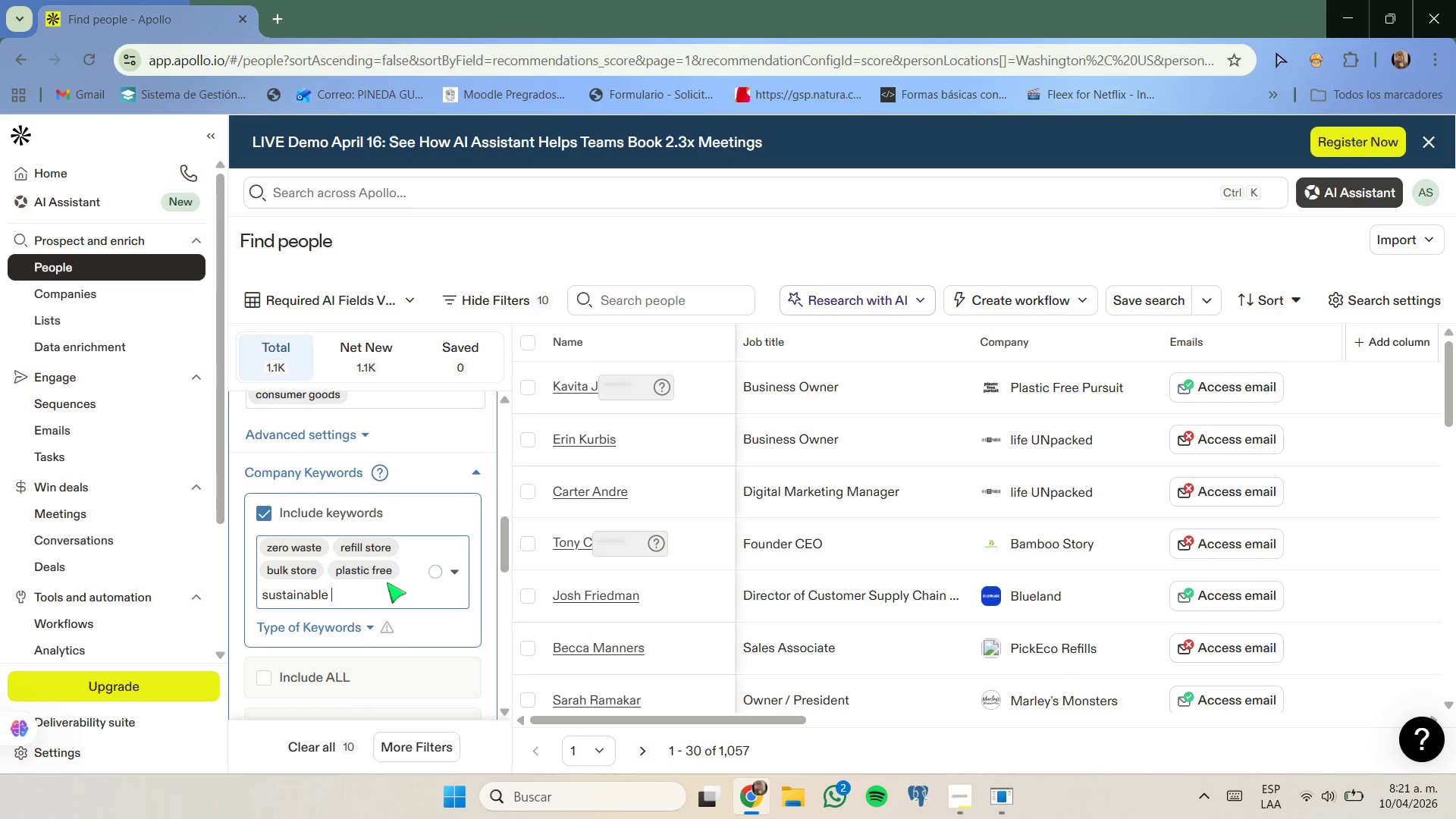 
scroll: coordinate [387, 582], scroll_direction: down, amount: 1.0
 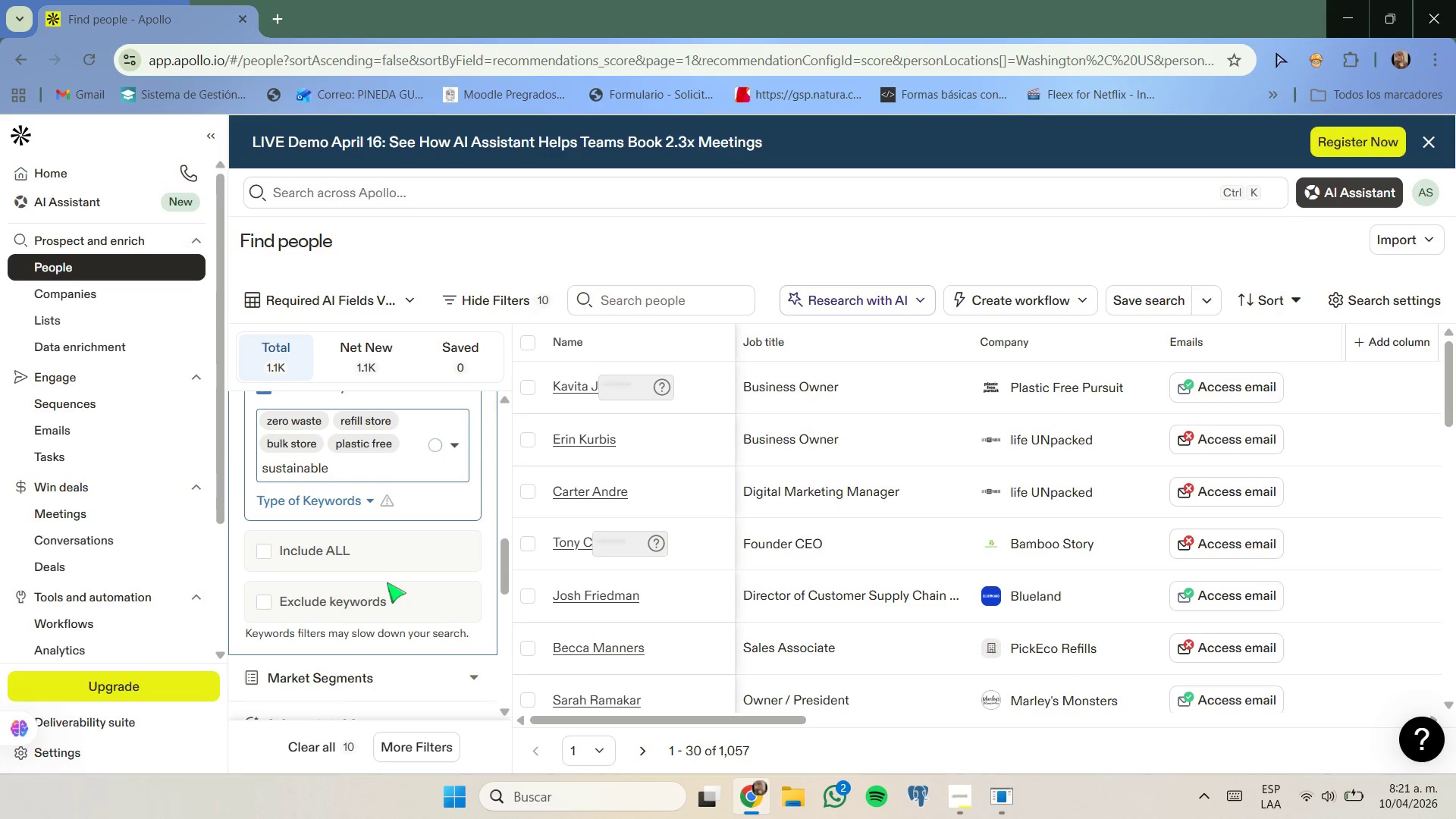 
scroll: coordinate [387, 582], scroll_direction: up, amount: 1.0
 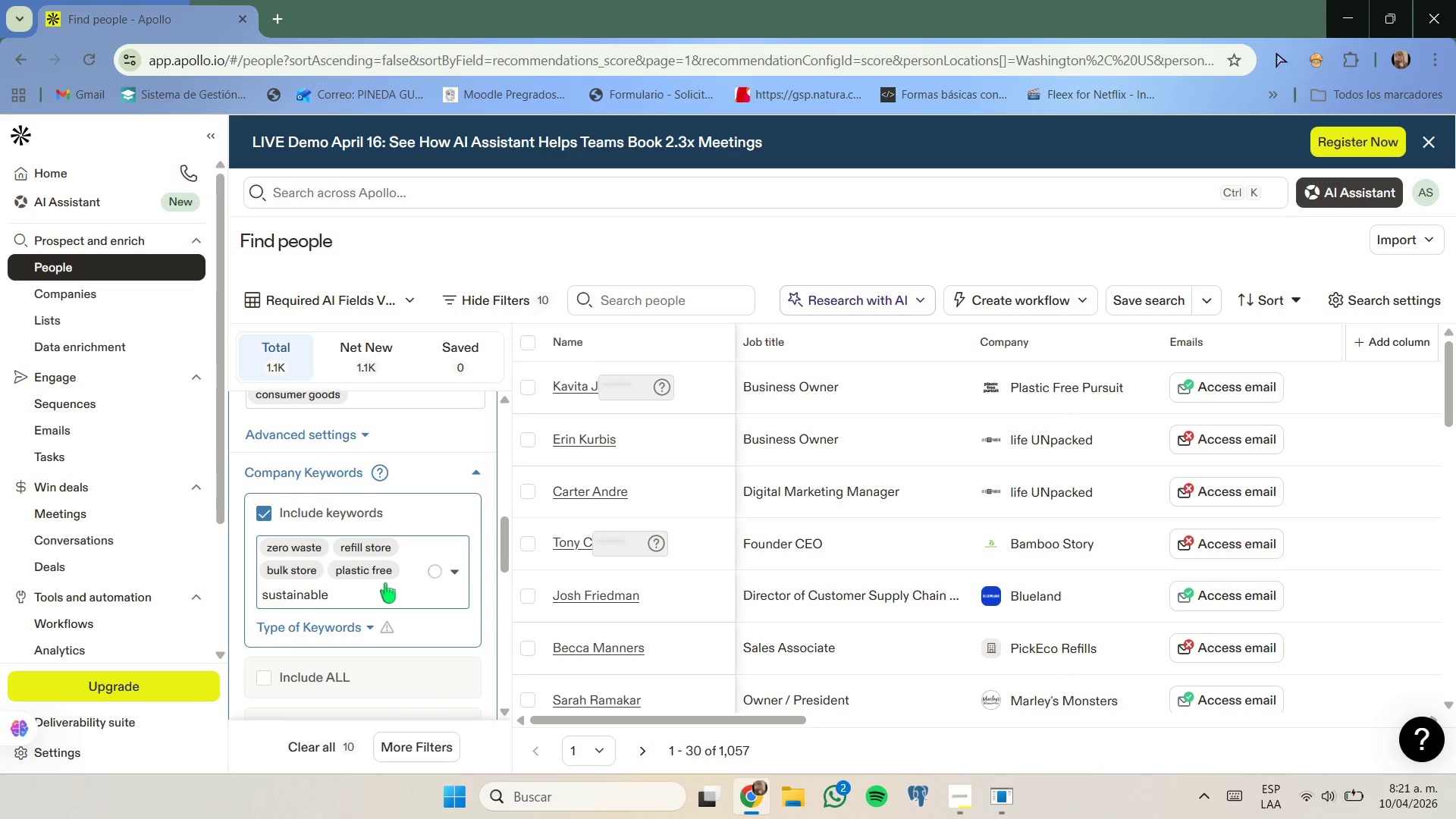 
scroll: coordinate [383, 586], scroll_direction: down, amount: 1.0
 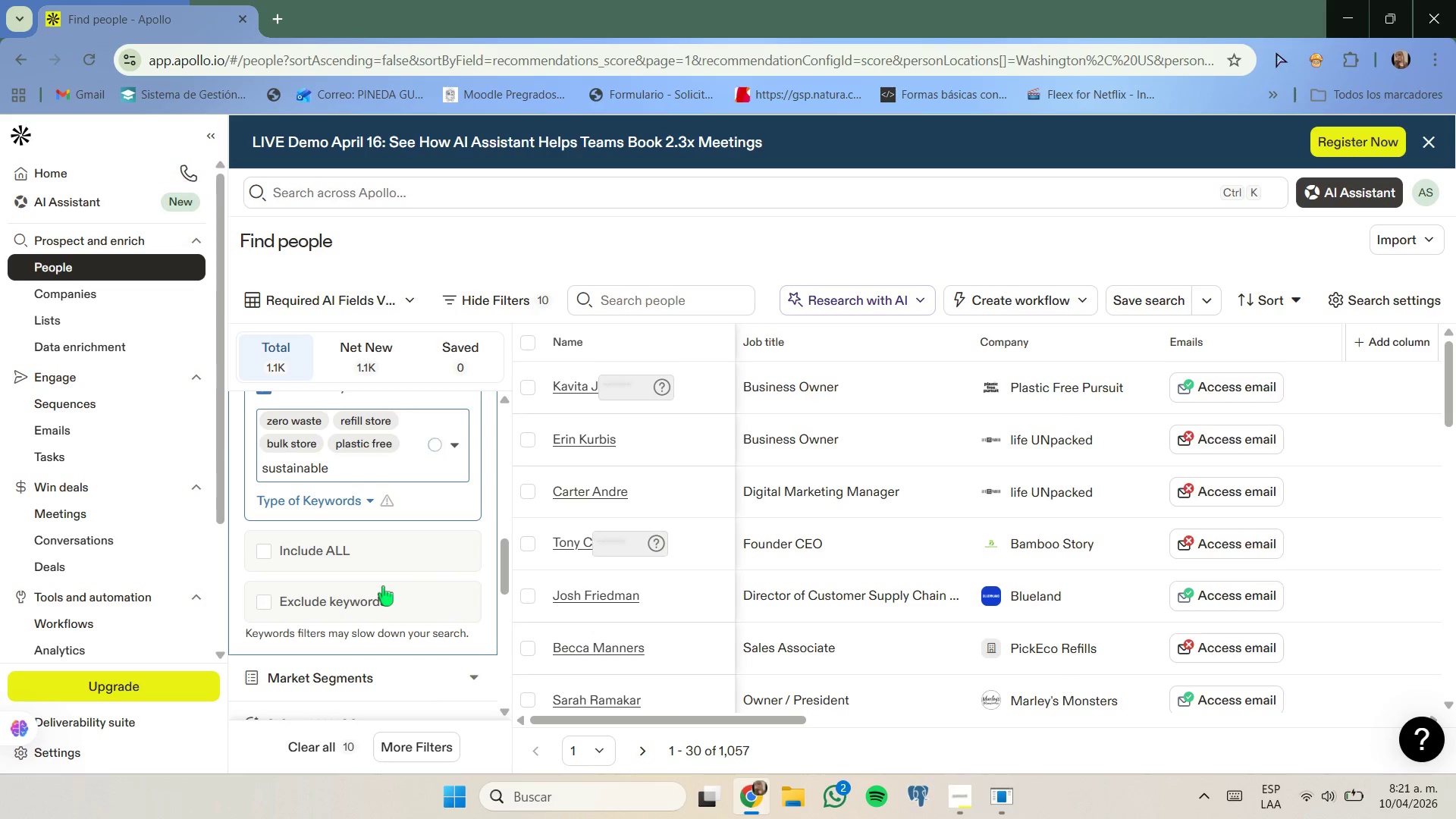 
scroll: coordinate [383, 586], scroll_direction: none, amount: 0.0
 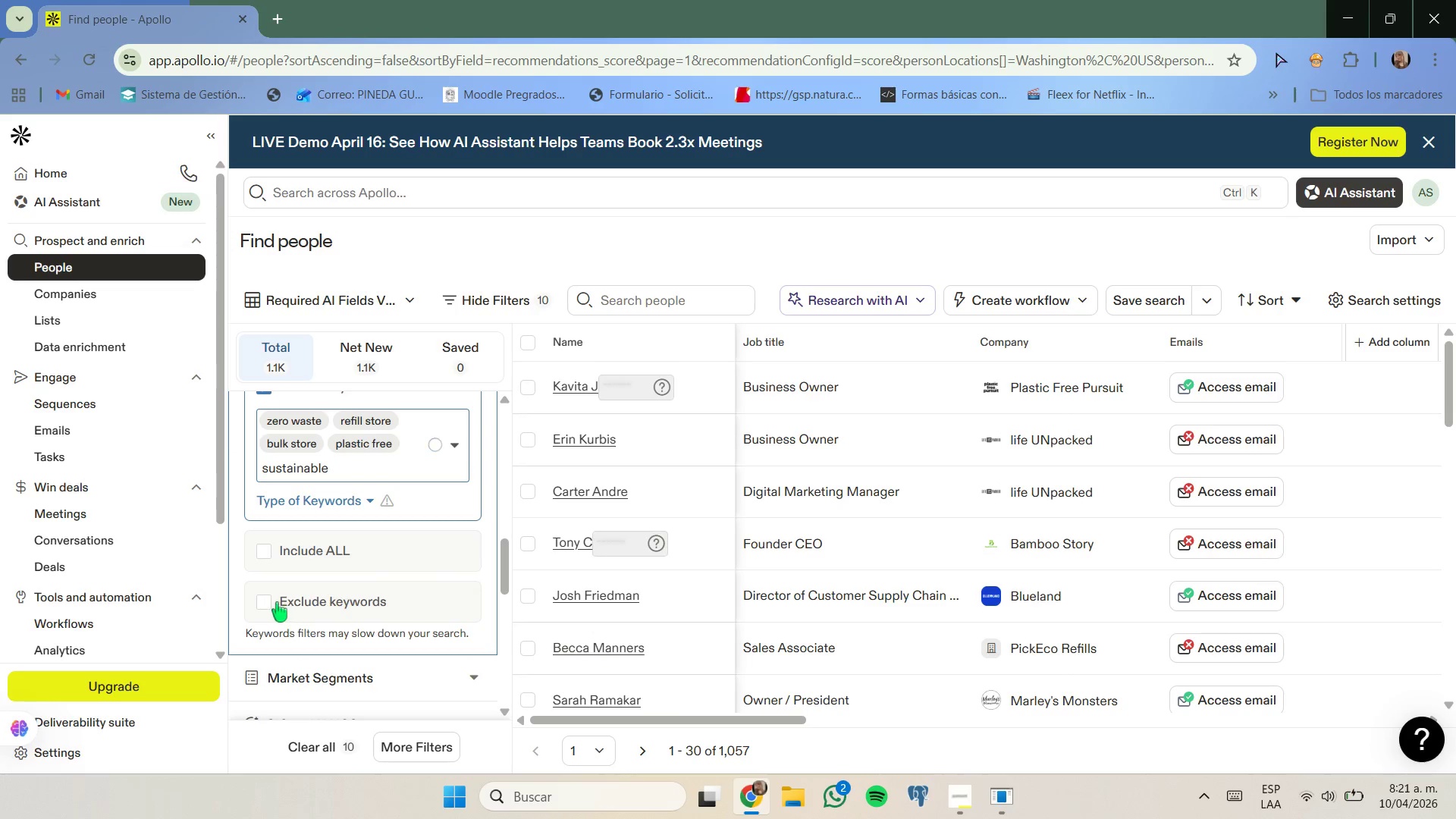 
left_click([275, 601])
 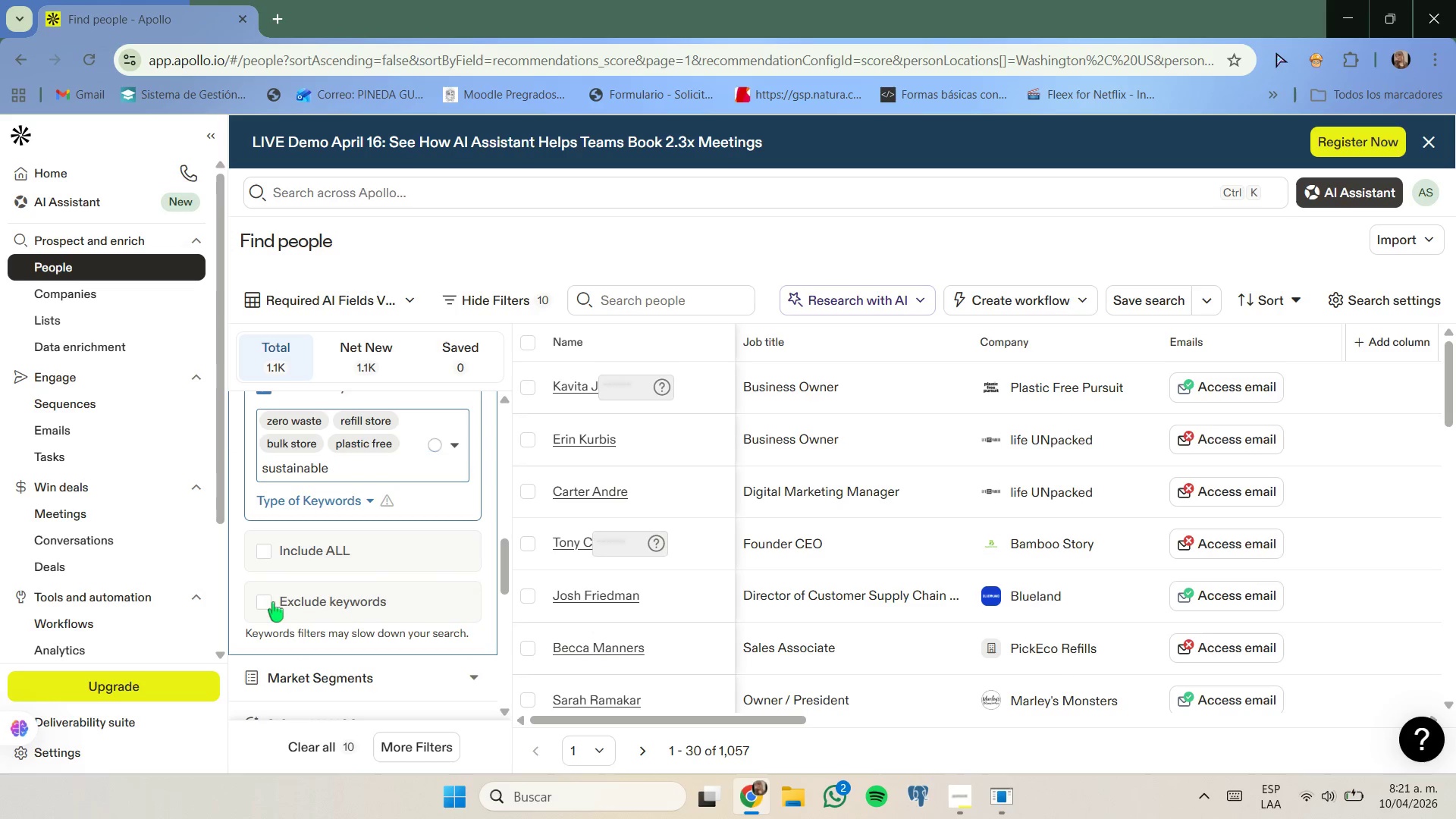 
left_click([268, 604])
 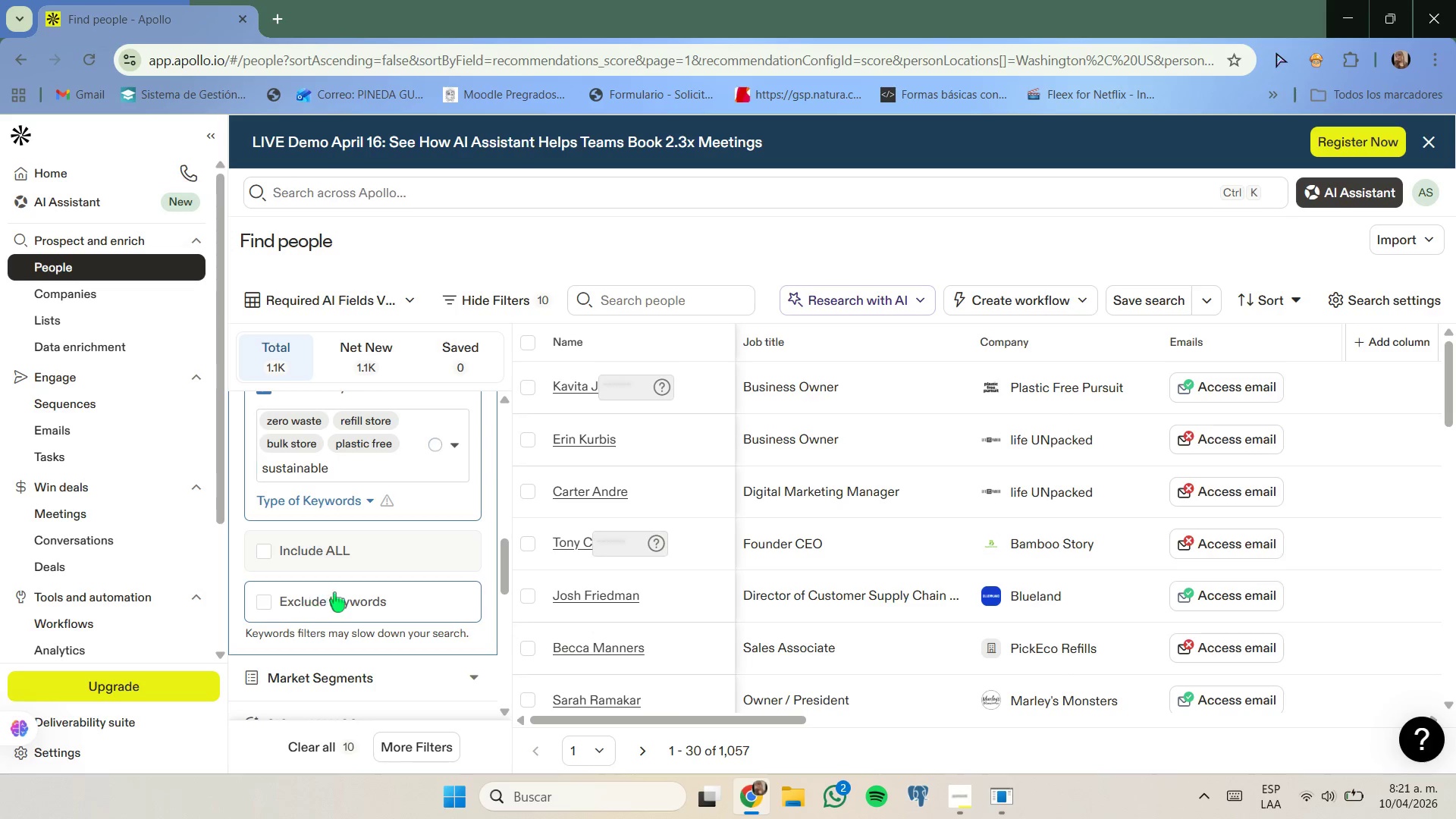 
scroll: coordinate [334, 592], scroll_direction: up, amount: 1.0
 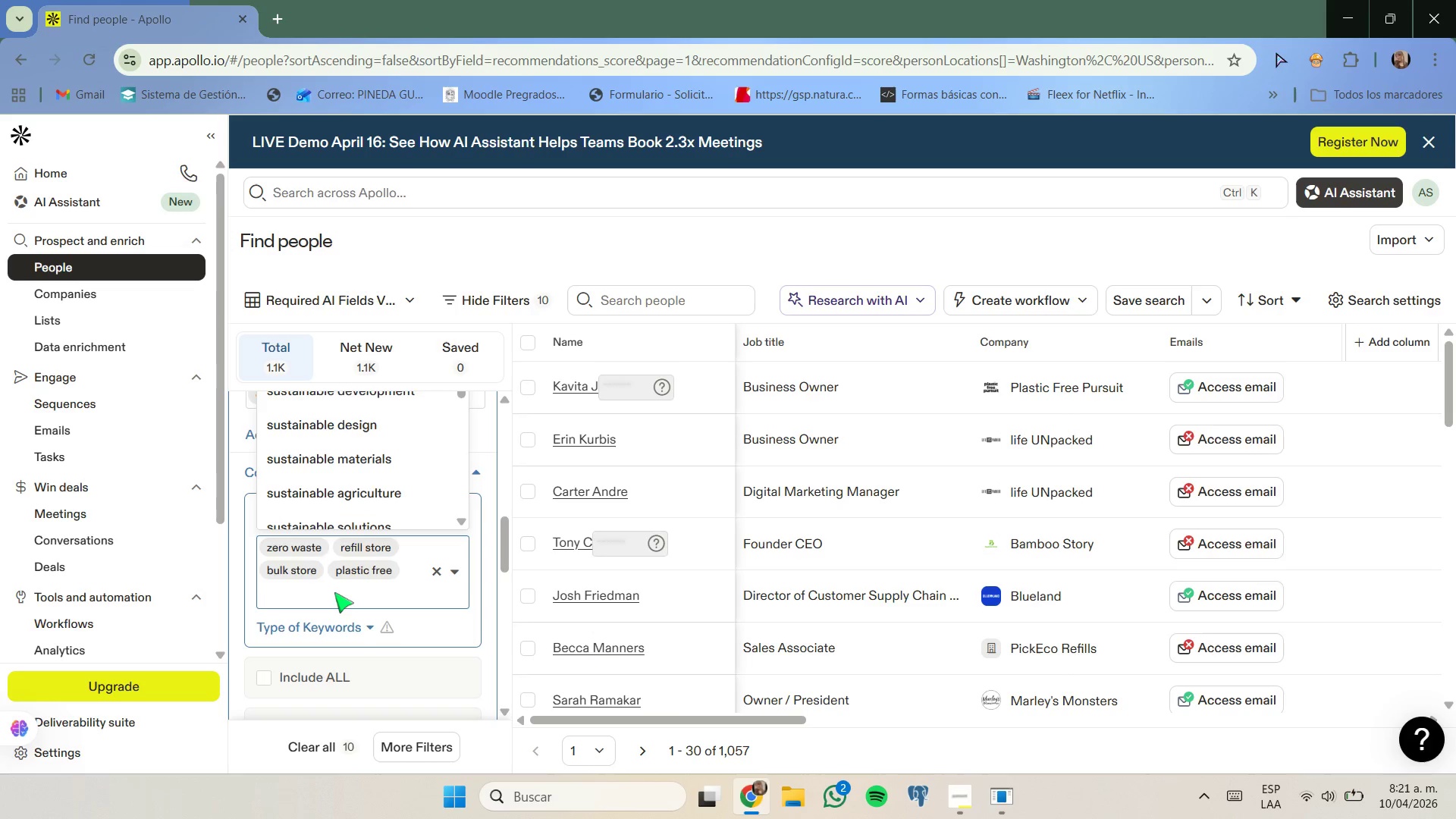 
scroll: coordinate [334, 592], scroll_direction: down, amount: 1.0
 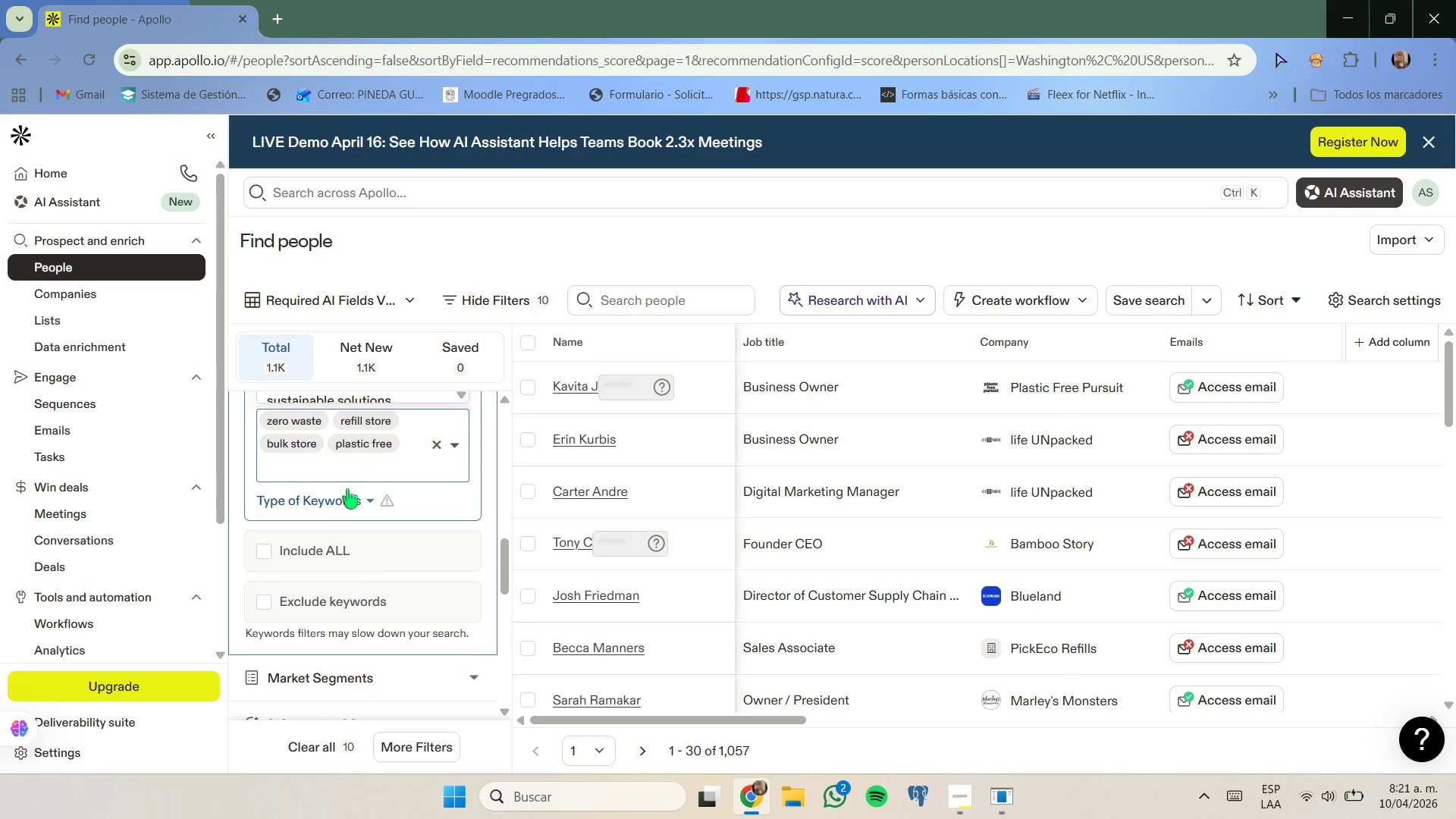 
left_click([349, 479])
 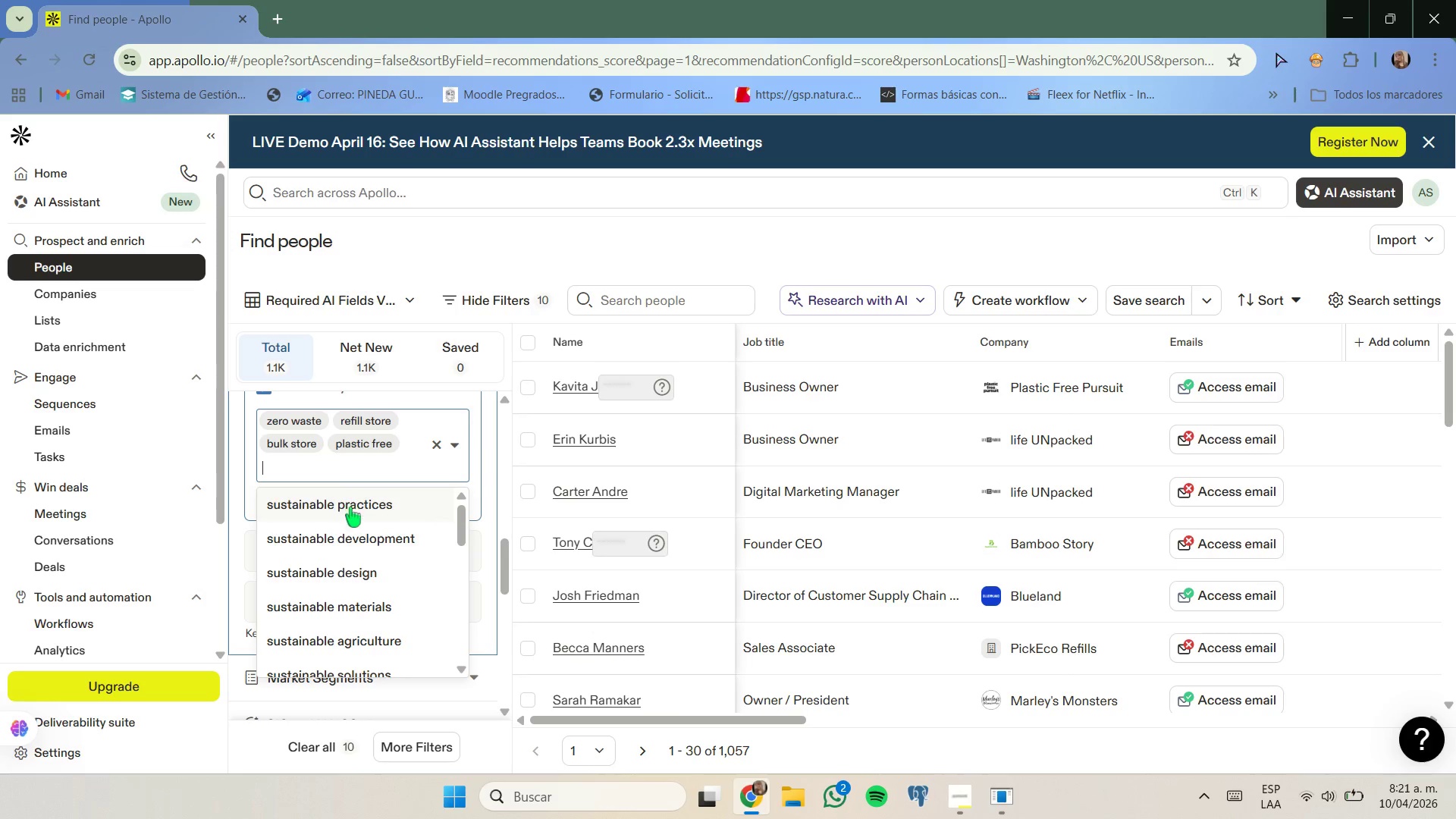 
scroll: coordinate [350, 529], scroll_direction: down, amount: 3.0
 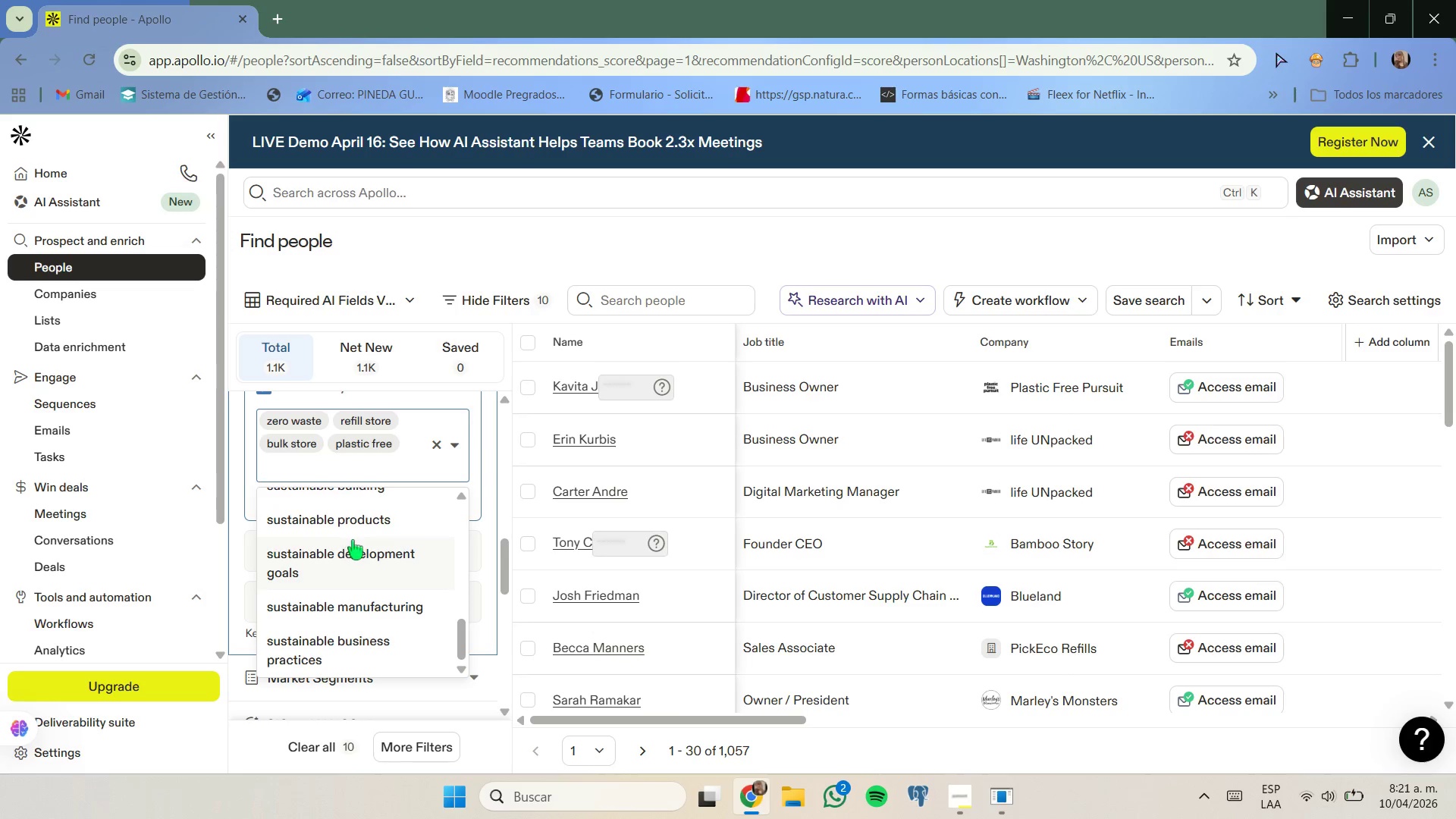 
type(sustainable store)
 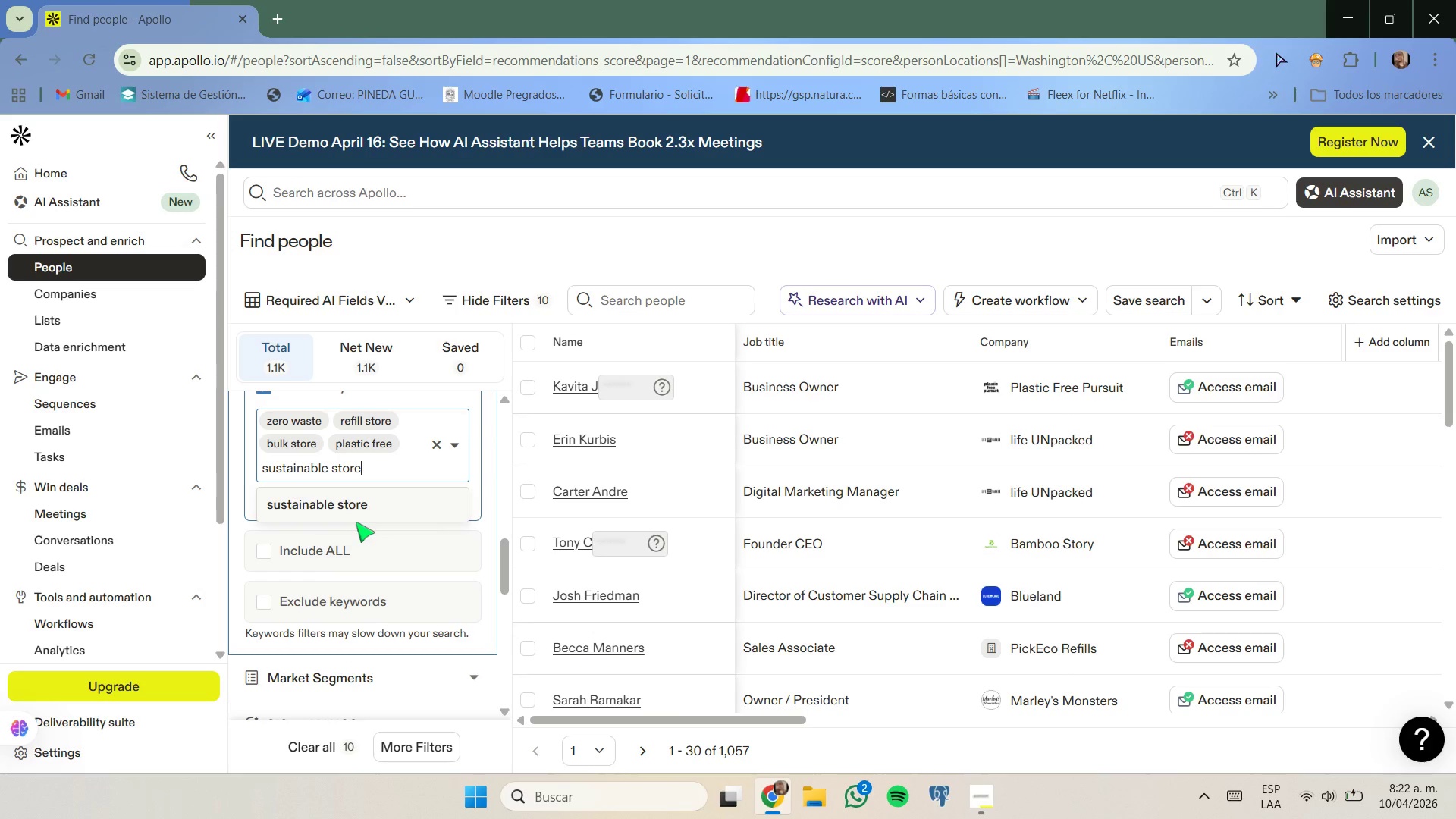 
left_click([356, 514])
 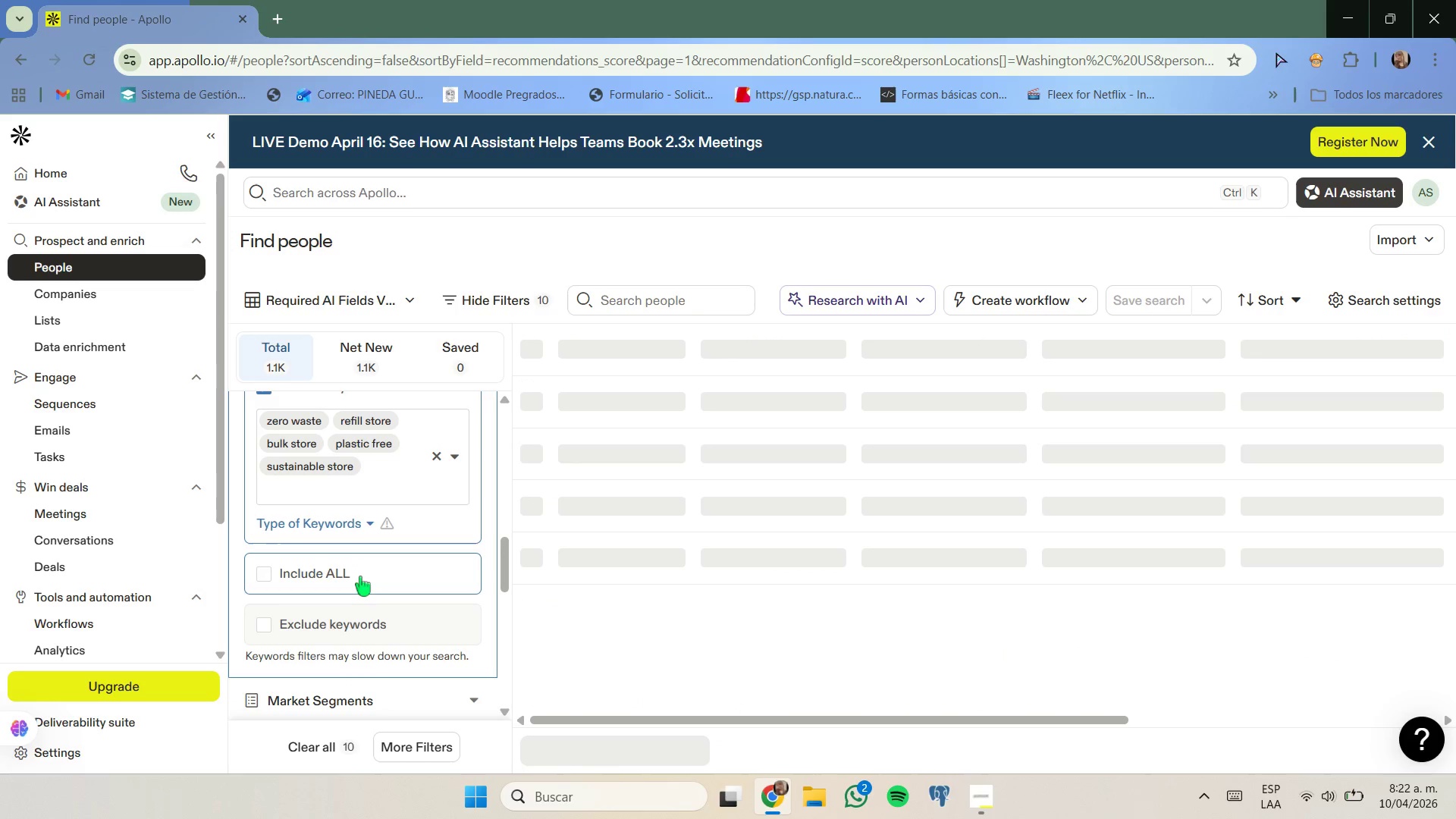 
left_click([356, 624])
 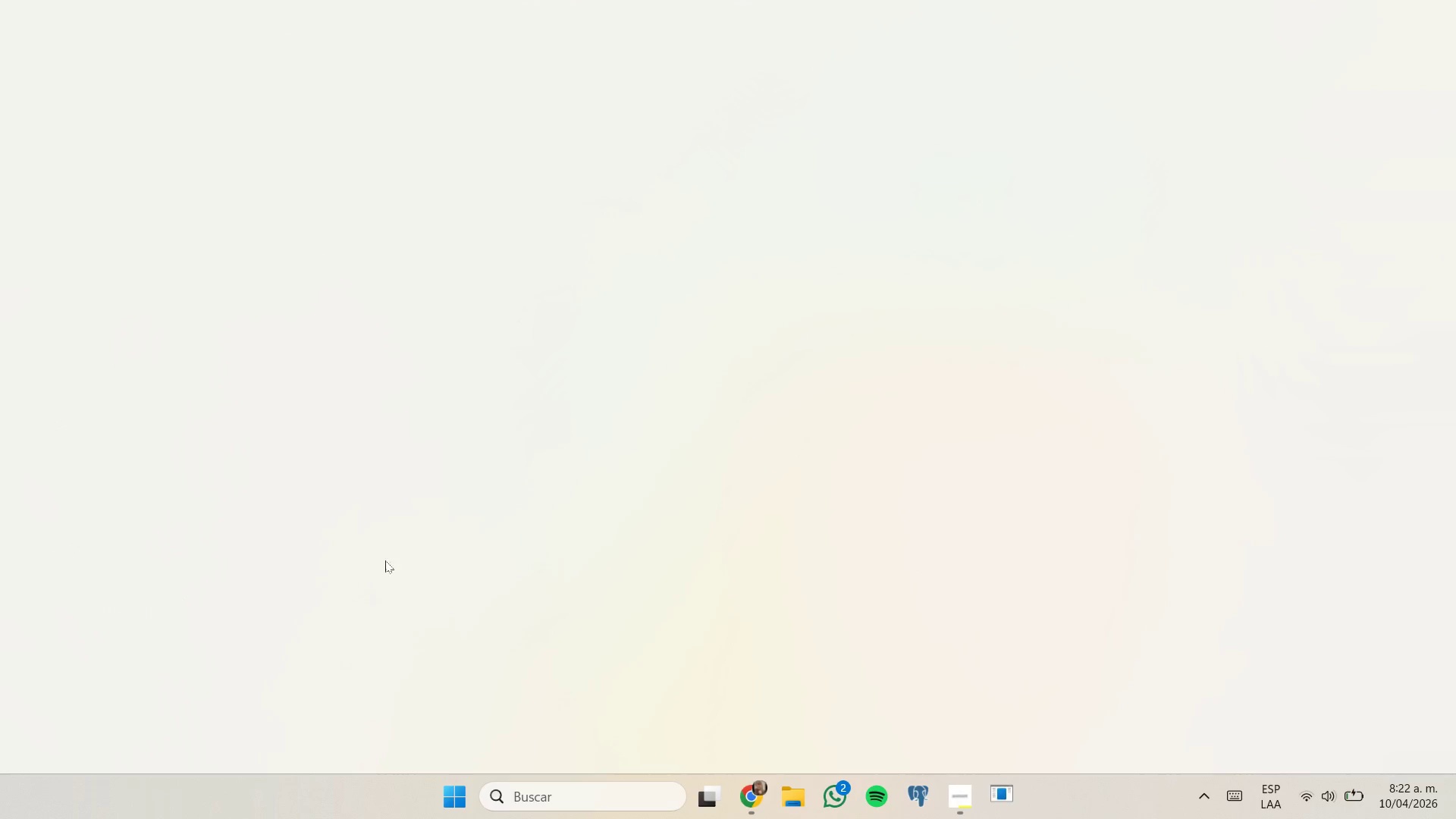 
wait(5.25)
 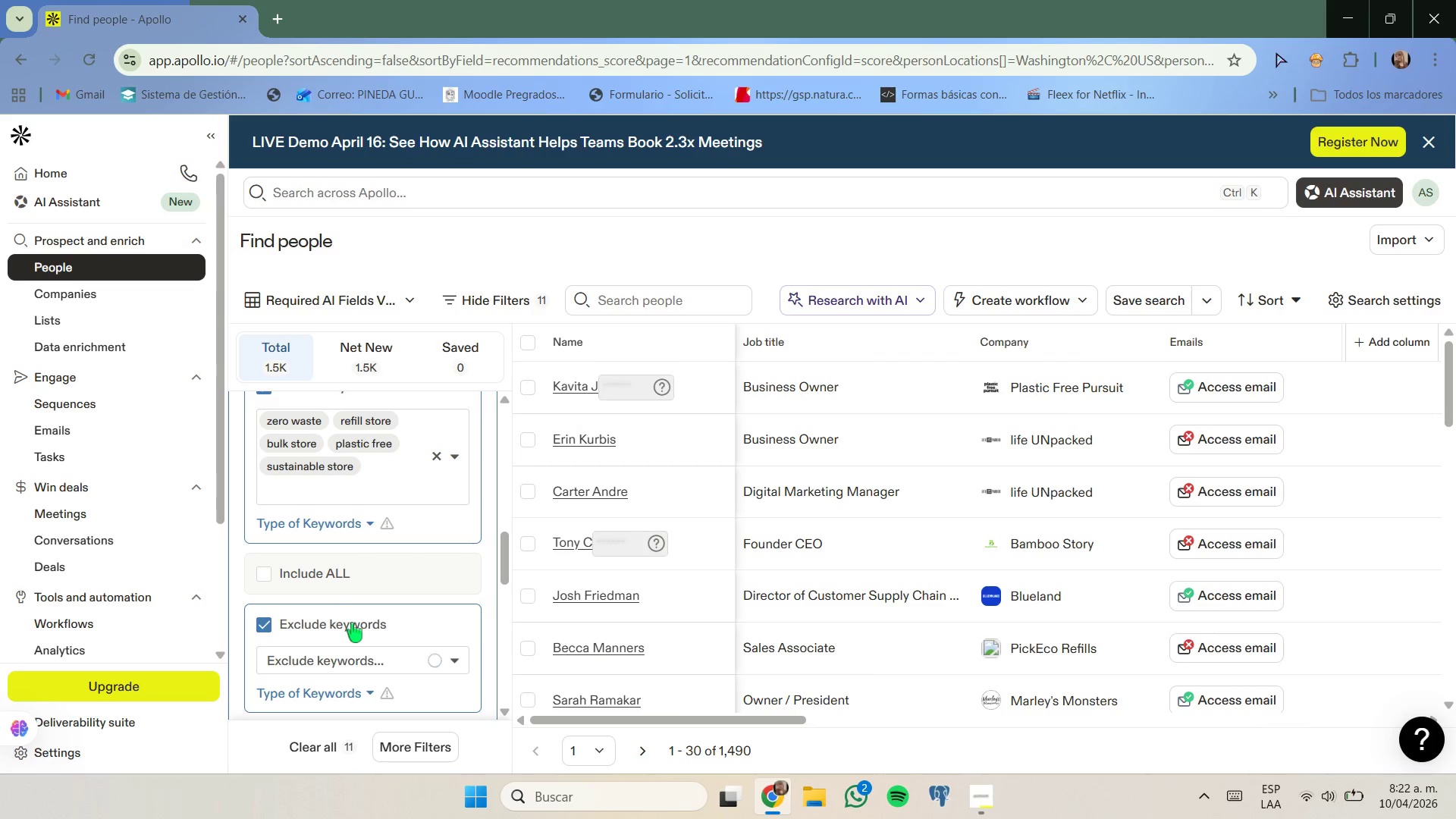 
left_click([751, 790])
 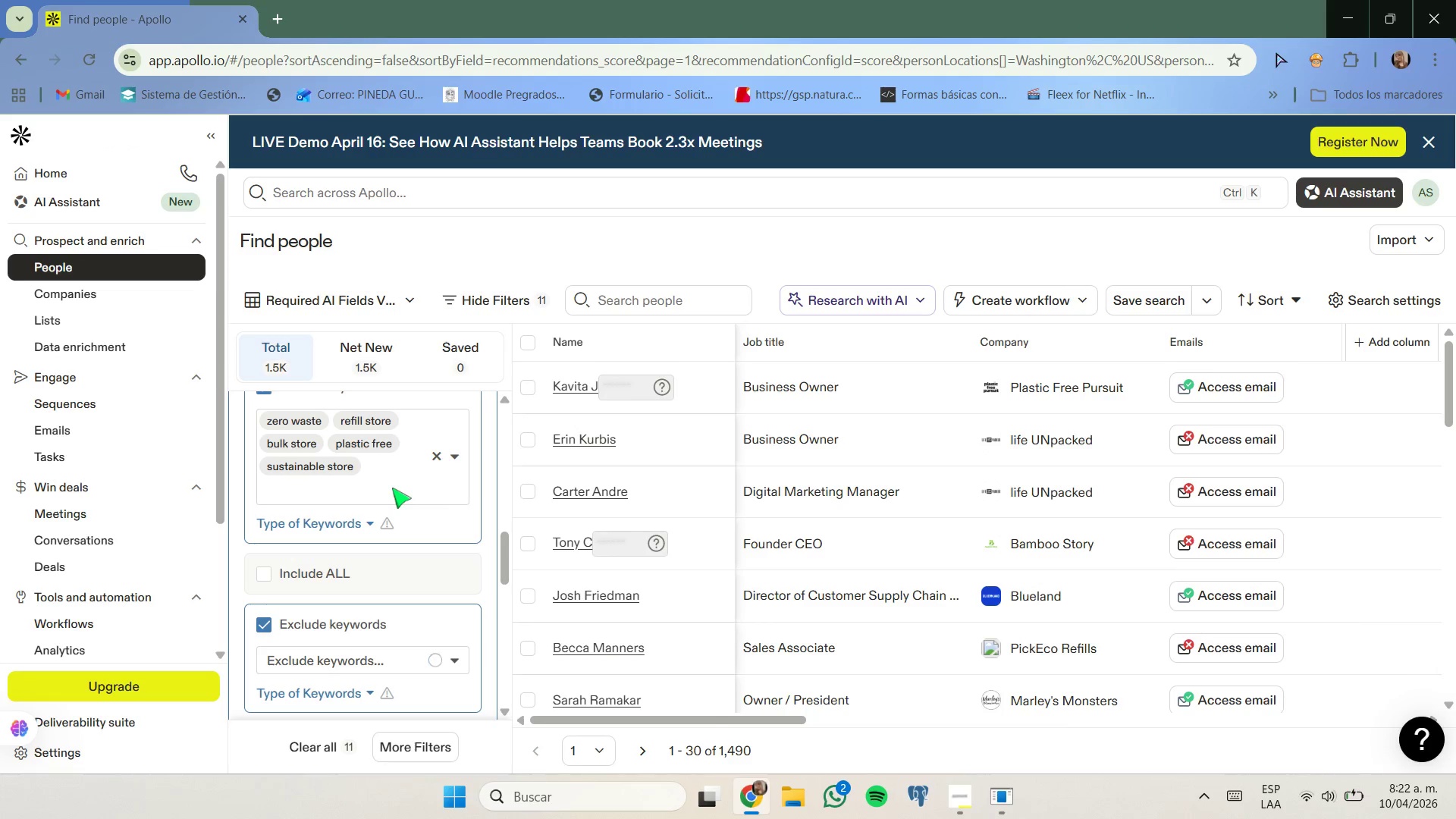 
left_click([394, 494])
 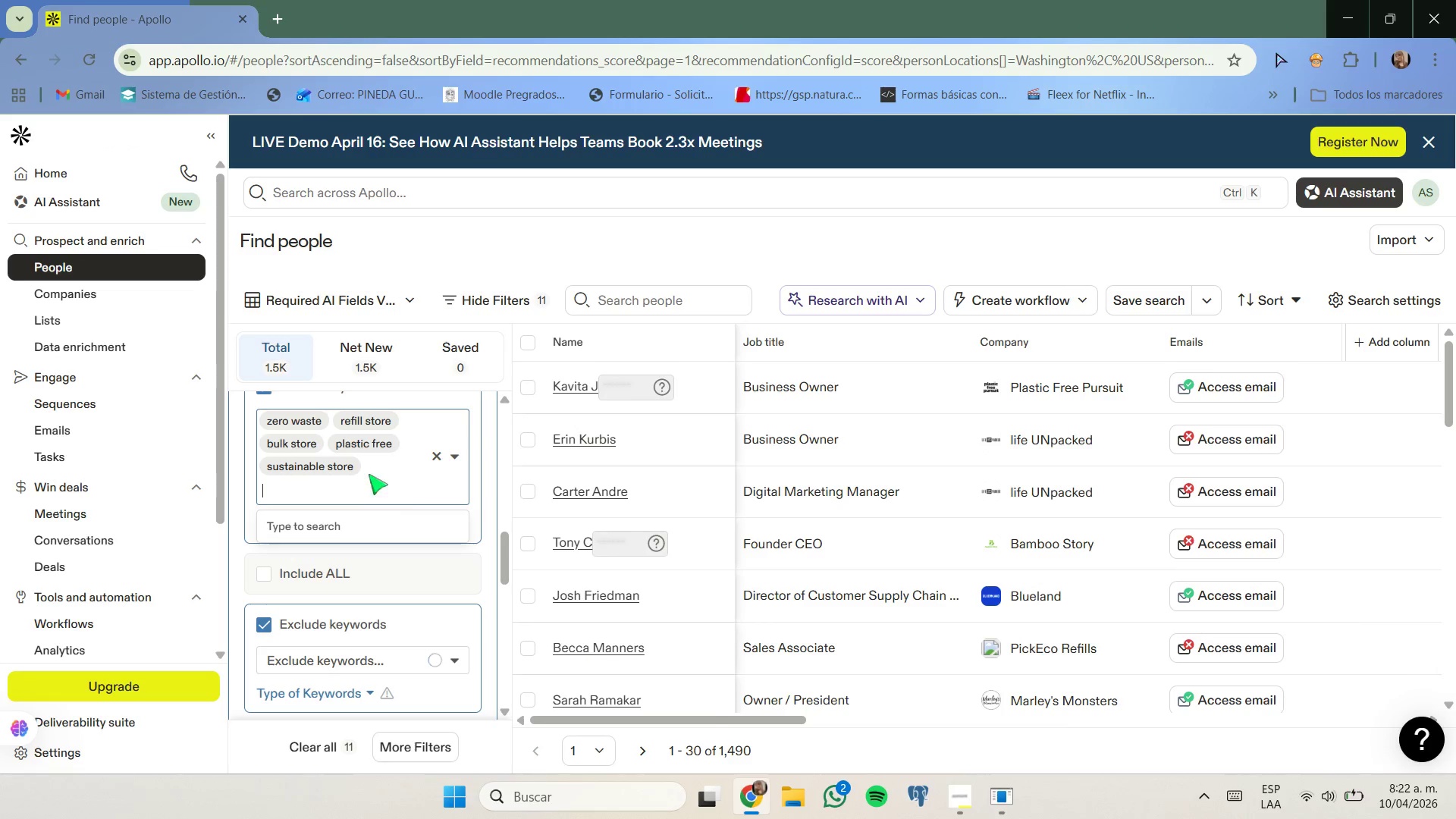 
type(eco friendly)
 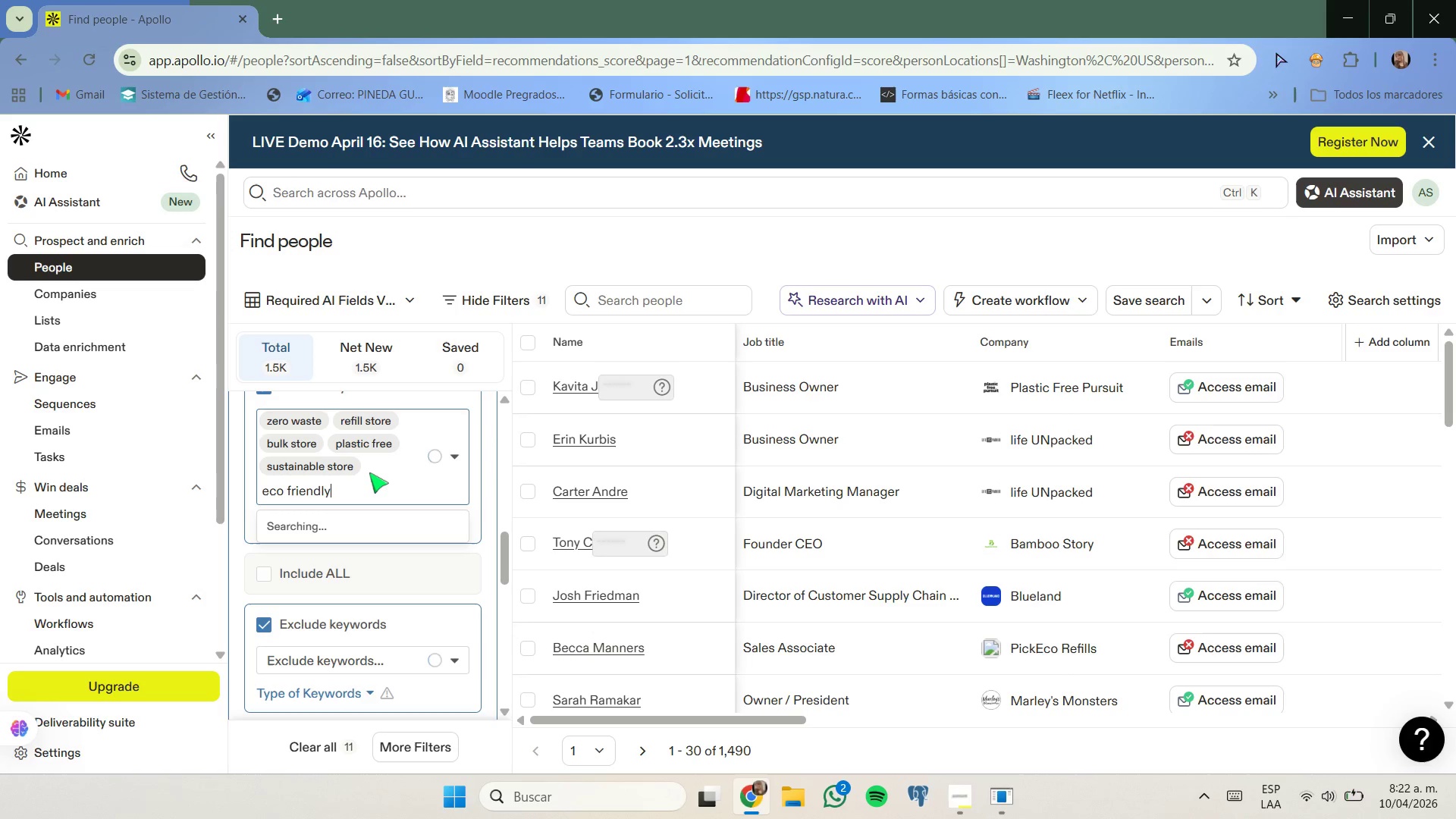 
wait(10.03)
 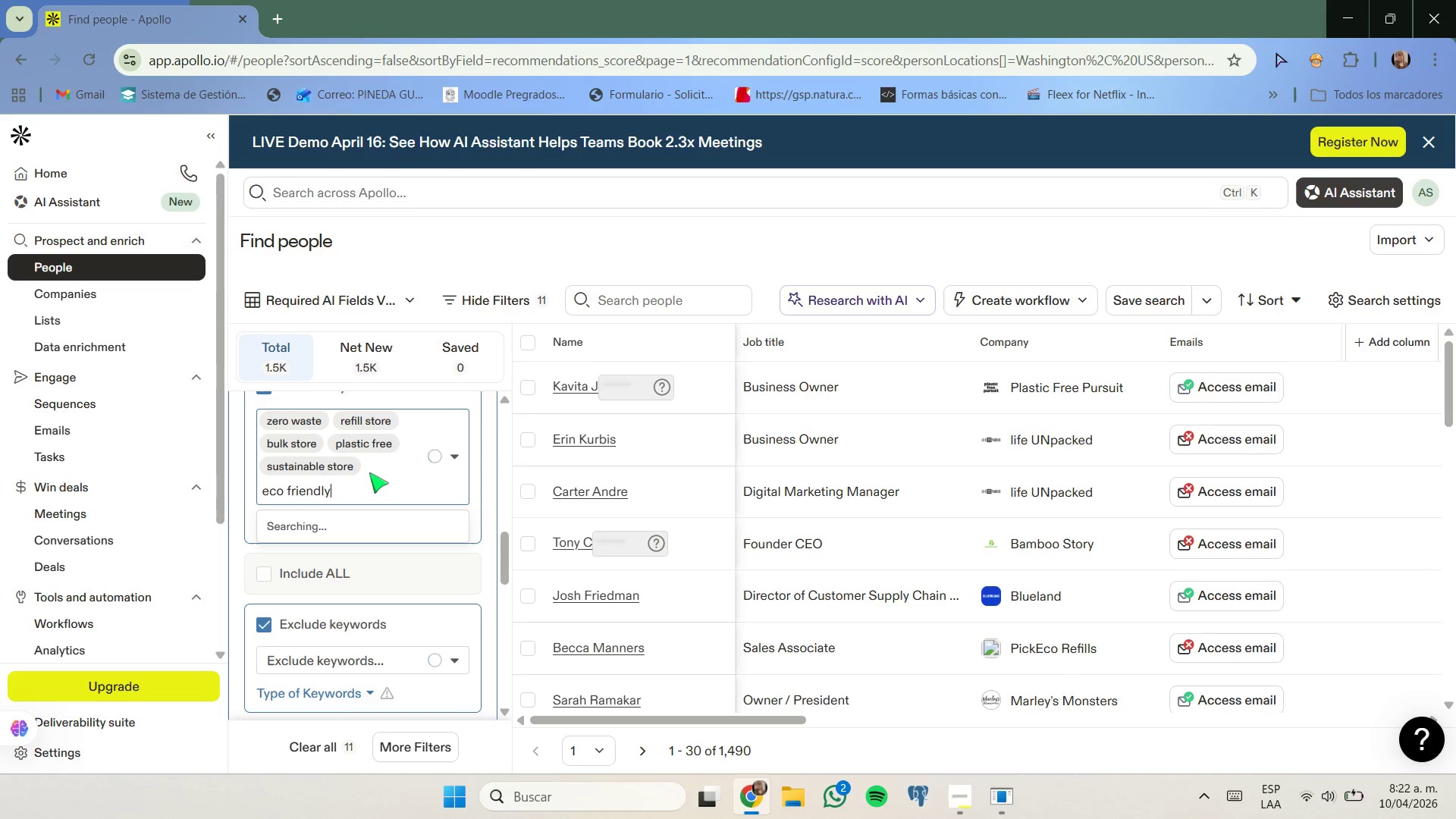 
scroll: coordinate [363, 505], scroll_direction: up, amount: 1.0
 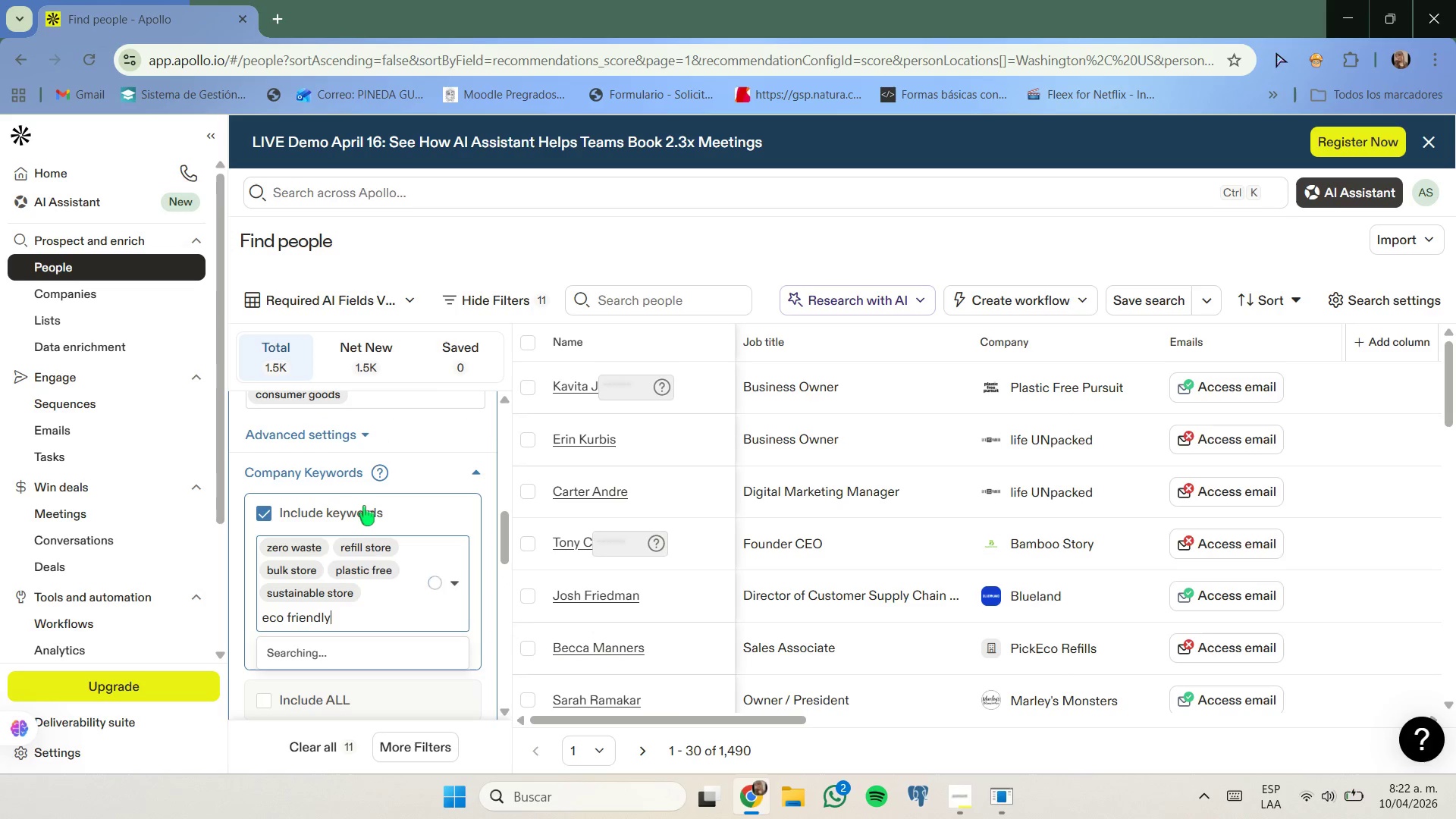 
scroll: coordinate [364, 506], scroll_direction: down, amount: 1.0
 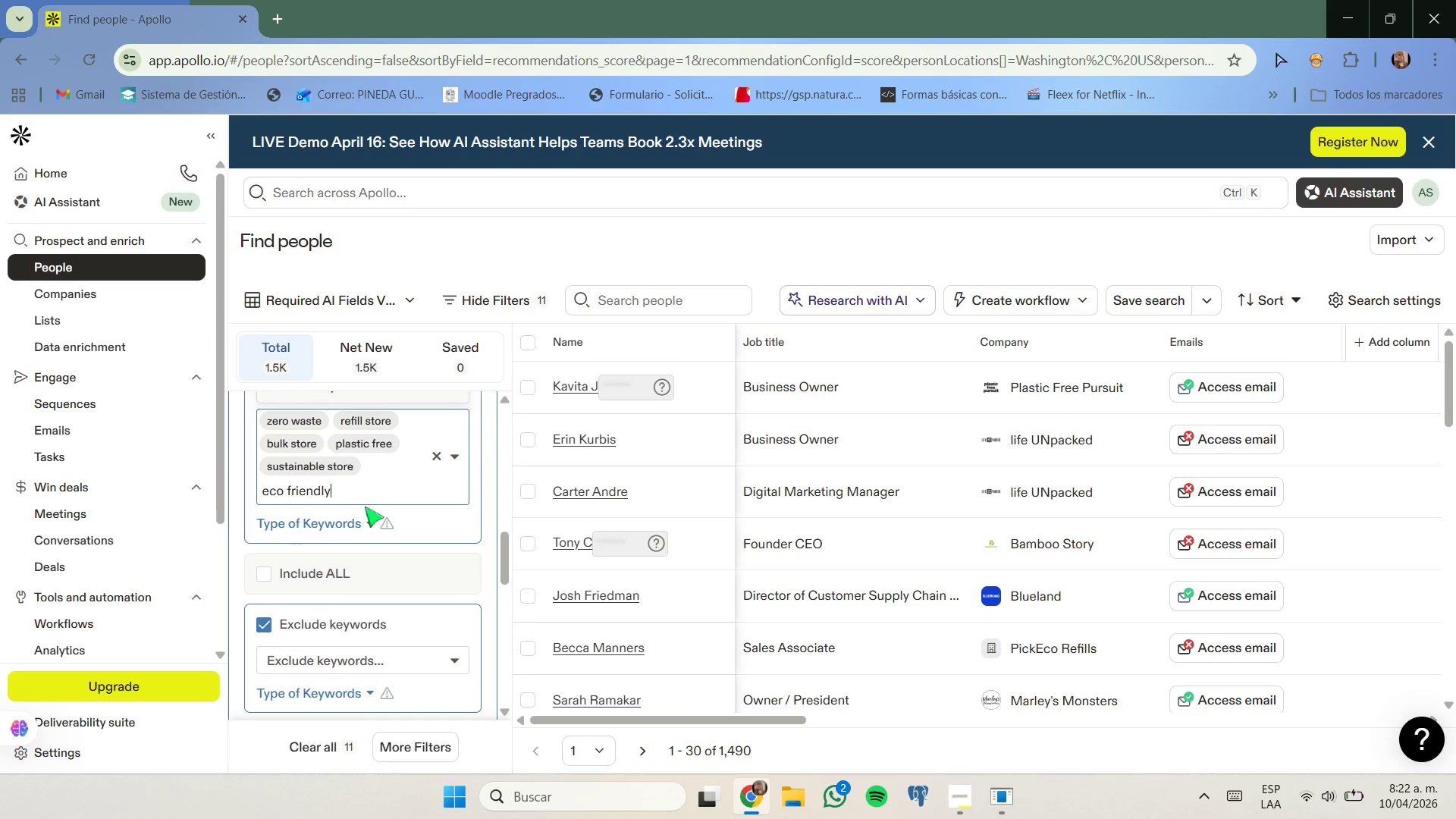 
scroll: coordinate [365, 507], scroll_direction: up, amount: 1.0
 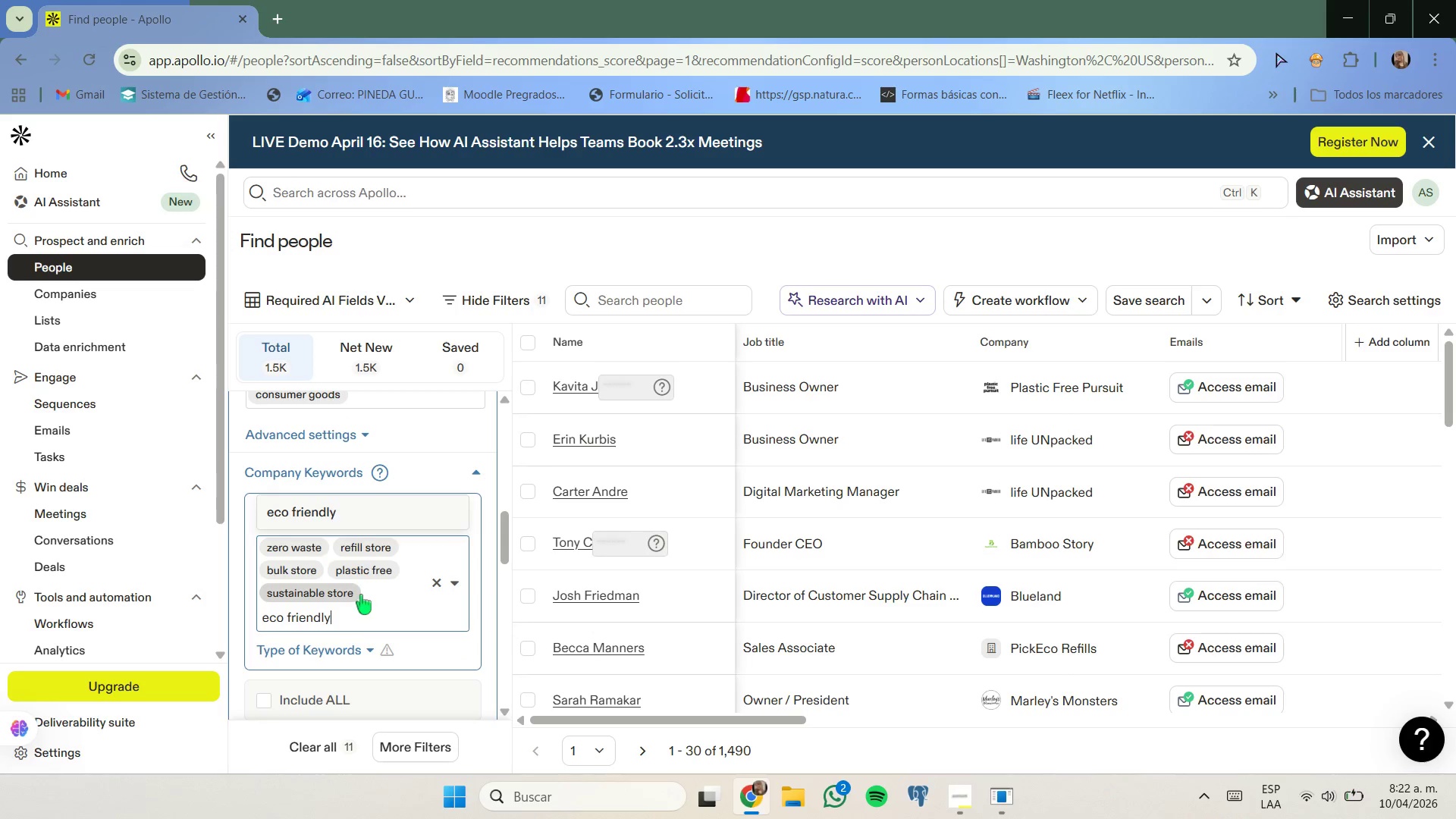 
type( shop)
 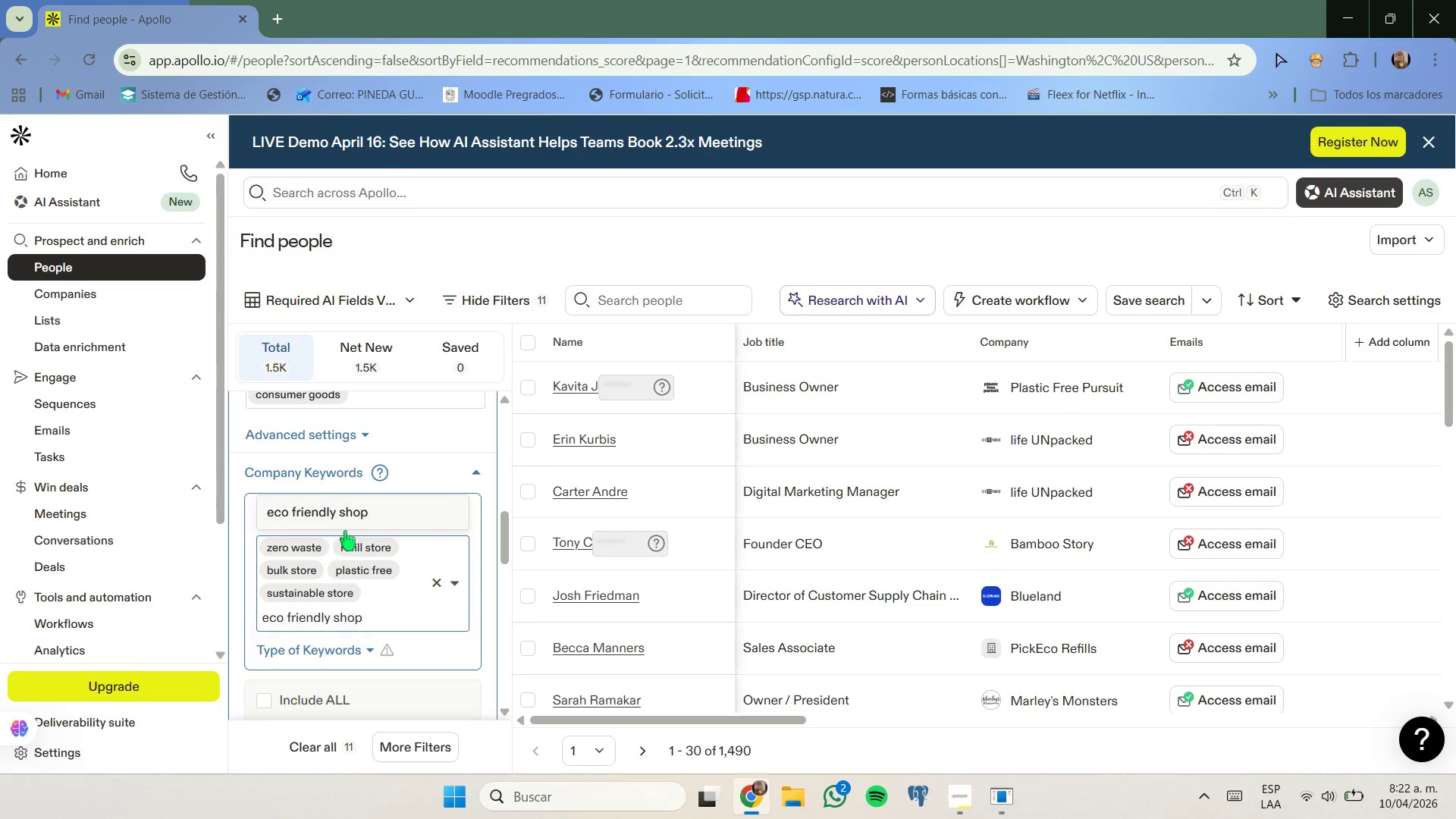 
left_click([349, 522])
 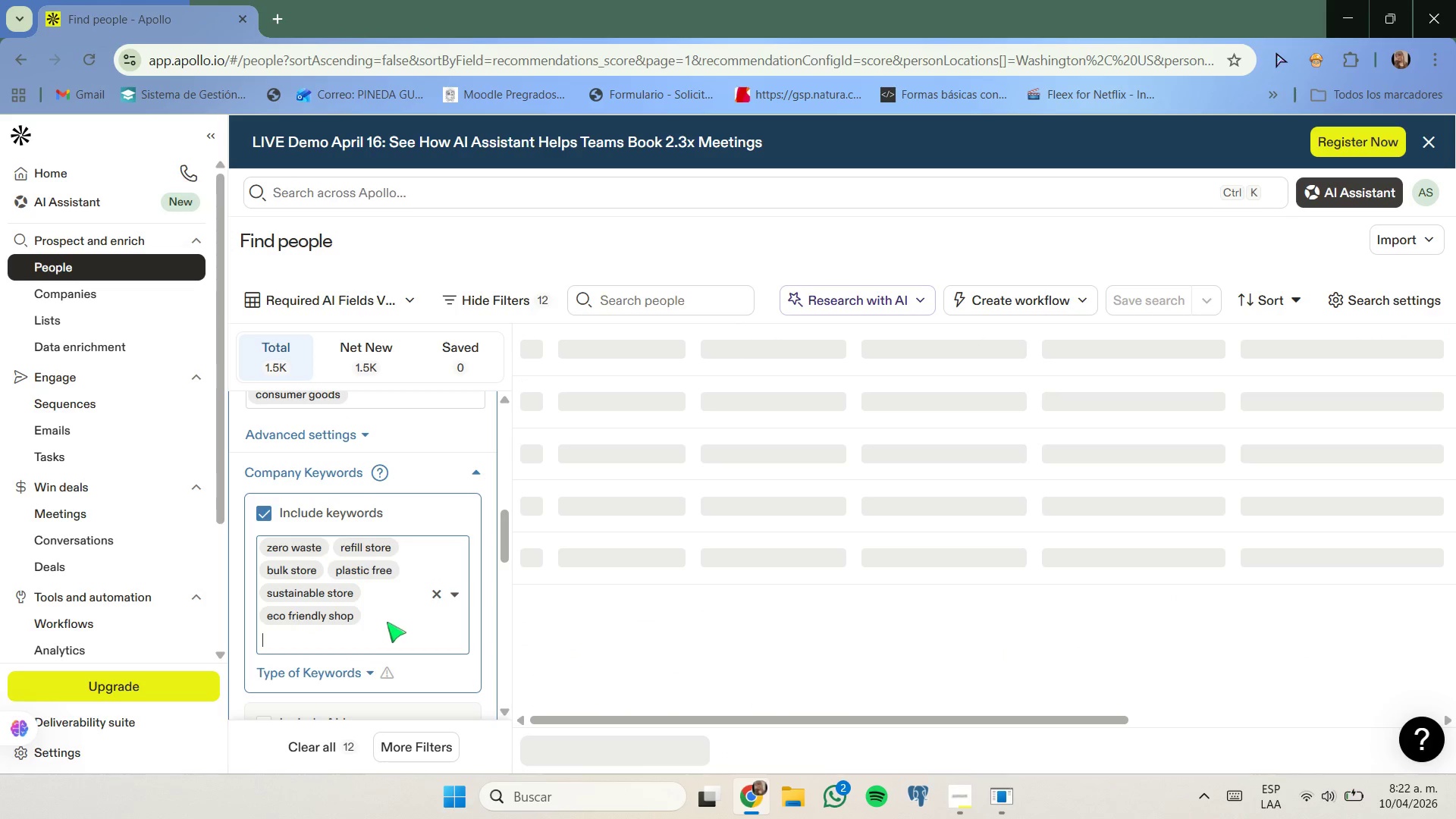 
type(eco f)
key(Backspace)
key(Backspace)
key(Backspace)
key(Backspace)
key(Backspace)
type(refill station)
 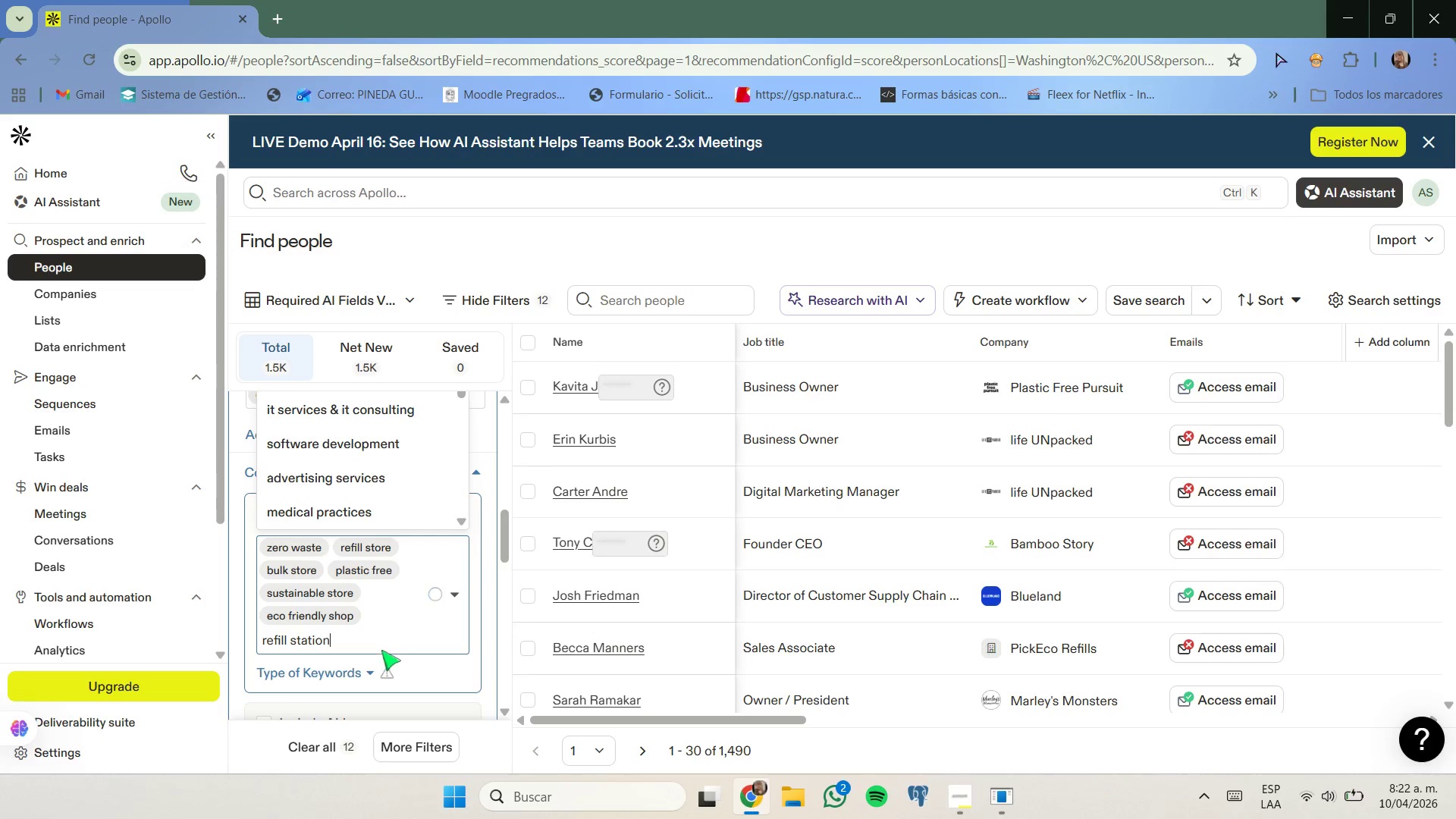 
scroll: coordinate [372, 638], scroll_direction: down, amount: 1.0
 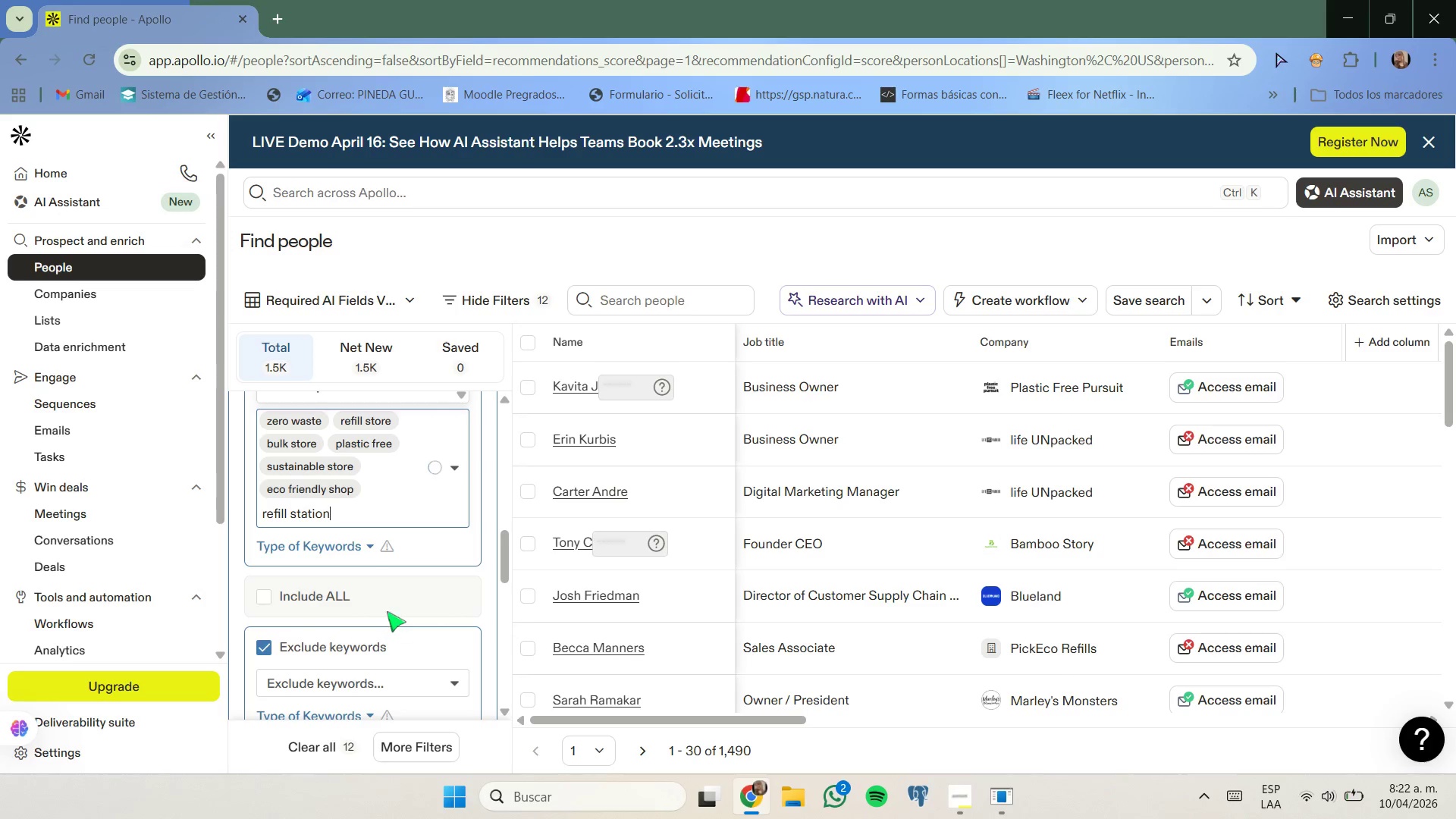 
scroll: coordinate [375, 531], scroll_direction: up, amount: 1.0
 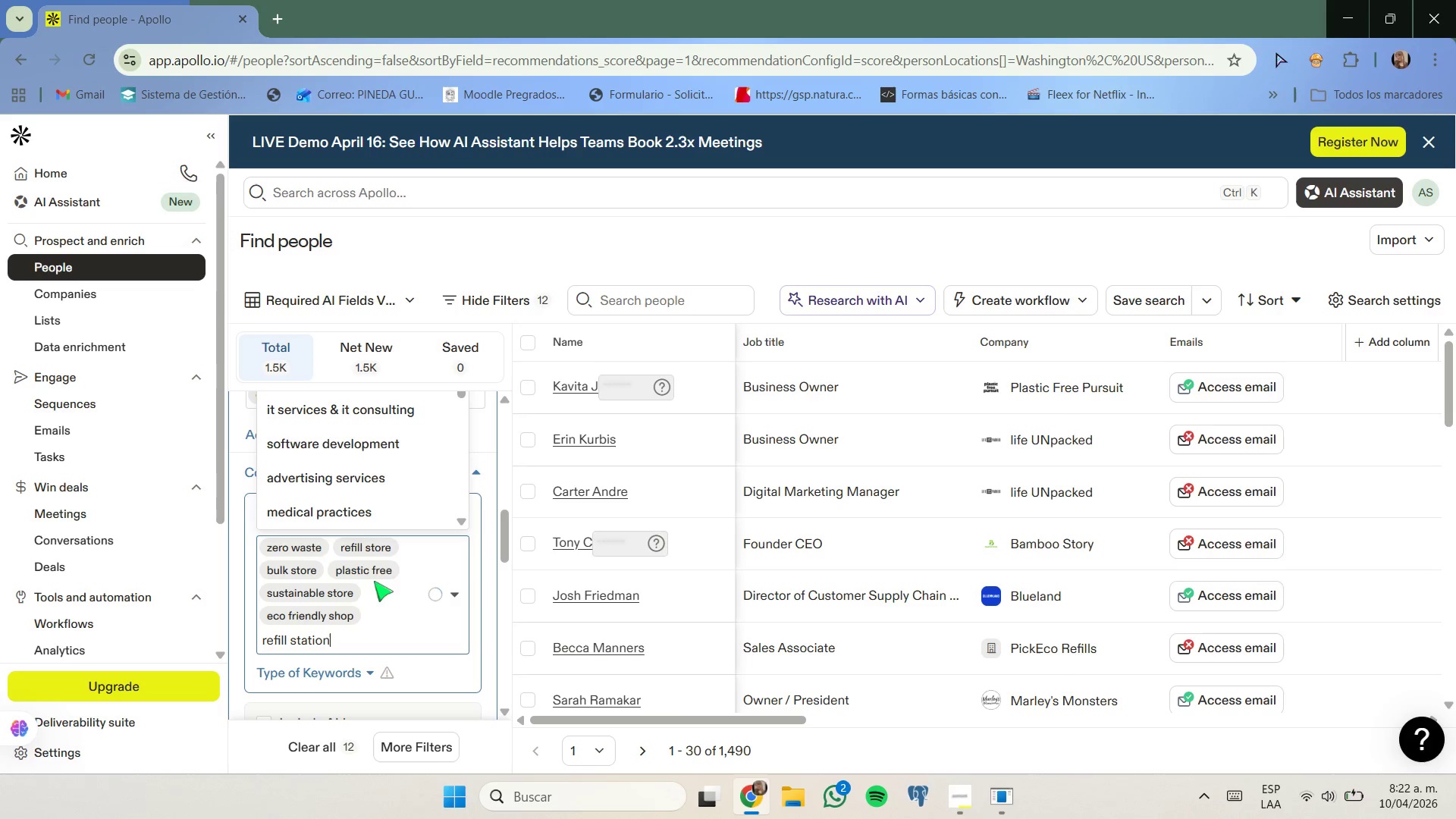 
scroll: coordinate [378, 605], scroll_direction: down, amount: 1.0
 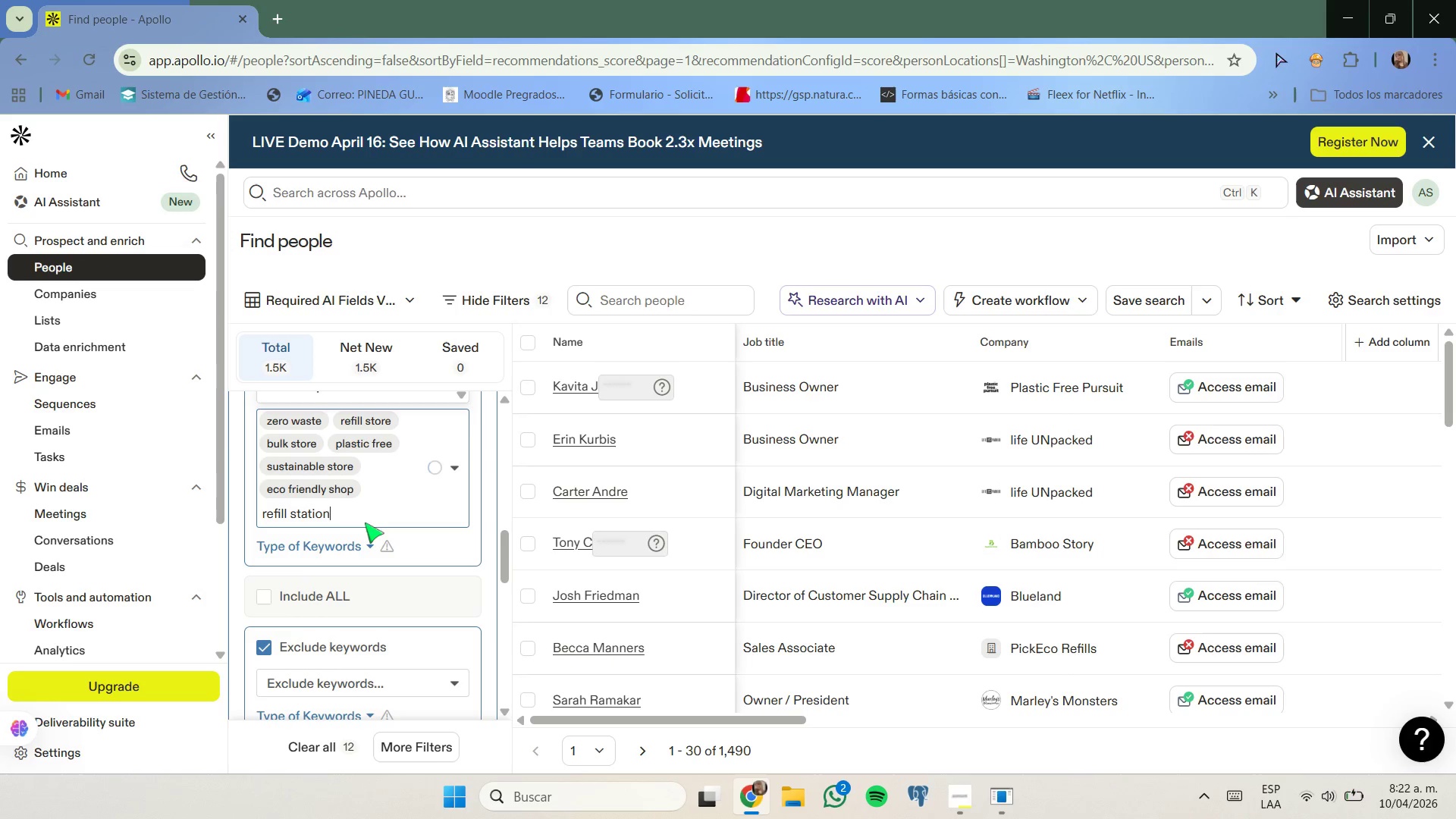 
scroll: coordinate [365, 522], scroll_direction: up, amount: 1.0
 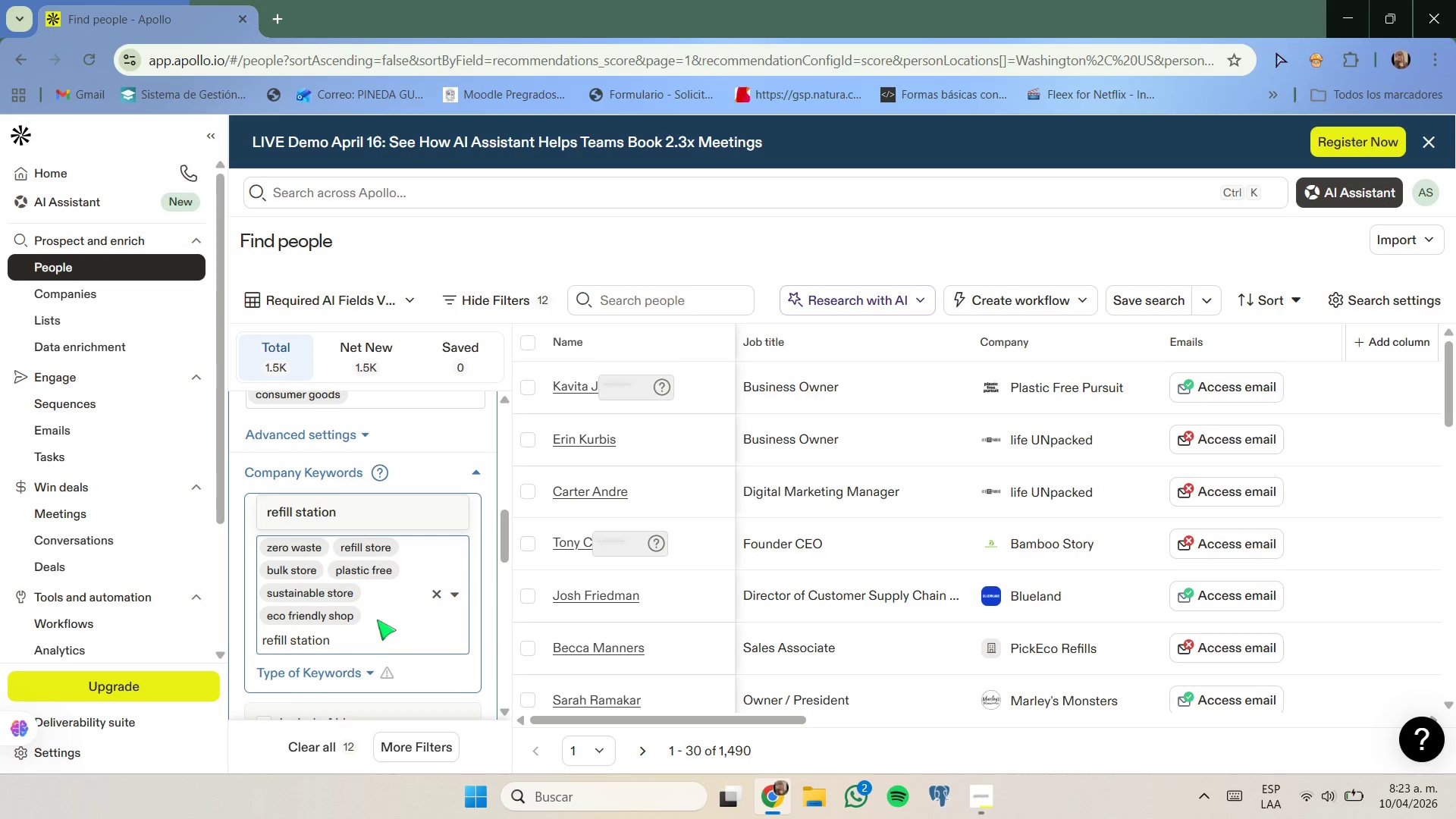 
left_click([360, 524])
 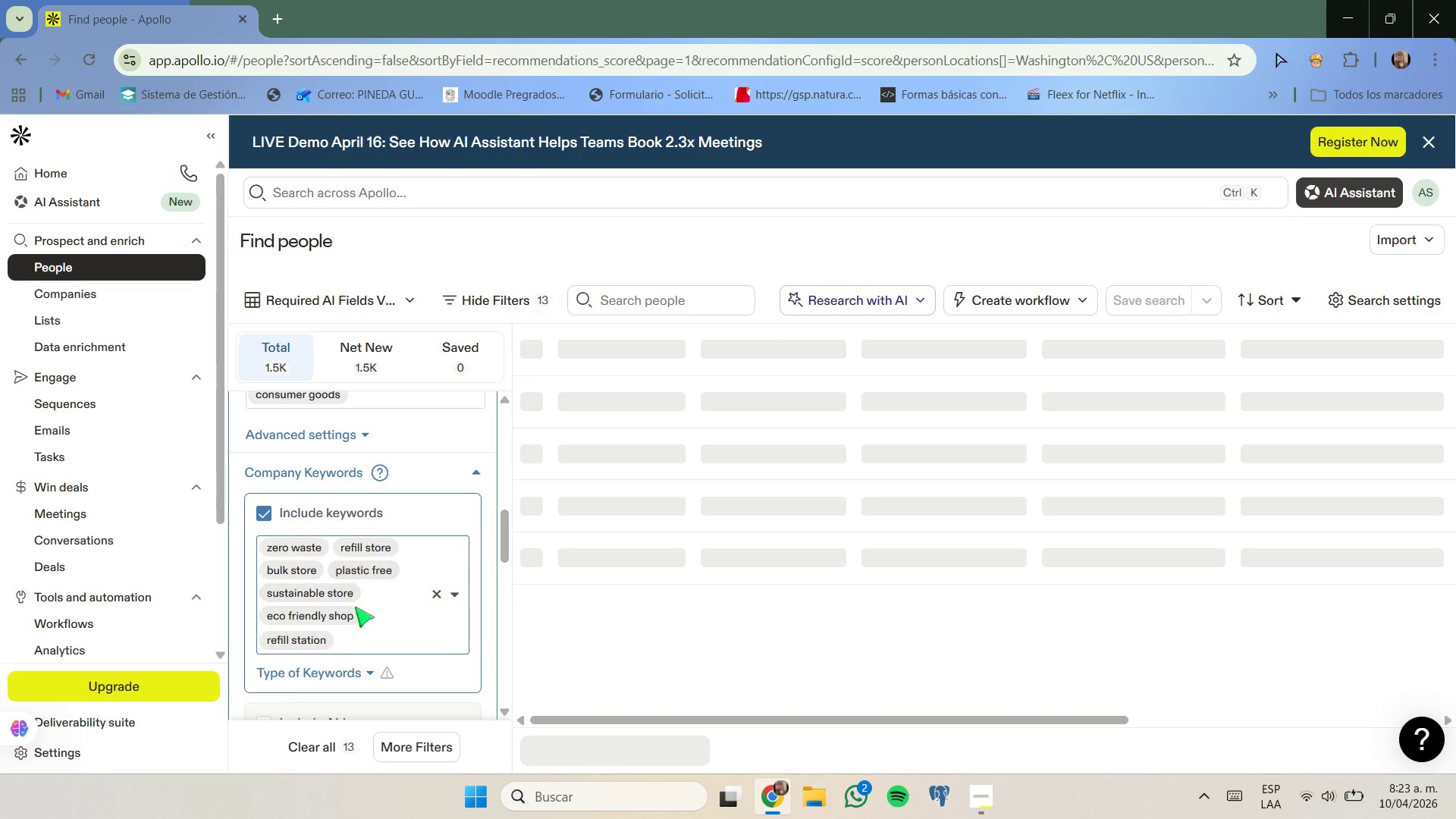 
type(package free)
 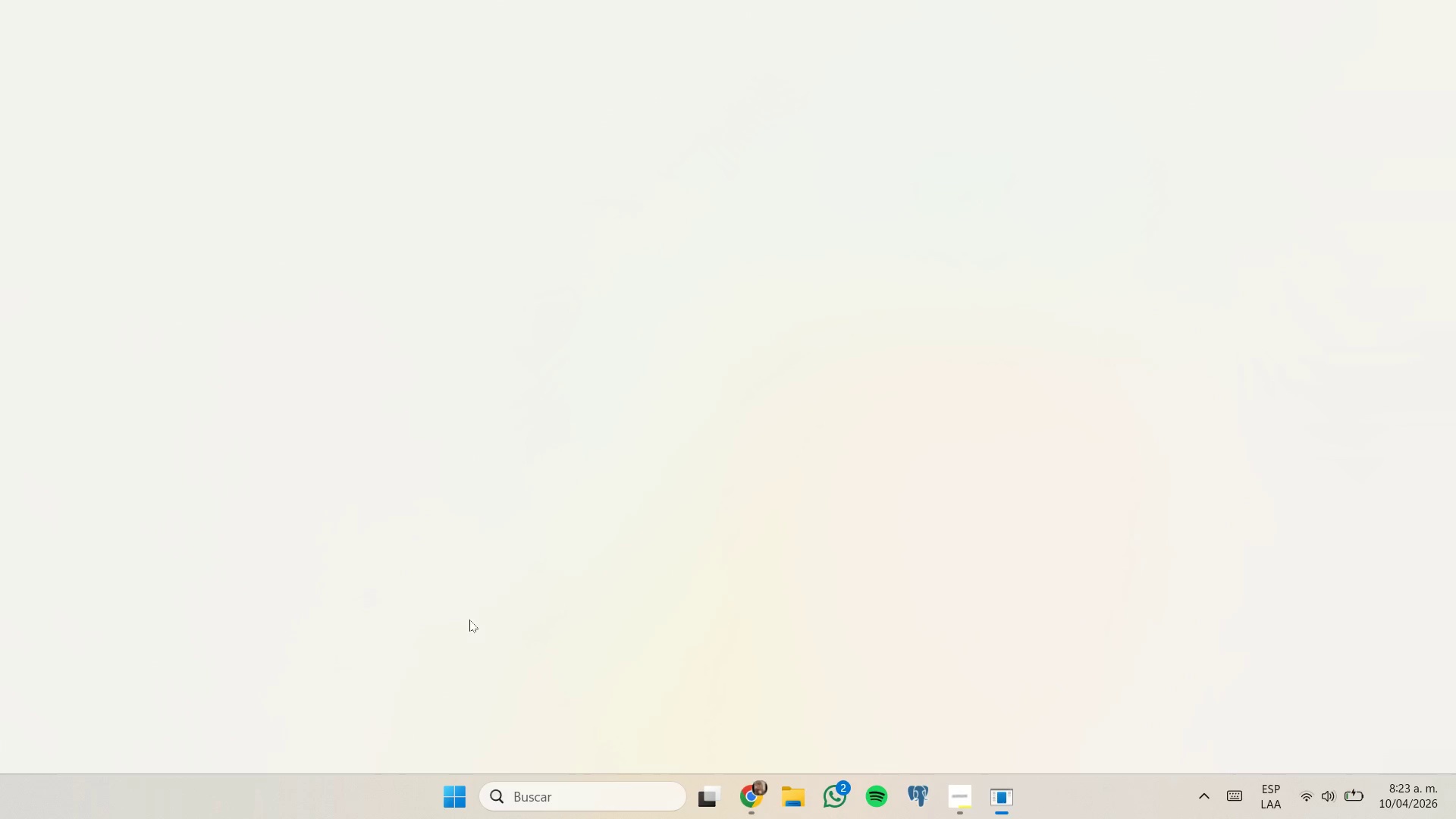 
wait(5.25)
 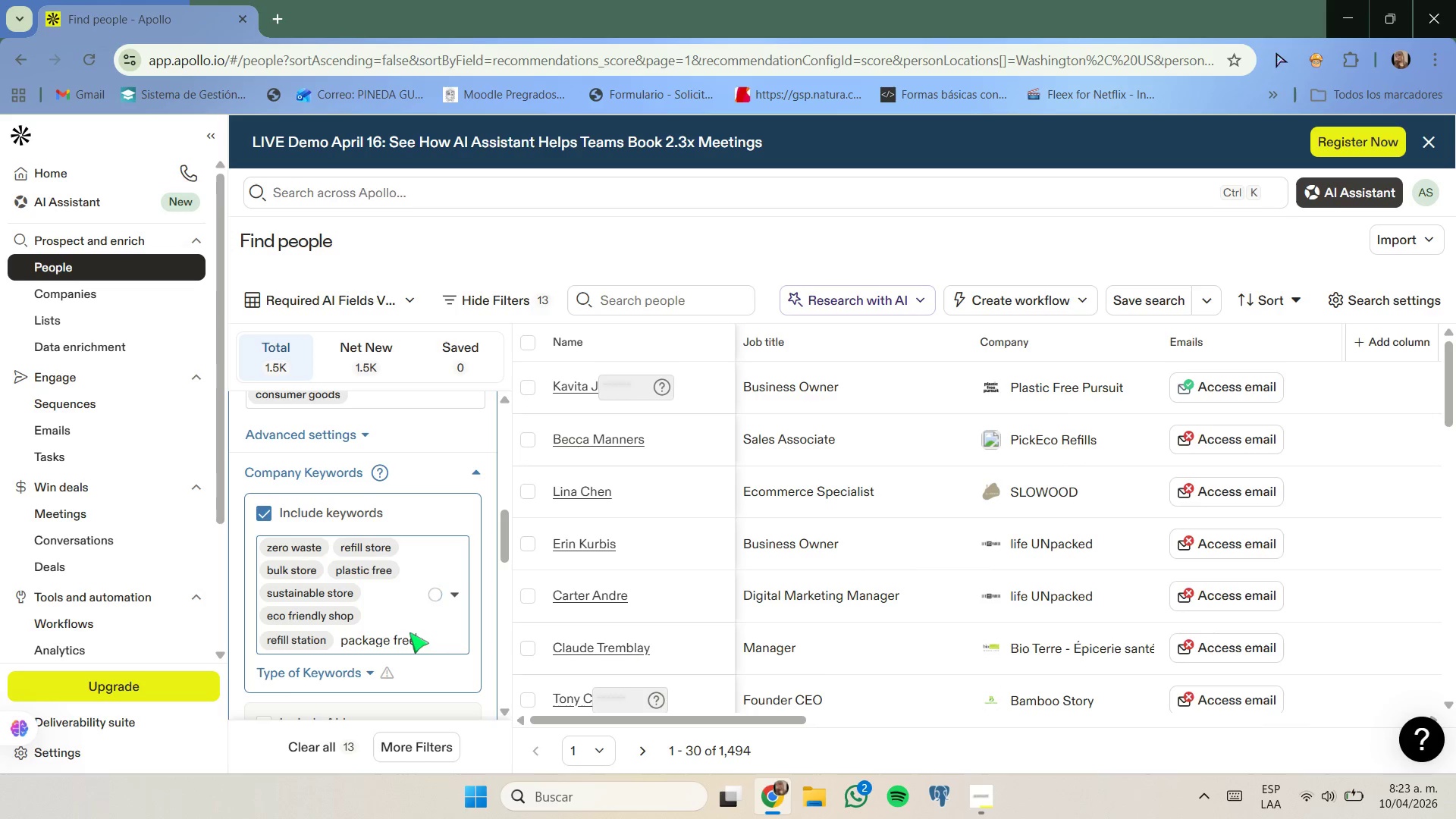 
left_click([742, 789])
 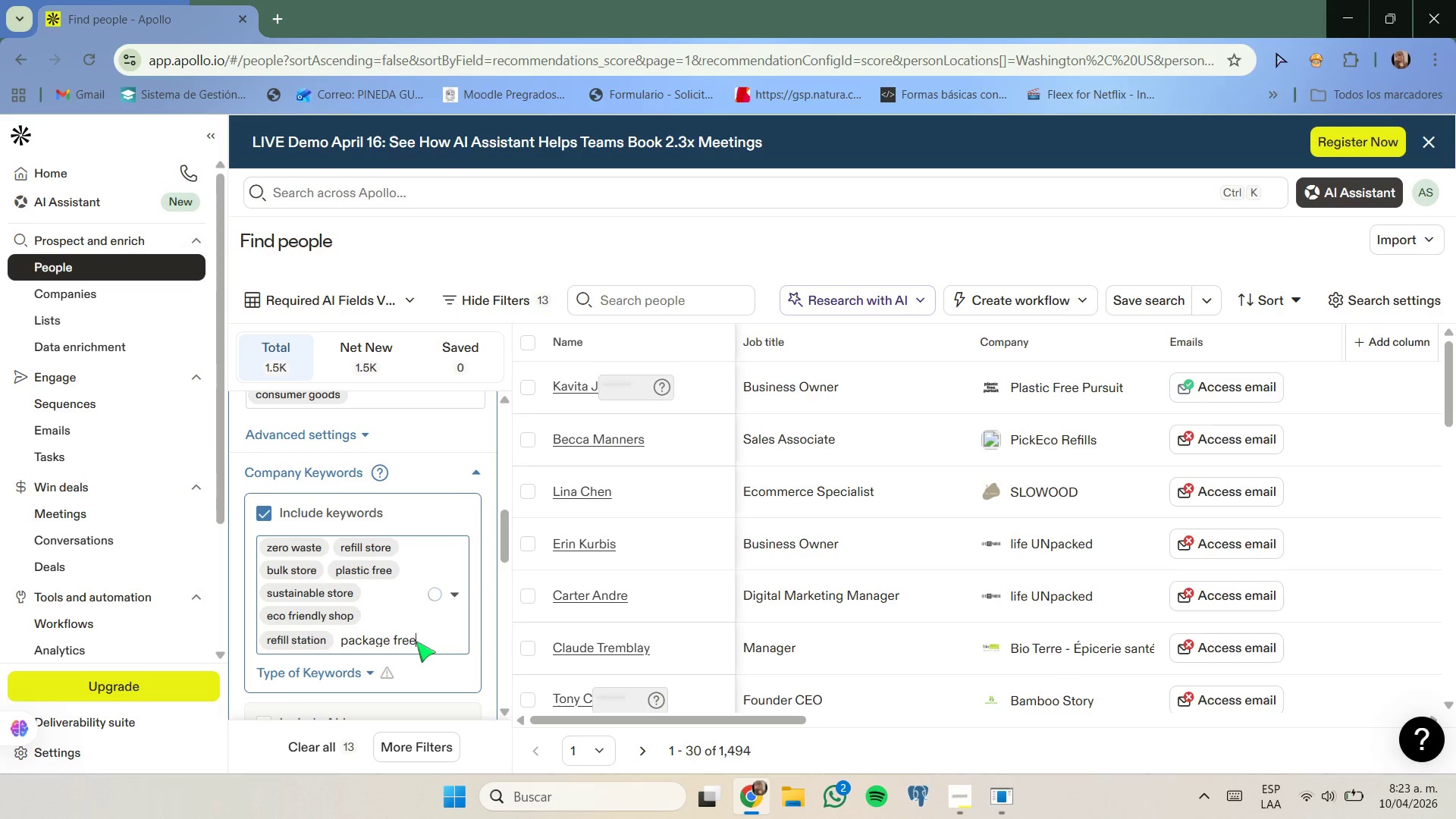 
left_click([416, 642])
 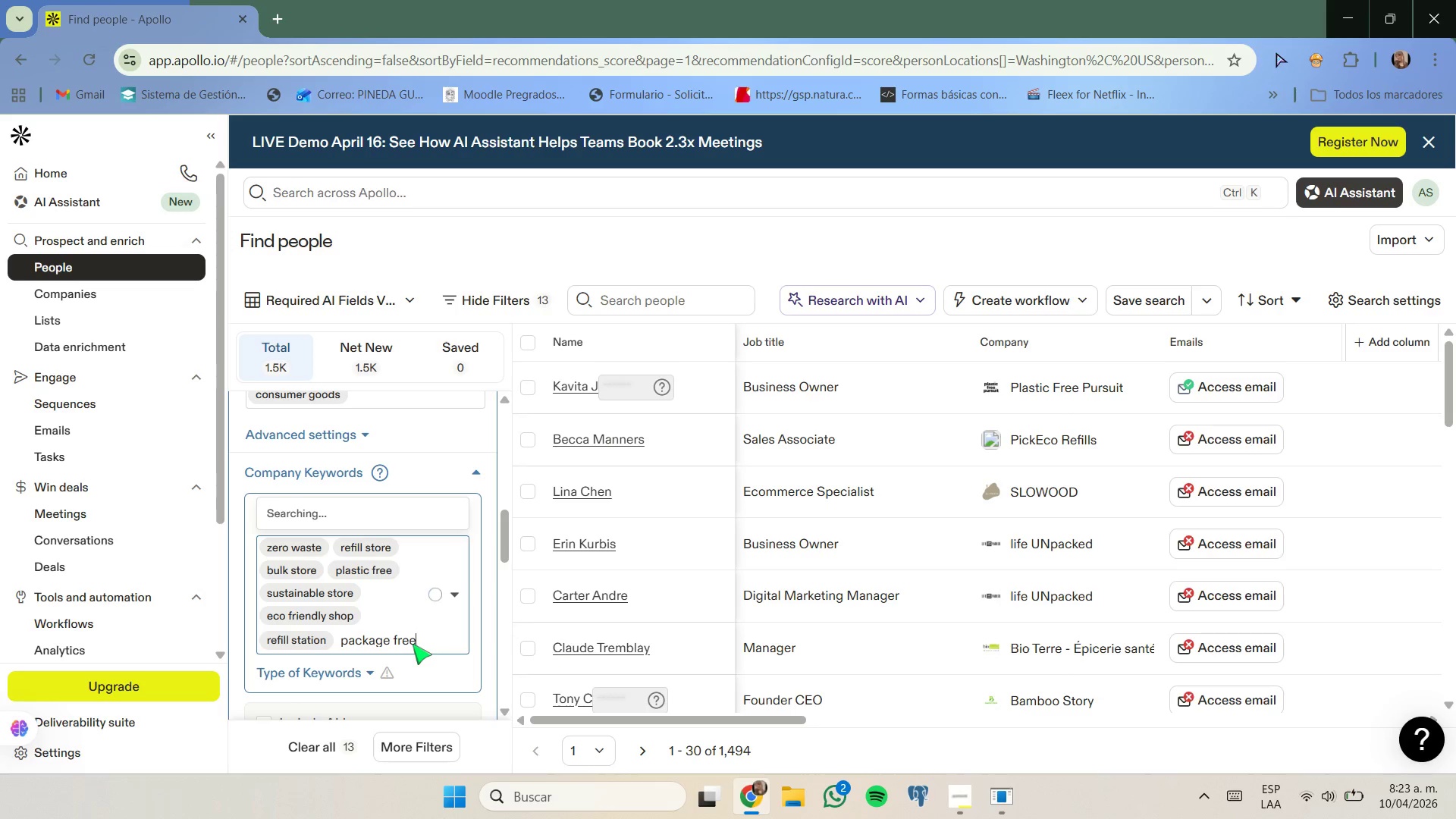 
scroll: coordinate [413, 642], scroll_direction: down, amount: 1.0
 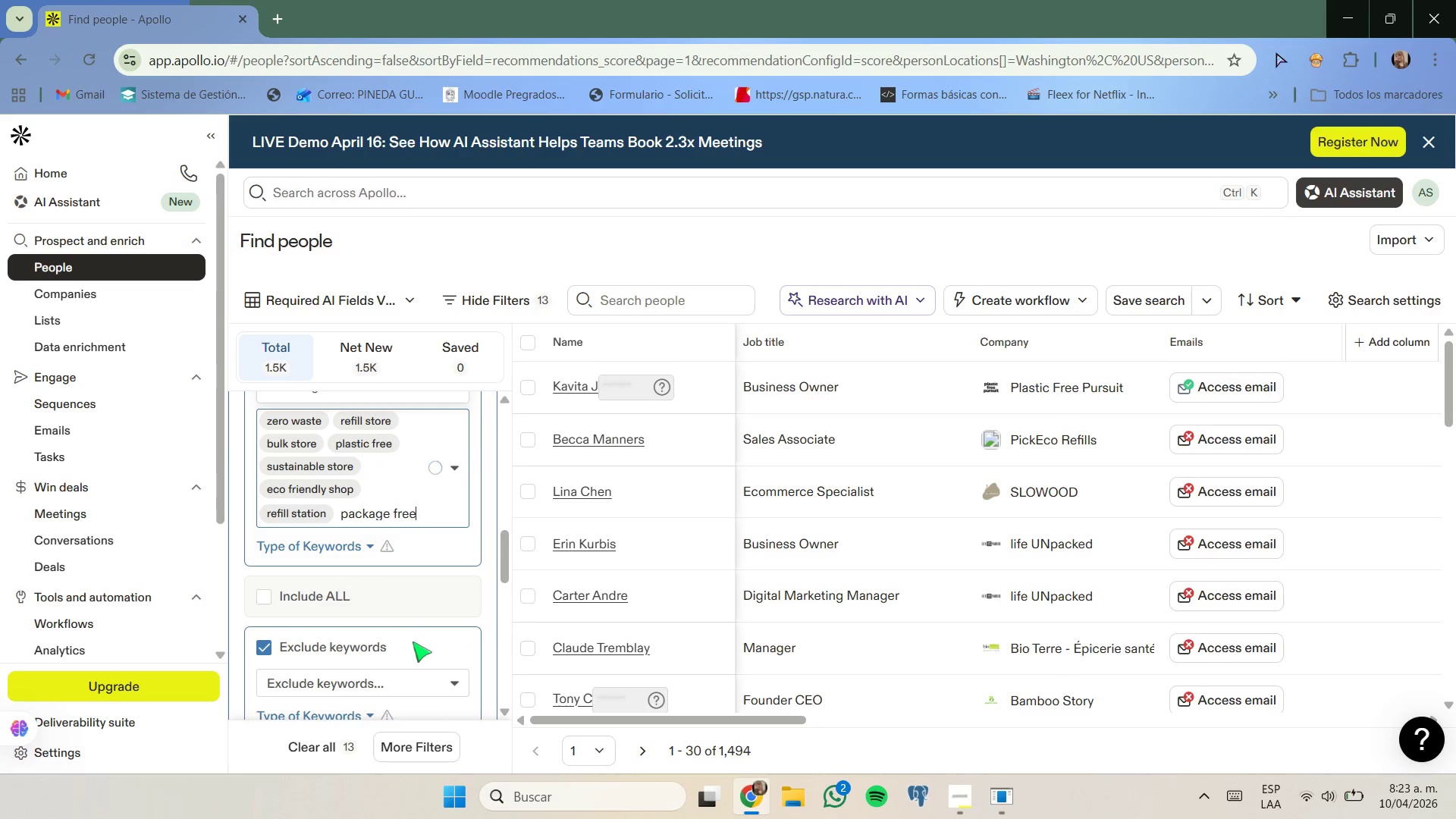 
scroll: coordinate [413, 642], scroll_direction: up, amount: 1.0
 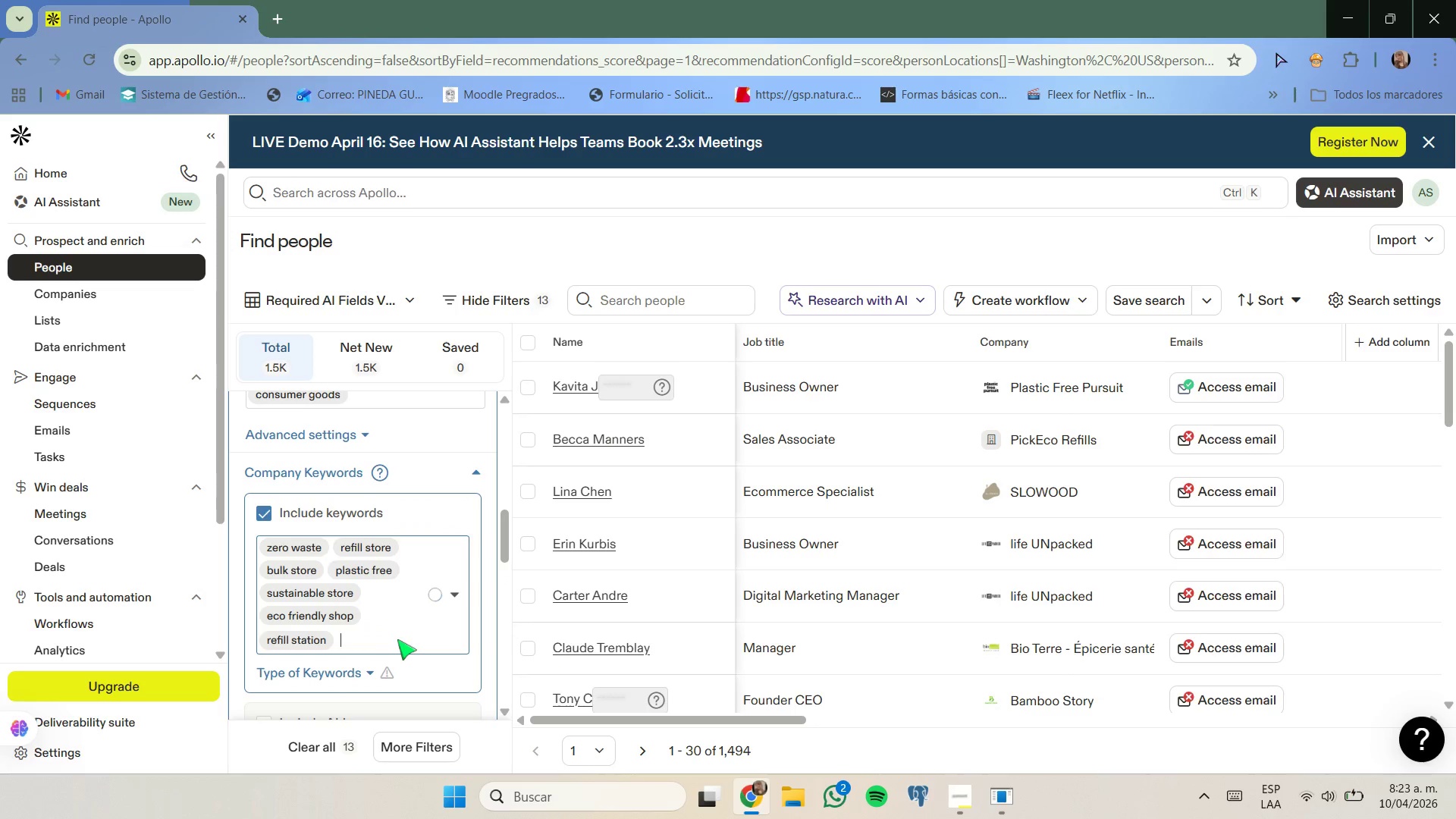 
type(package )
 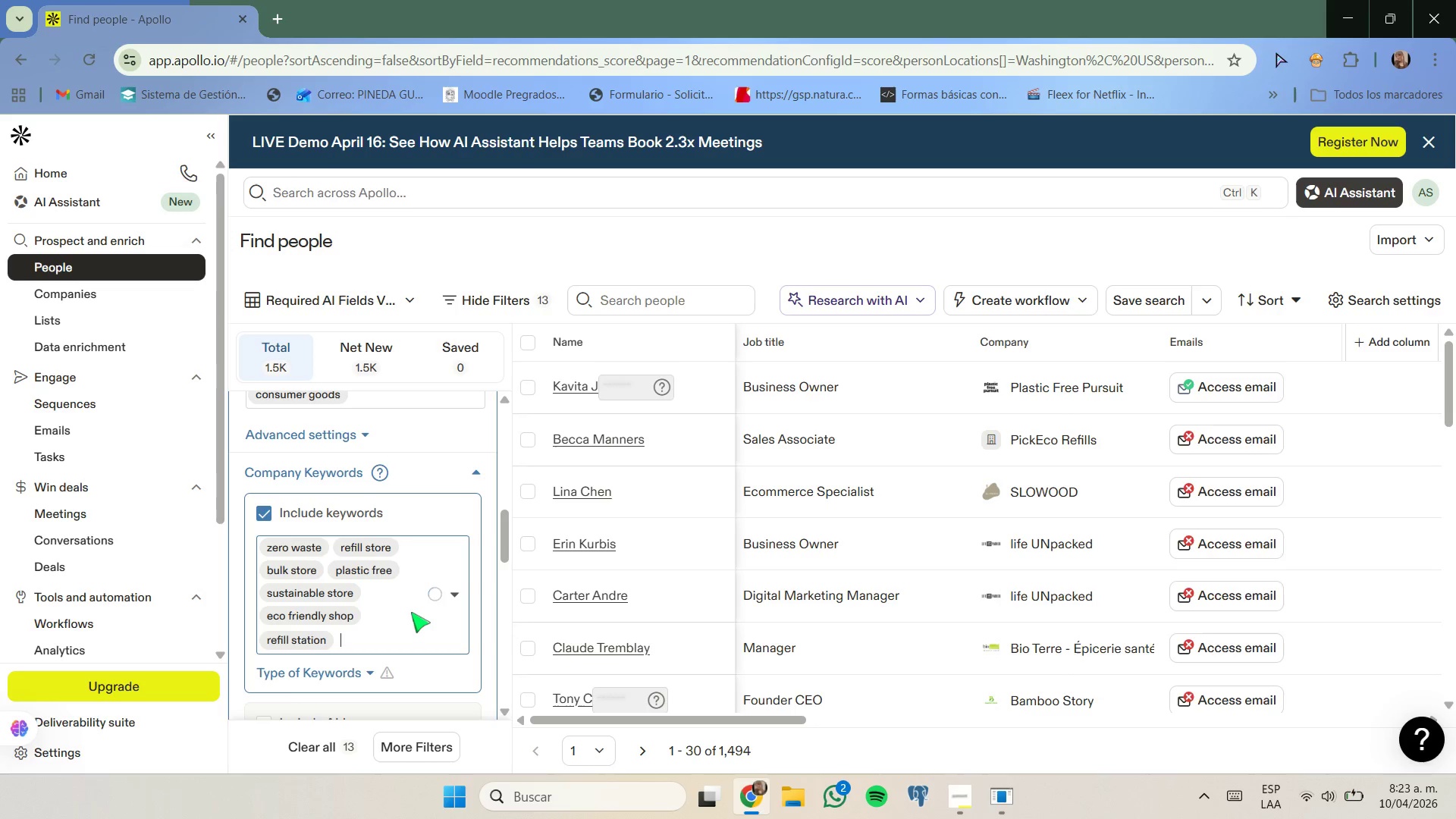 
scroll: coordinate [406, 594], scroll_direction: none, amount: 0.0
 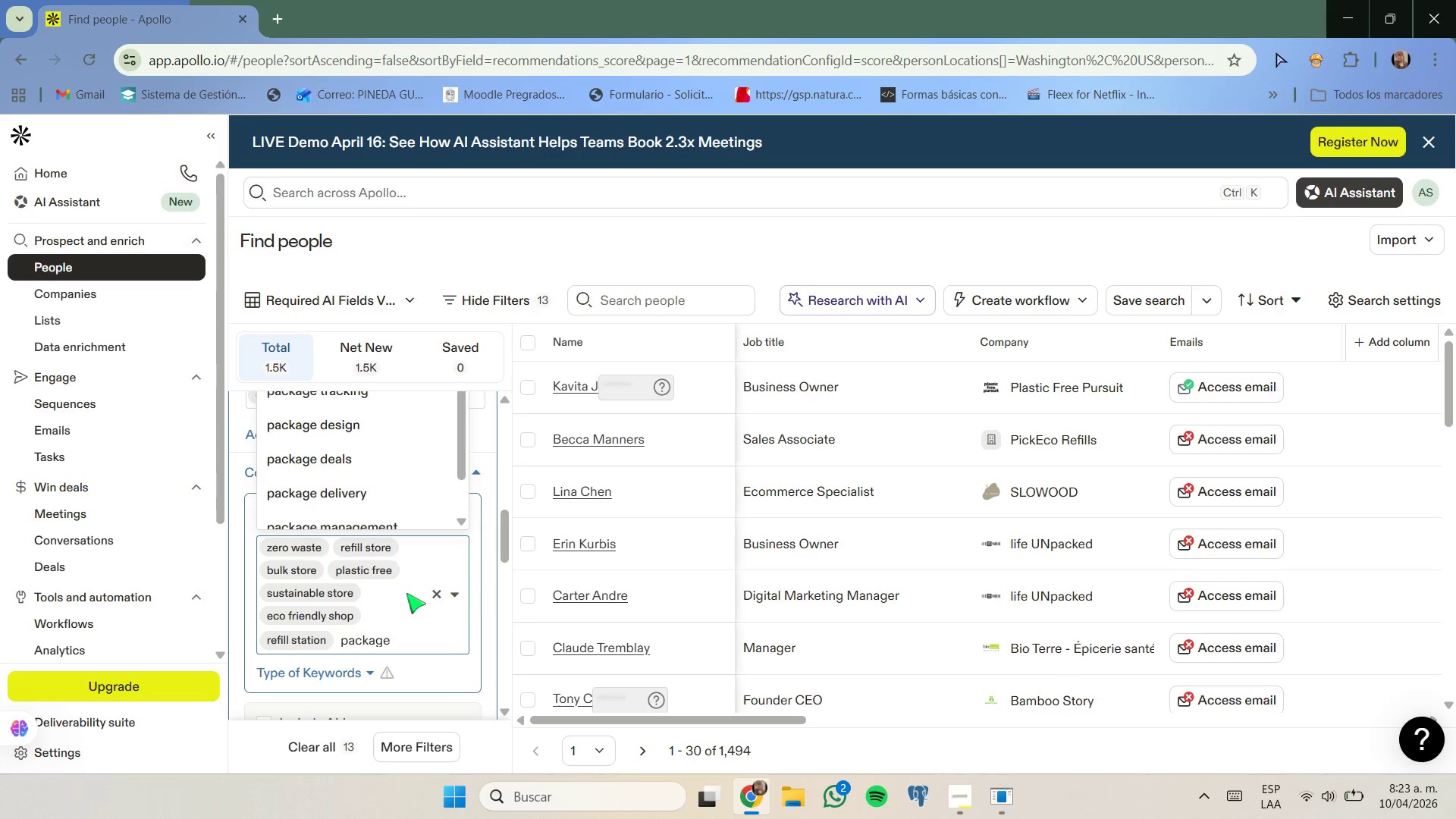 
scroll: coordinate [406, 590], scroll_direction: up, amount: 1.0
 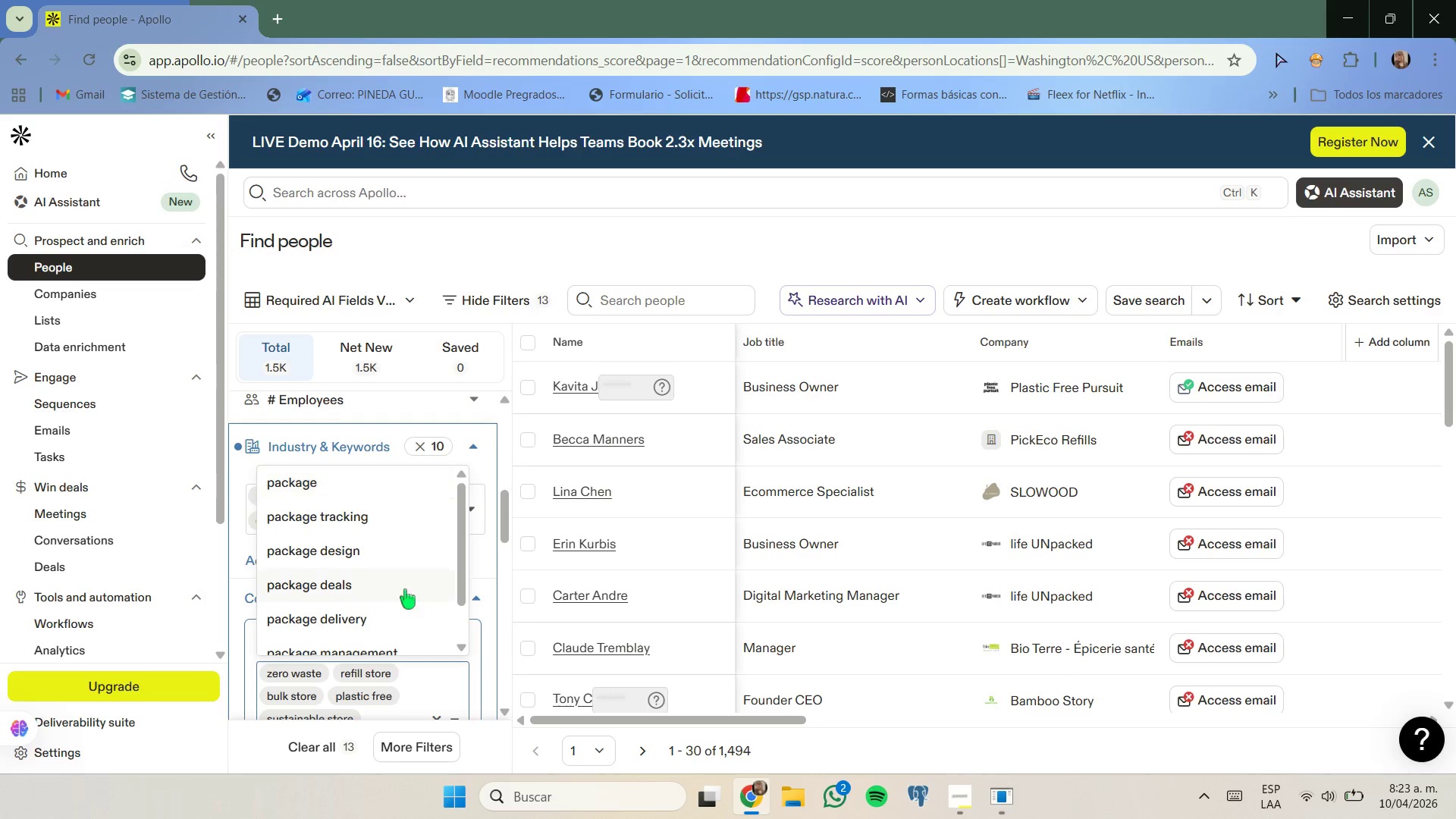 
key(F)
 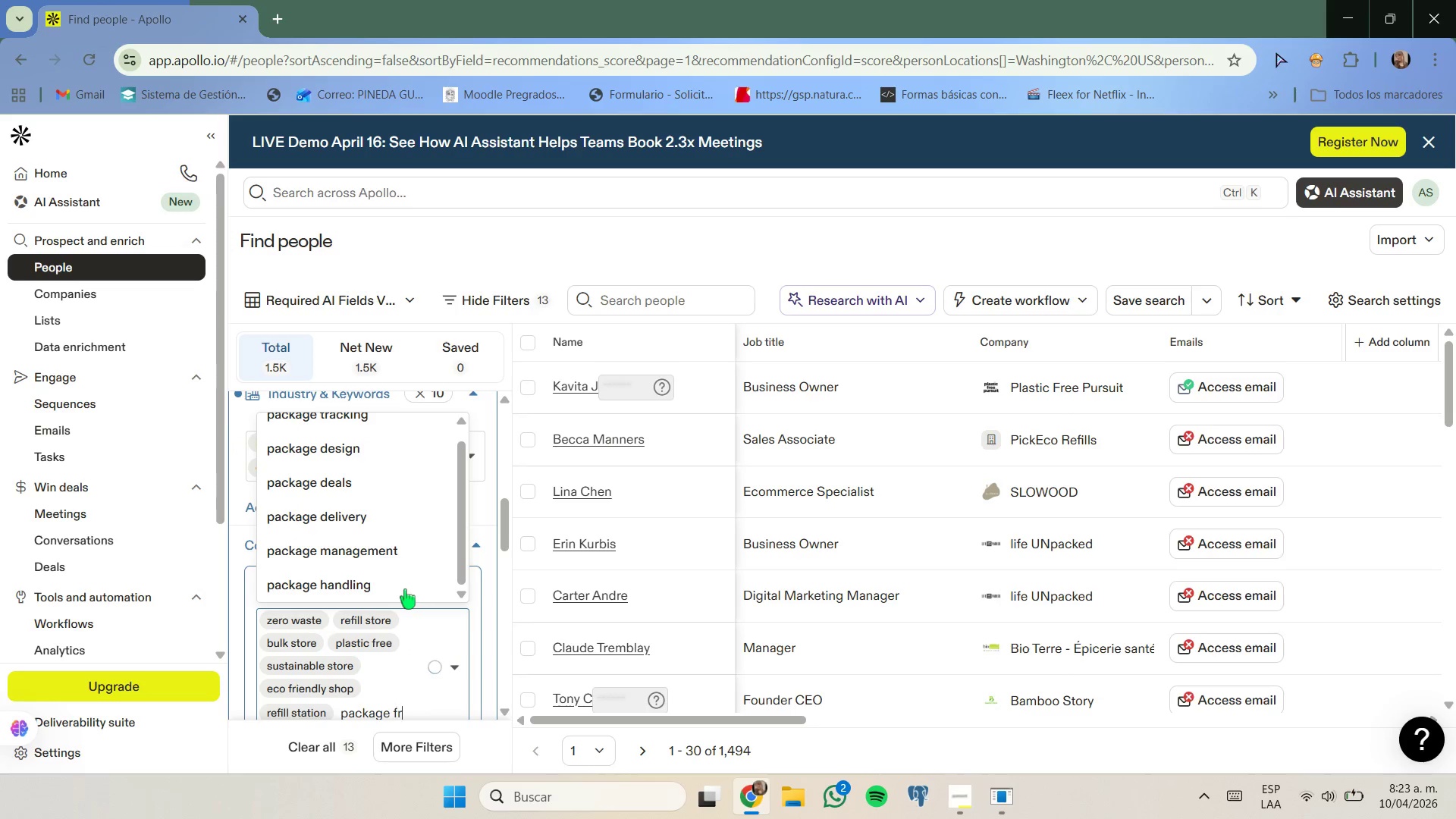 
scroll: coordinate [405, 589], scroll_direction: down, amount: 1.0
 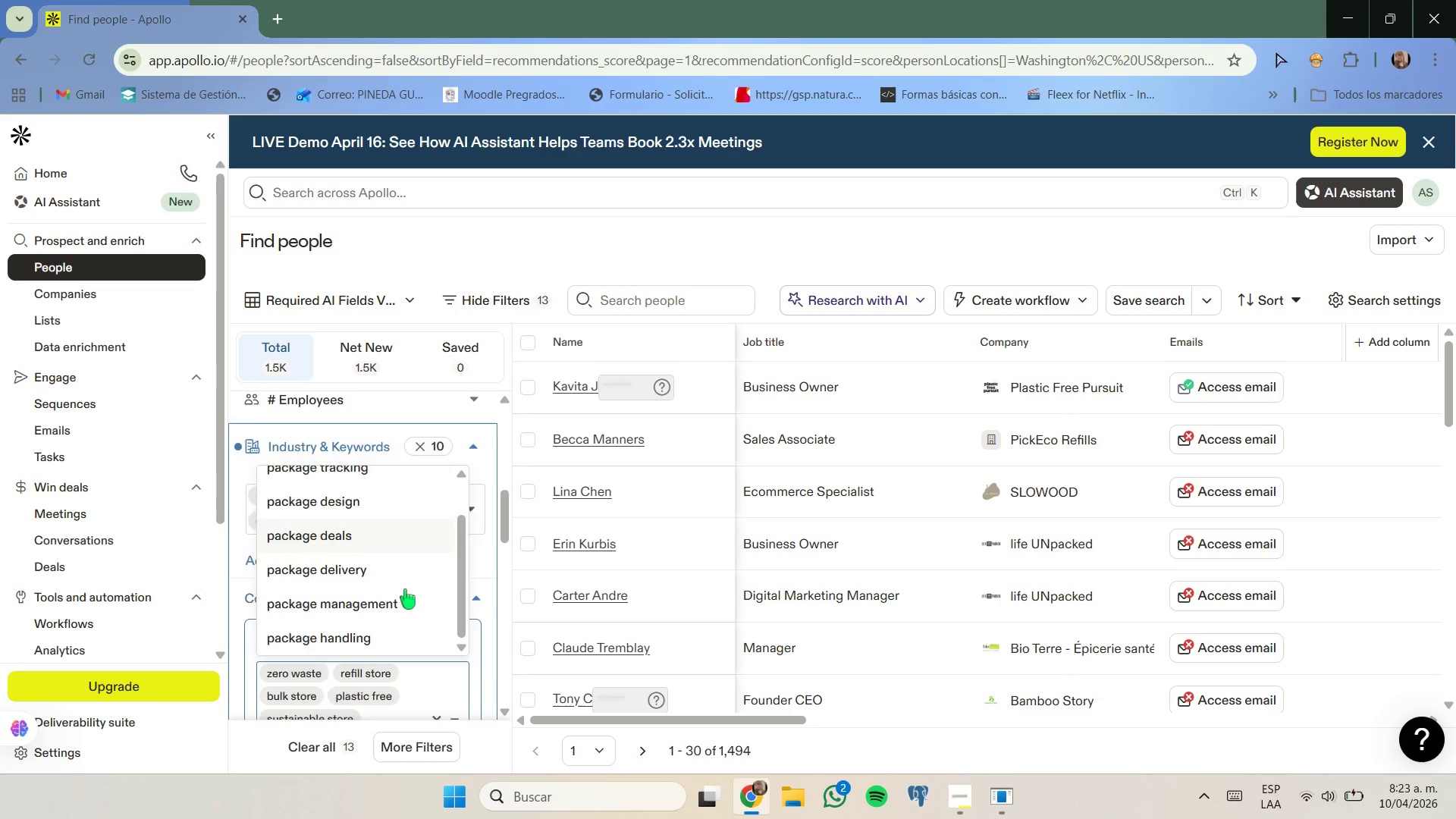 
type(ree)
 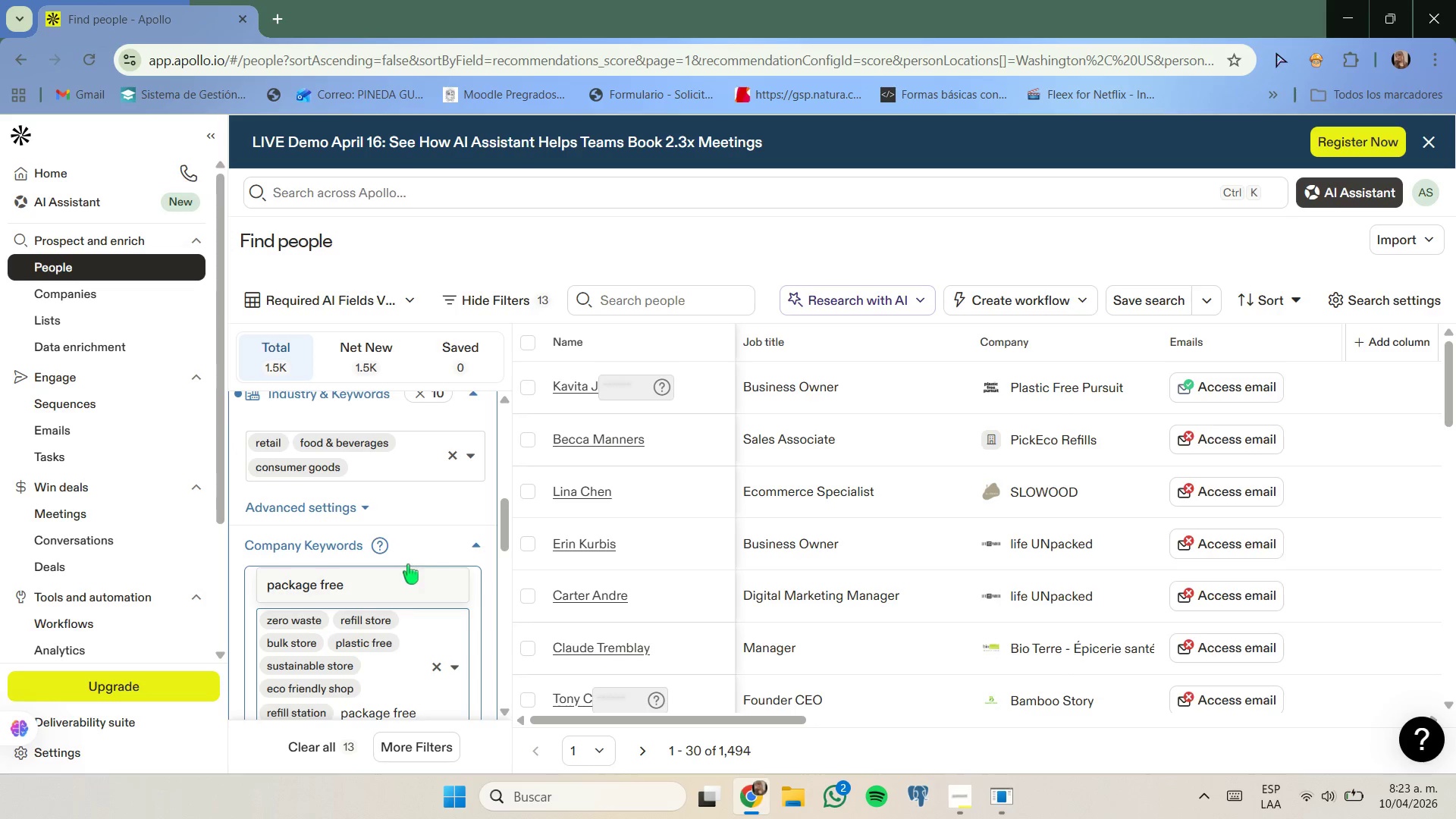 
scroll: coordinate [406, 593], scroll_direction: down, amount: 1.0
 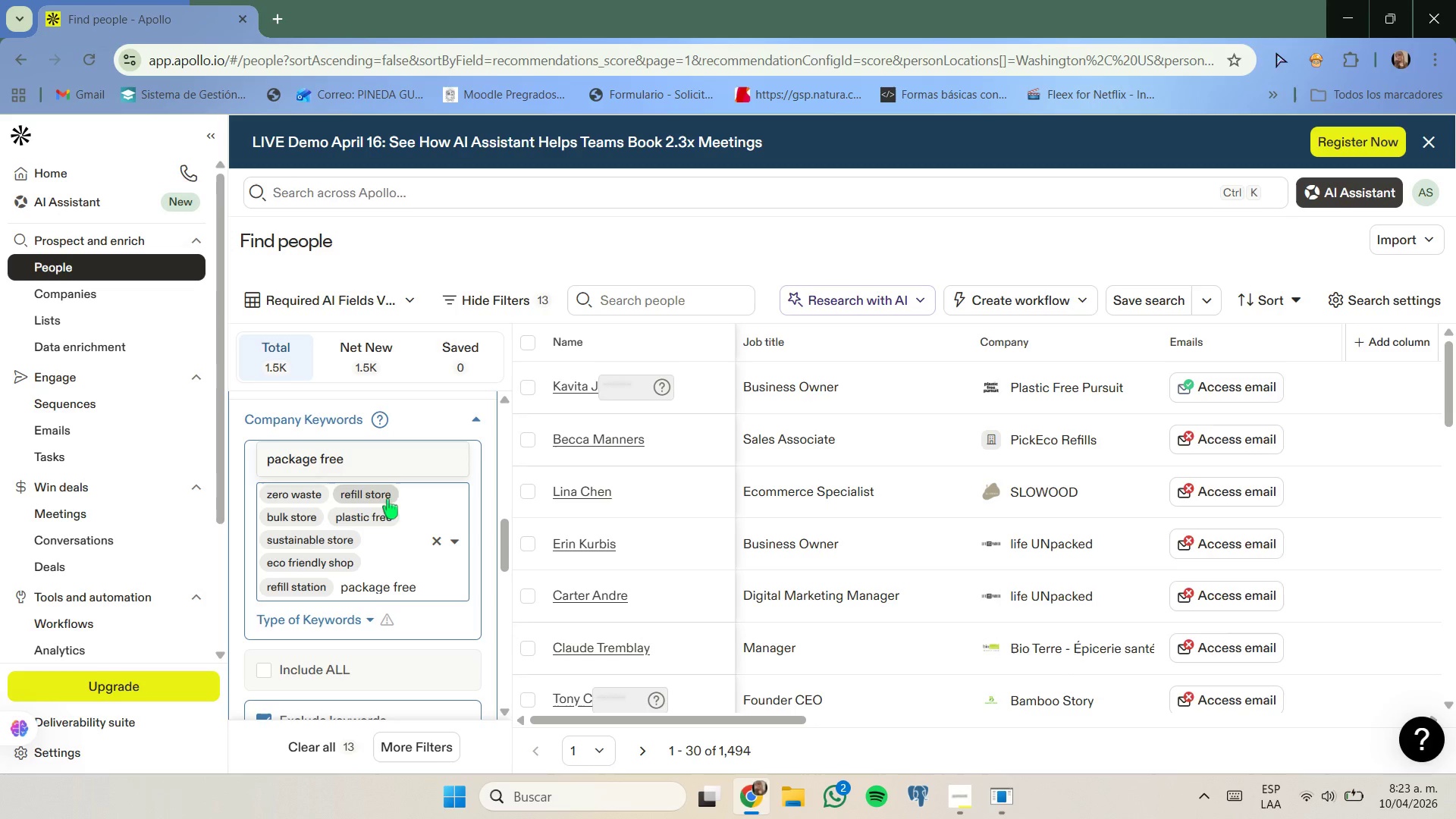 
left_click([393, 467])
 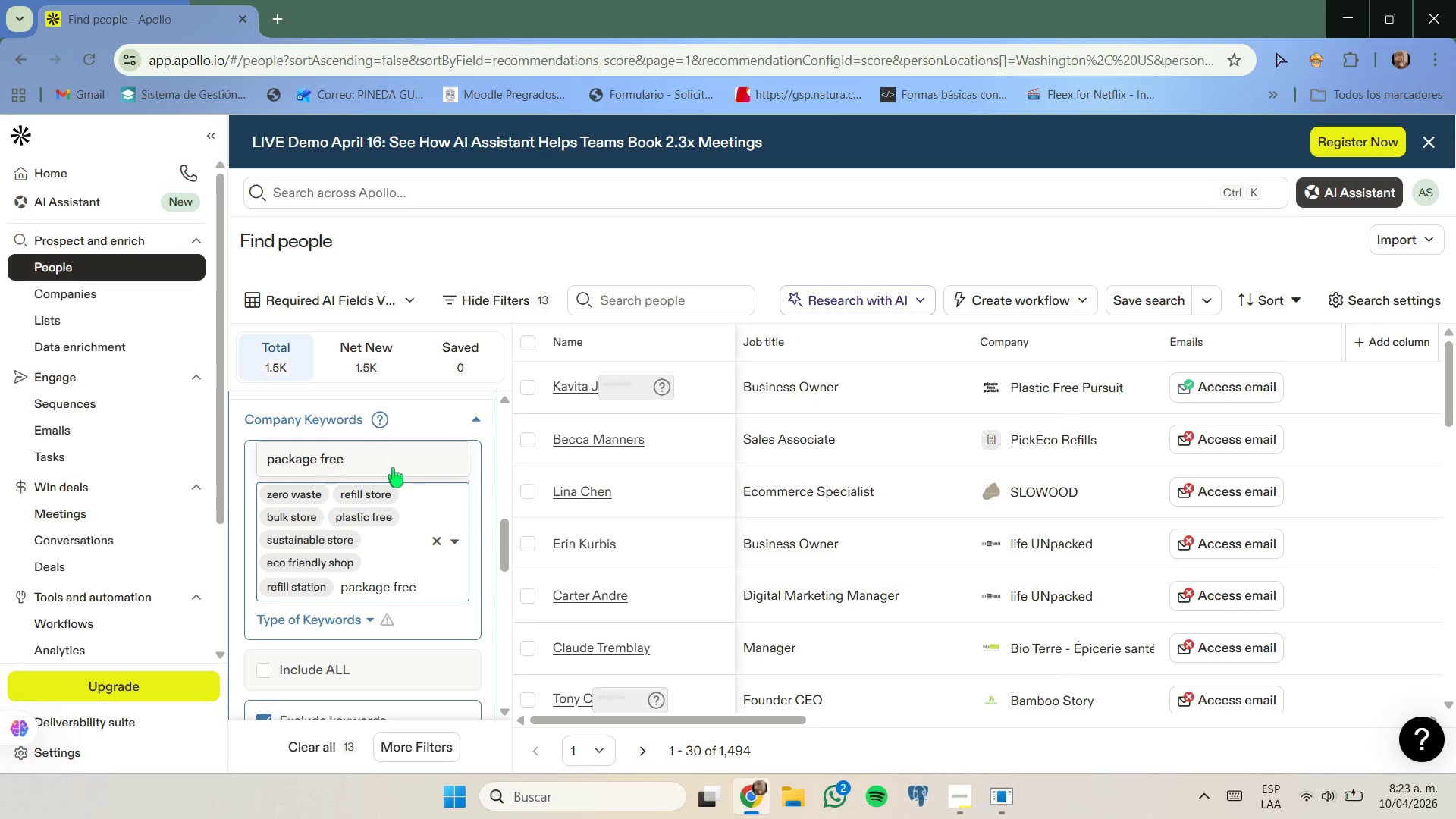 
mouse_move([401, 510])
 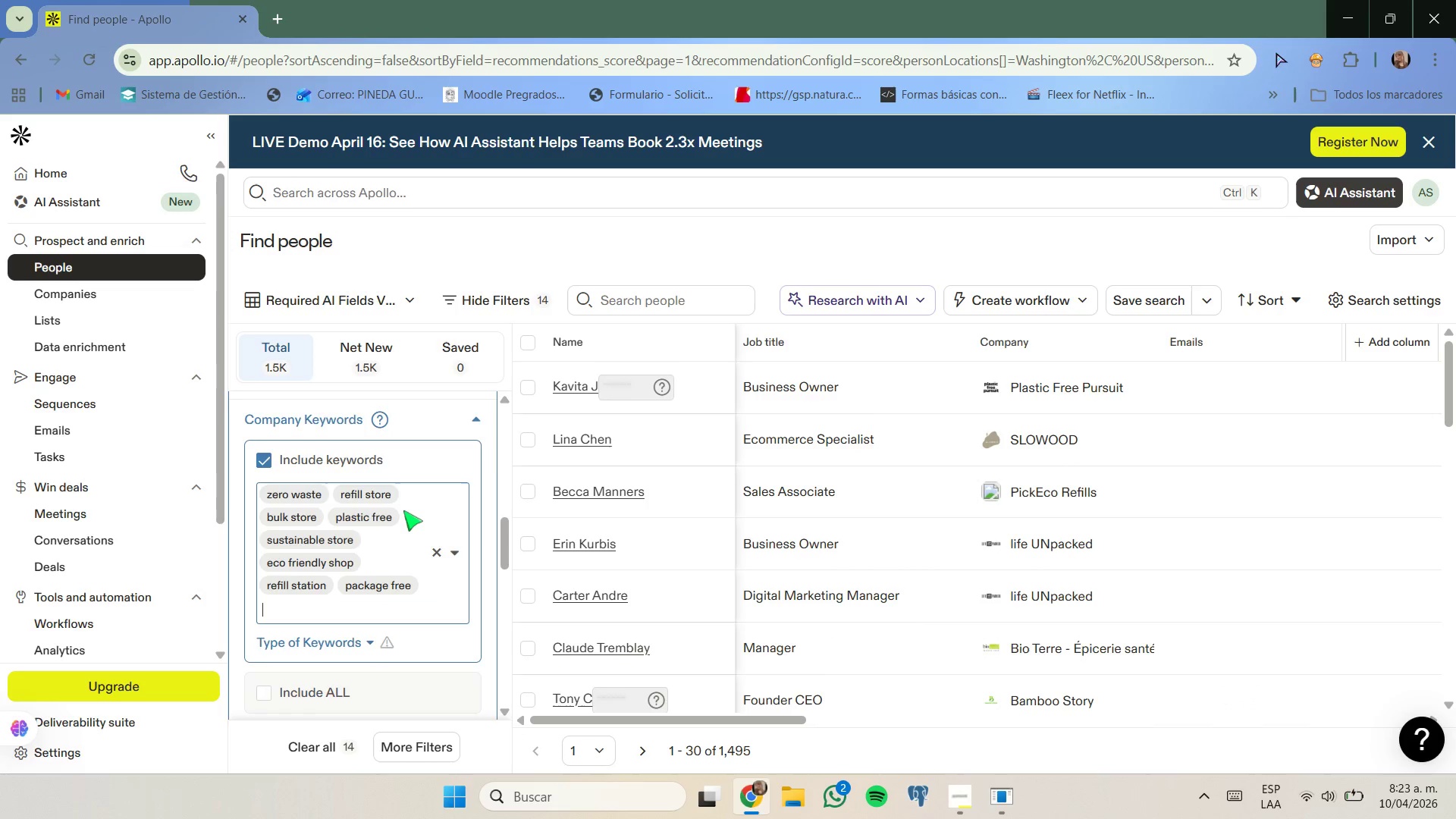 
scroll: coordinate [402, 507], scroll_direction: up, amount: 6.0
 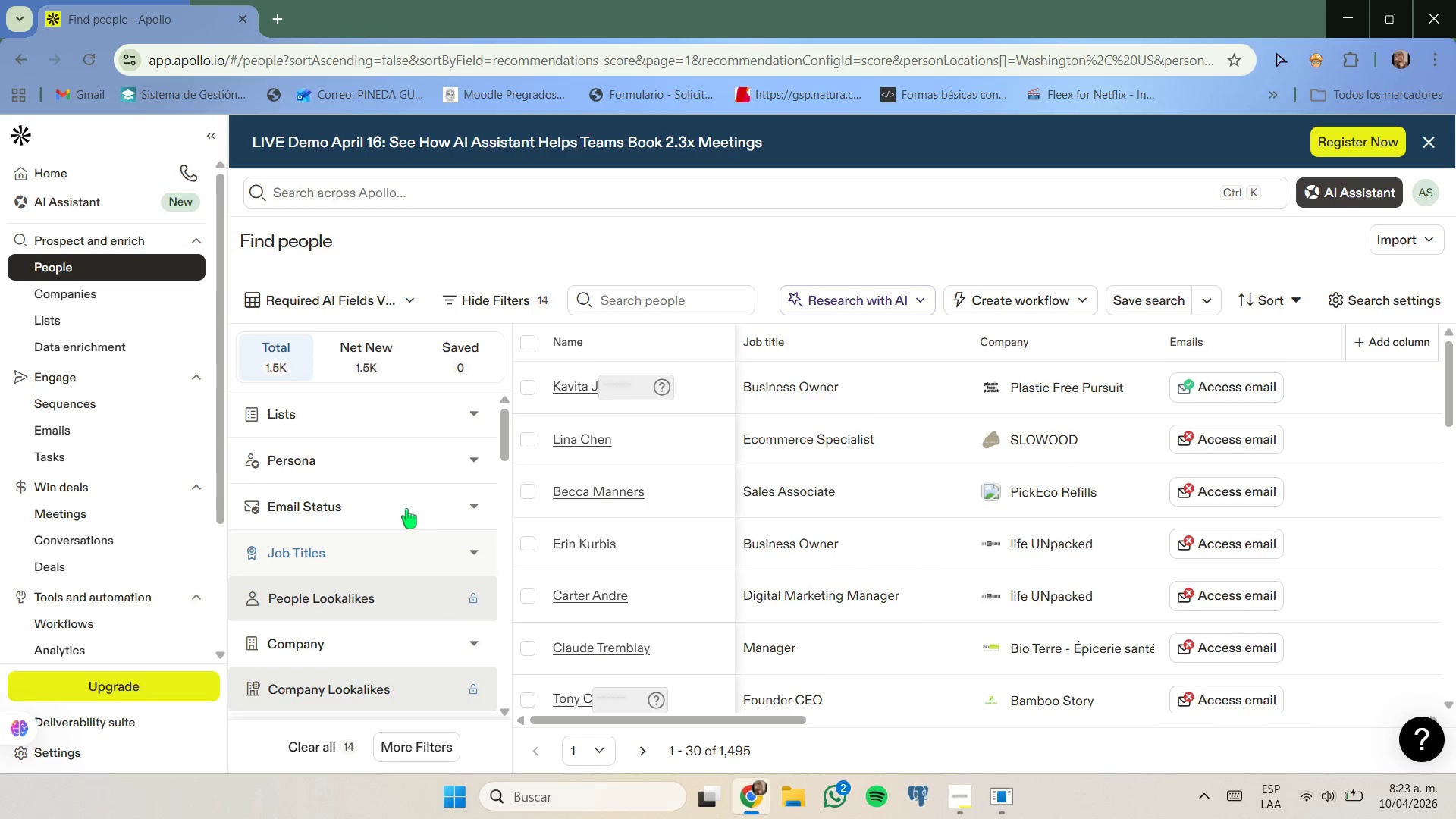 
left_click([406, 509])
 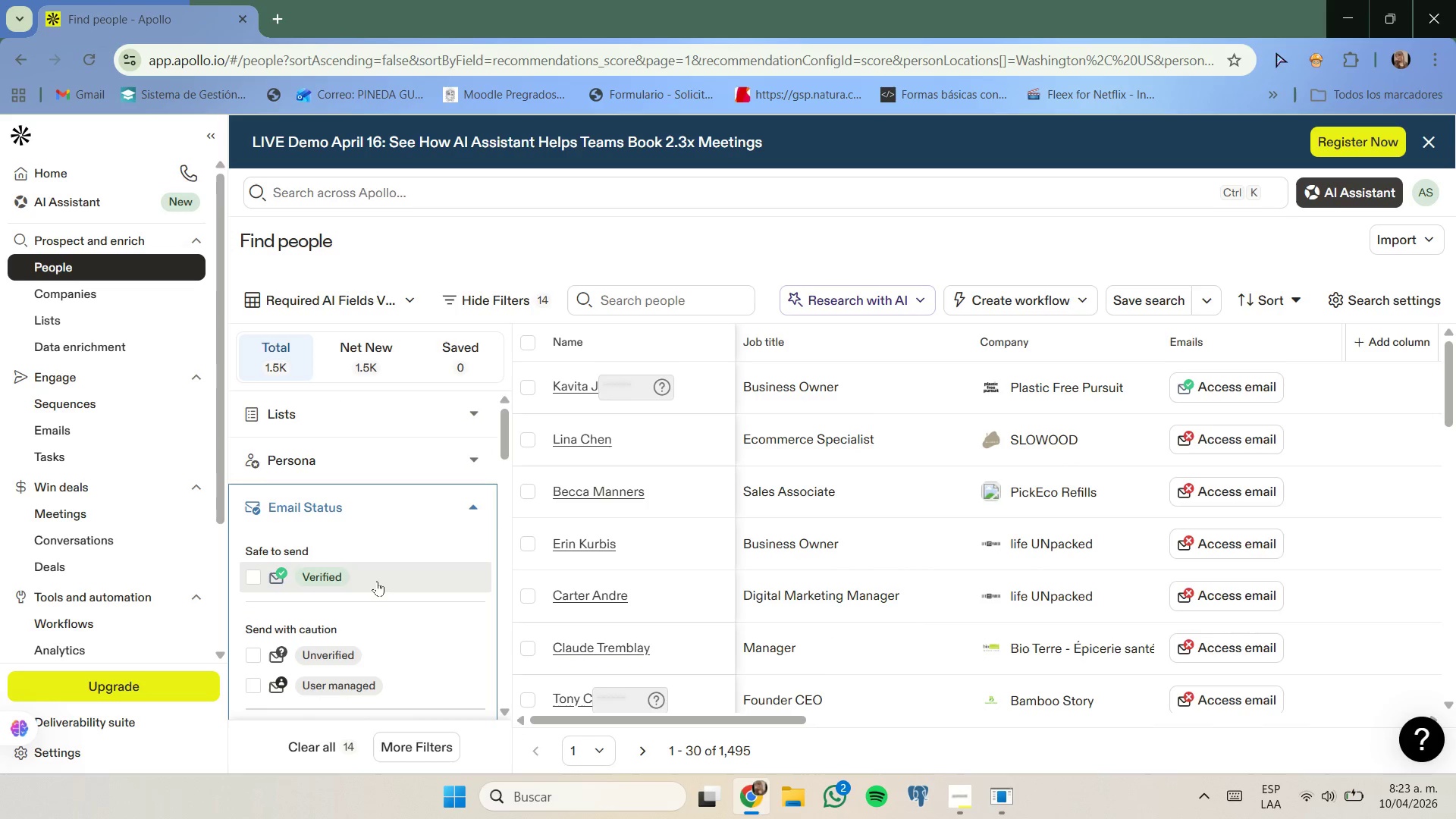 
left_click([335, 574])
 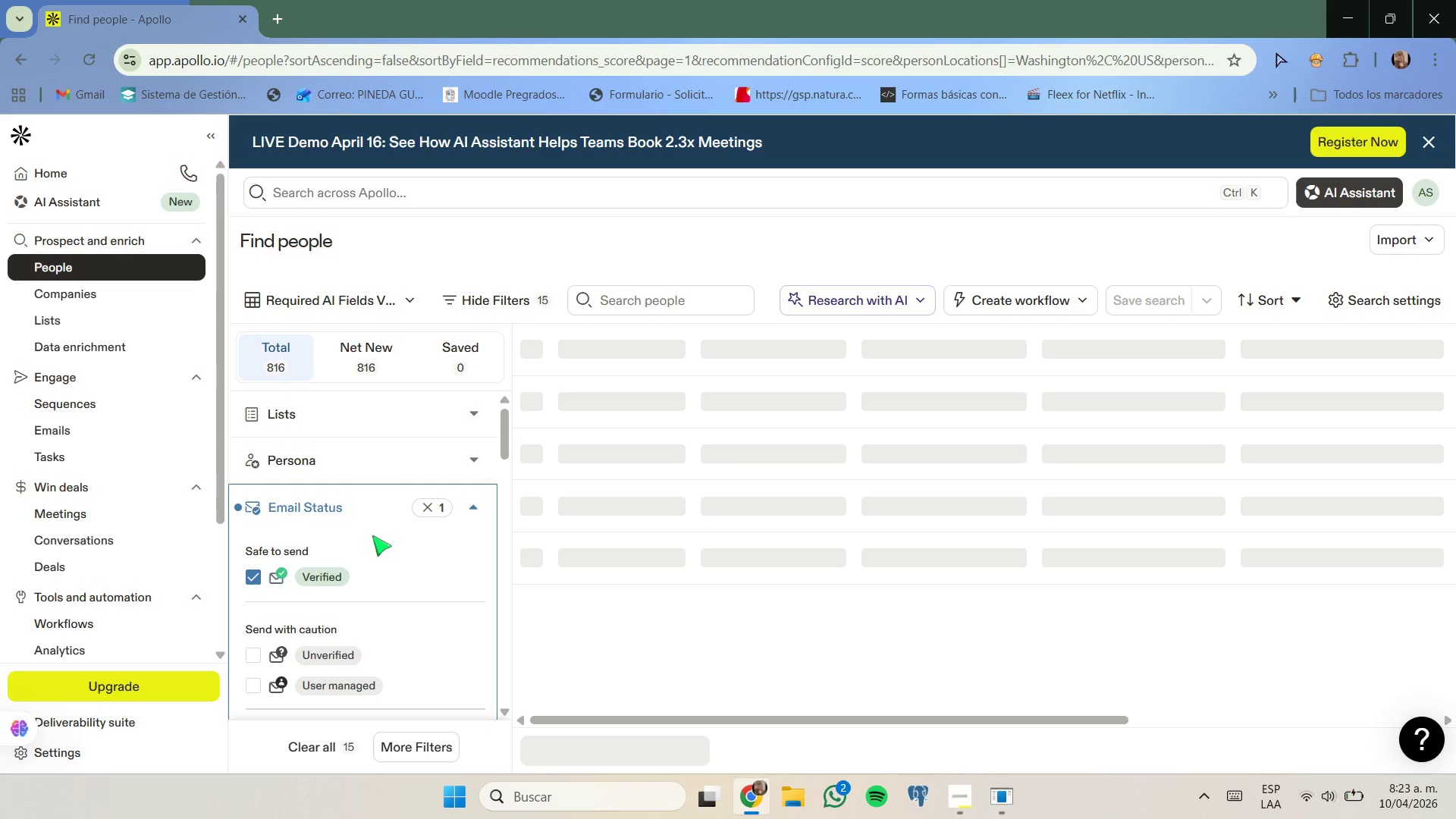 
scroll: coordinate [435, 537], scroll_direction: down, amount: 9.0
 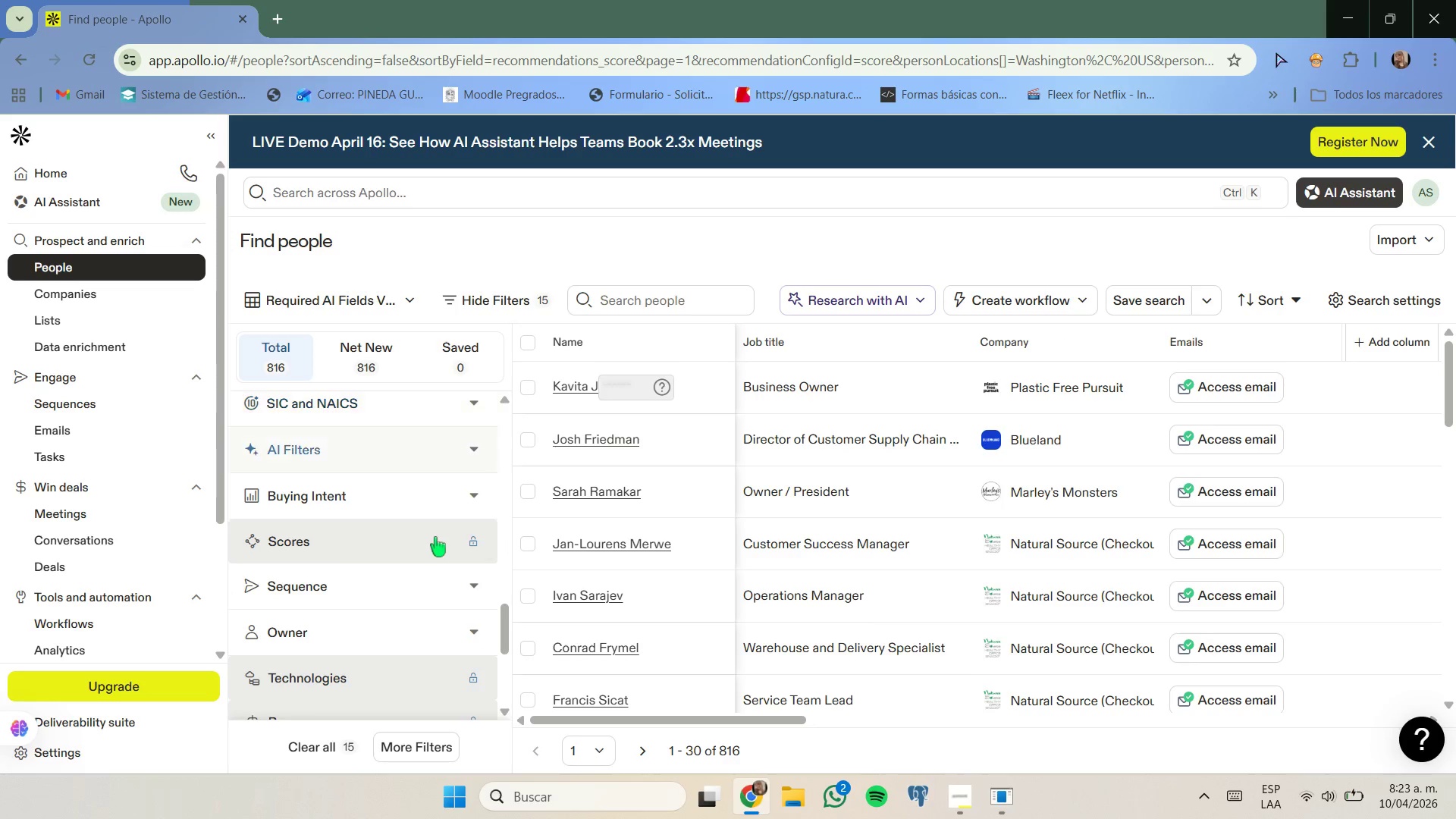 
scroll: coordinate [433, 530], scroll_direction: up, amount: 3.0
 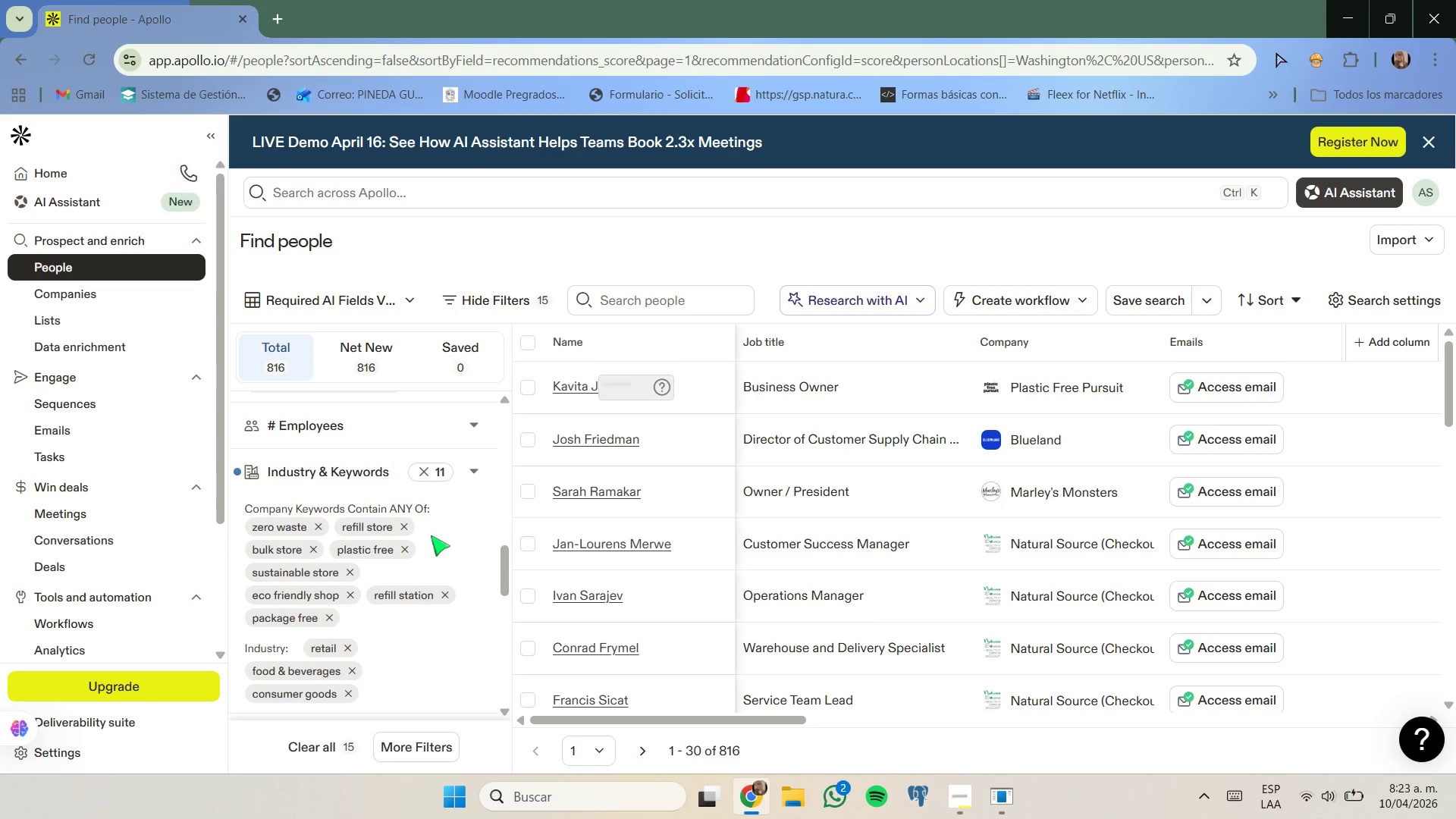 
scroll: coordinate [431, 535], scroll_direction: down, amount: 1.0
 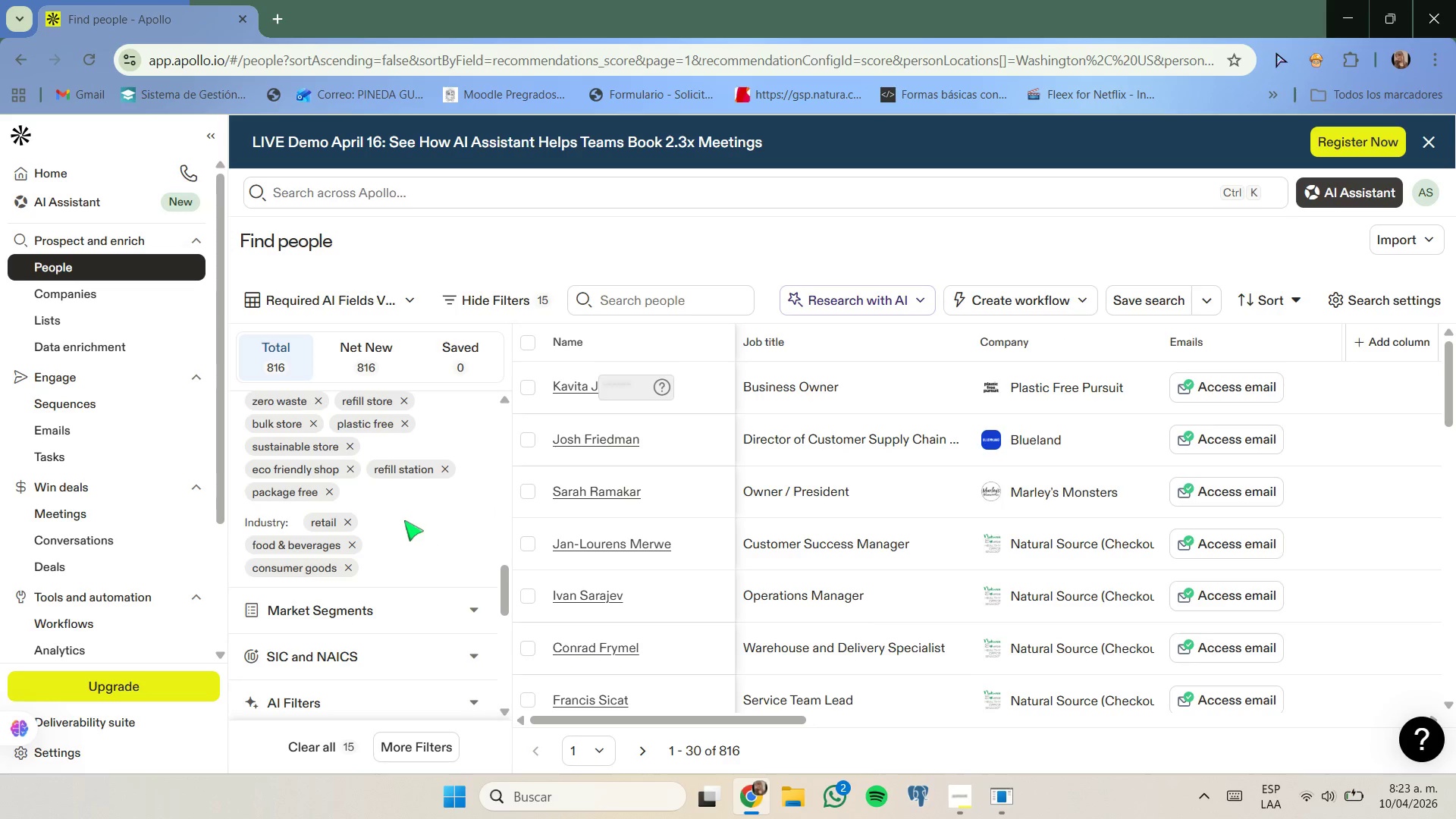 
scroll: coordinate [387, 505], scroll_direction: up, amount: 1.0
 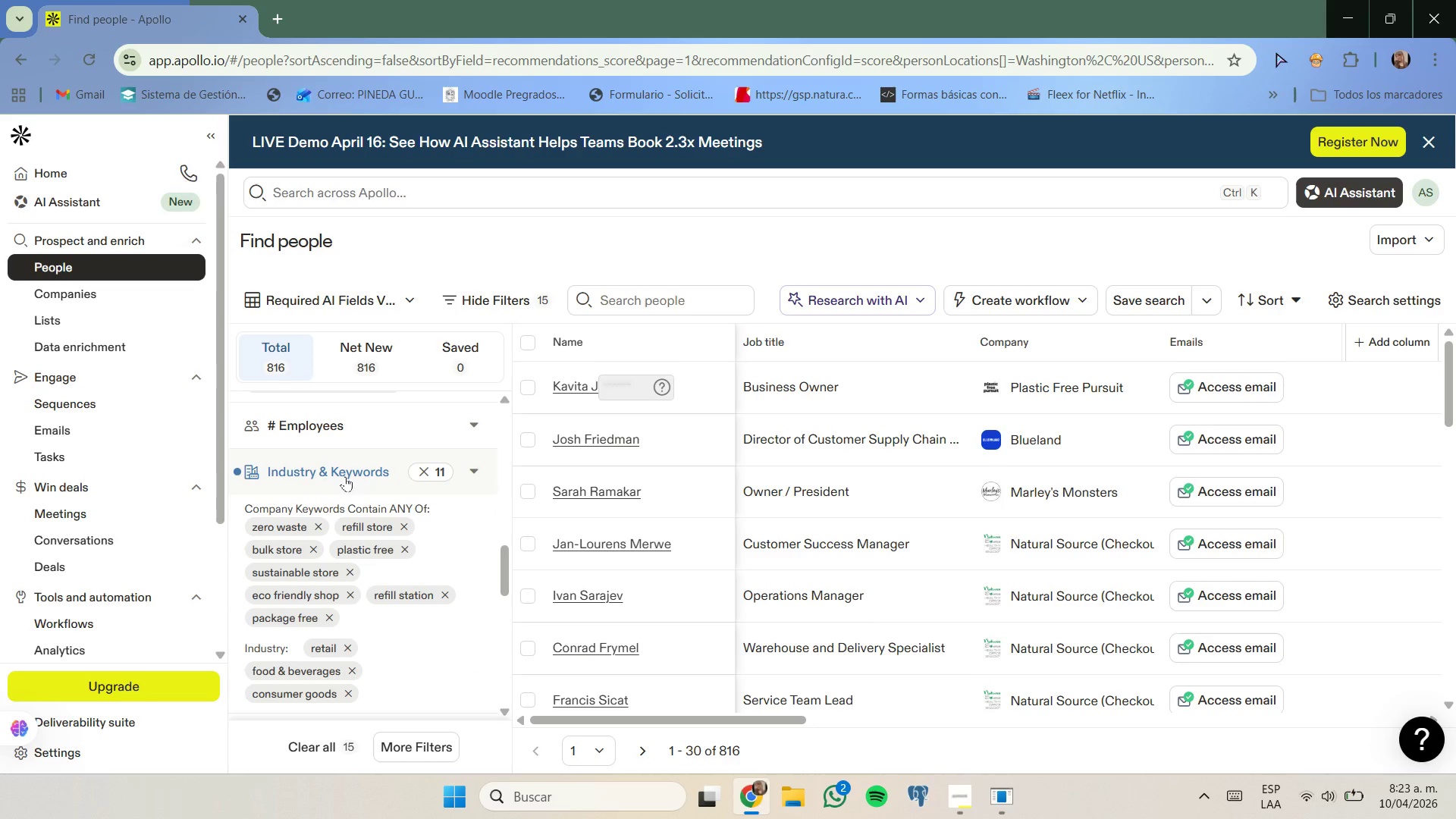 
left_click([345, 476])
 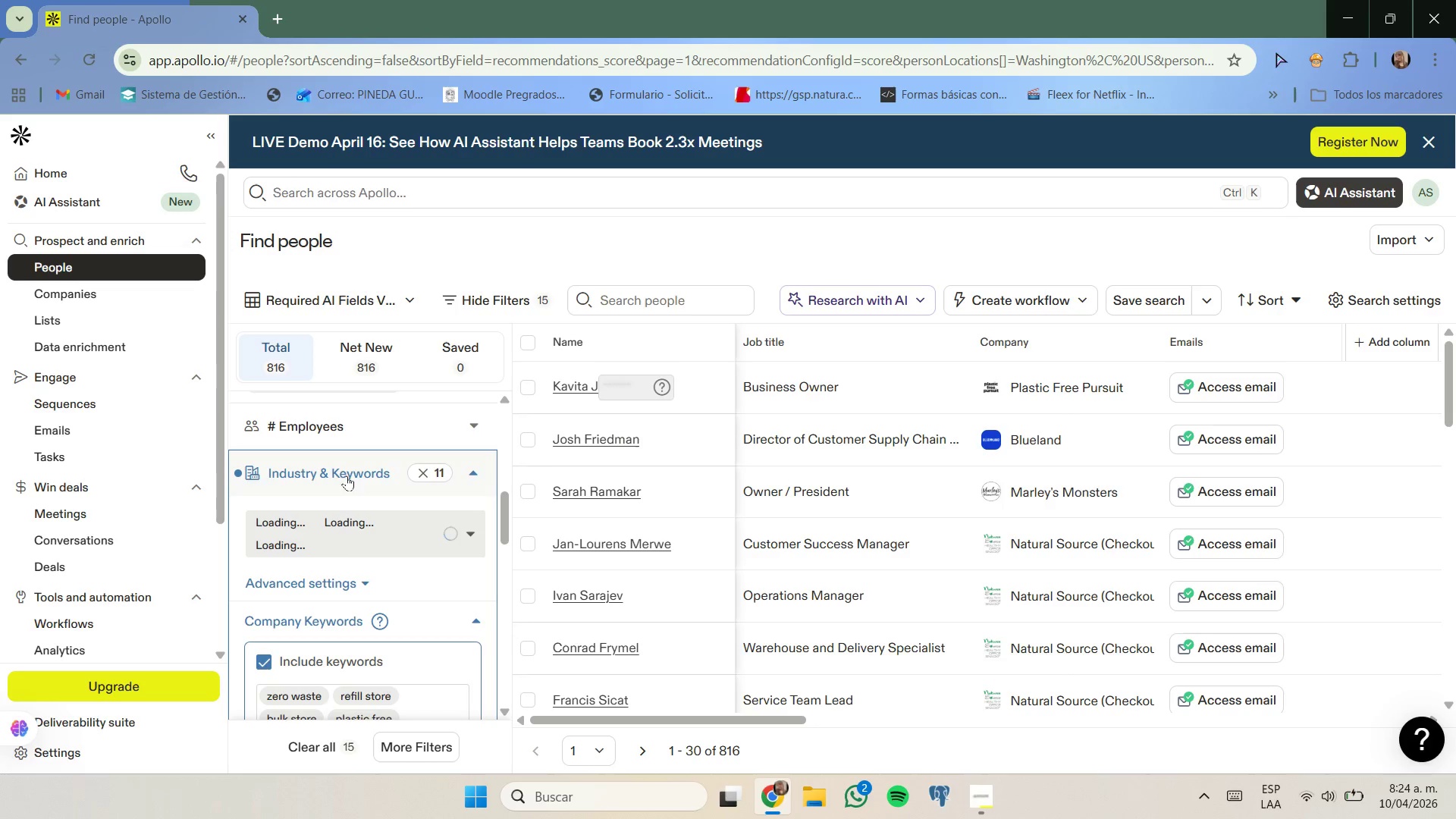 
scroll: coordinate [390, 515], scroll_direction: down, amount: 2.0
 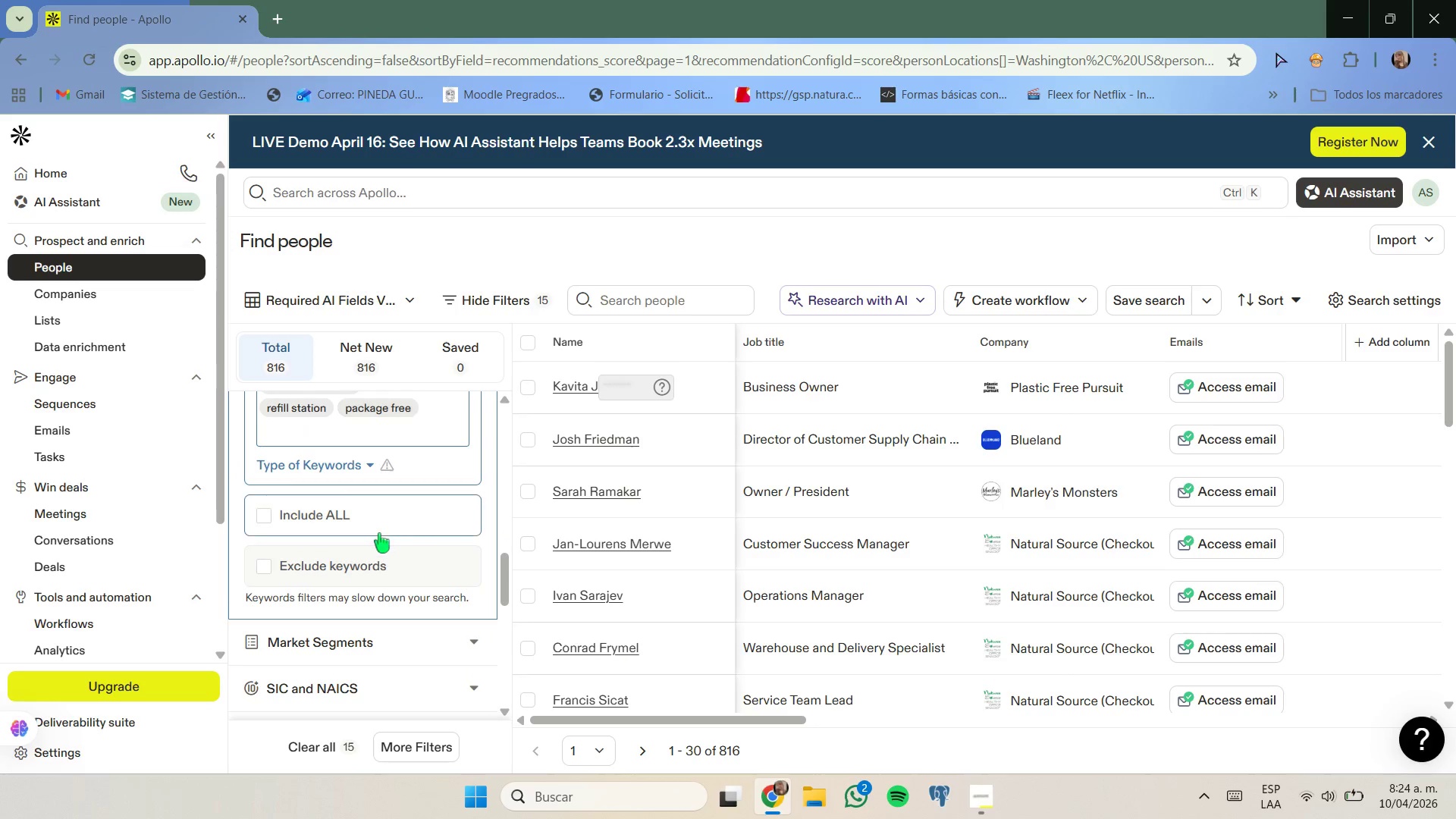 
left_click([357, 557])
 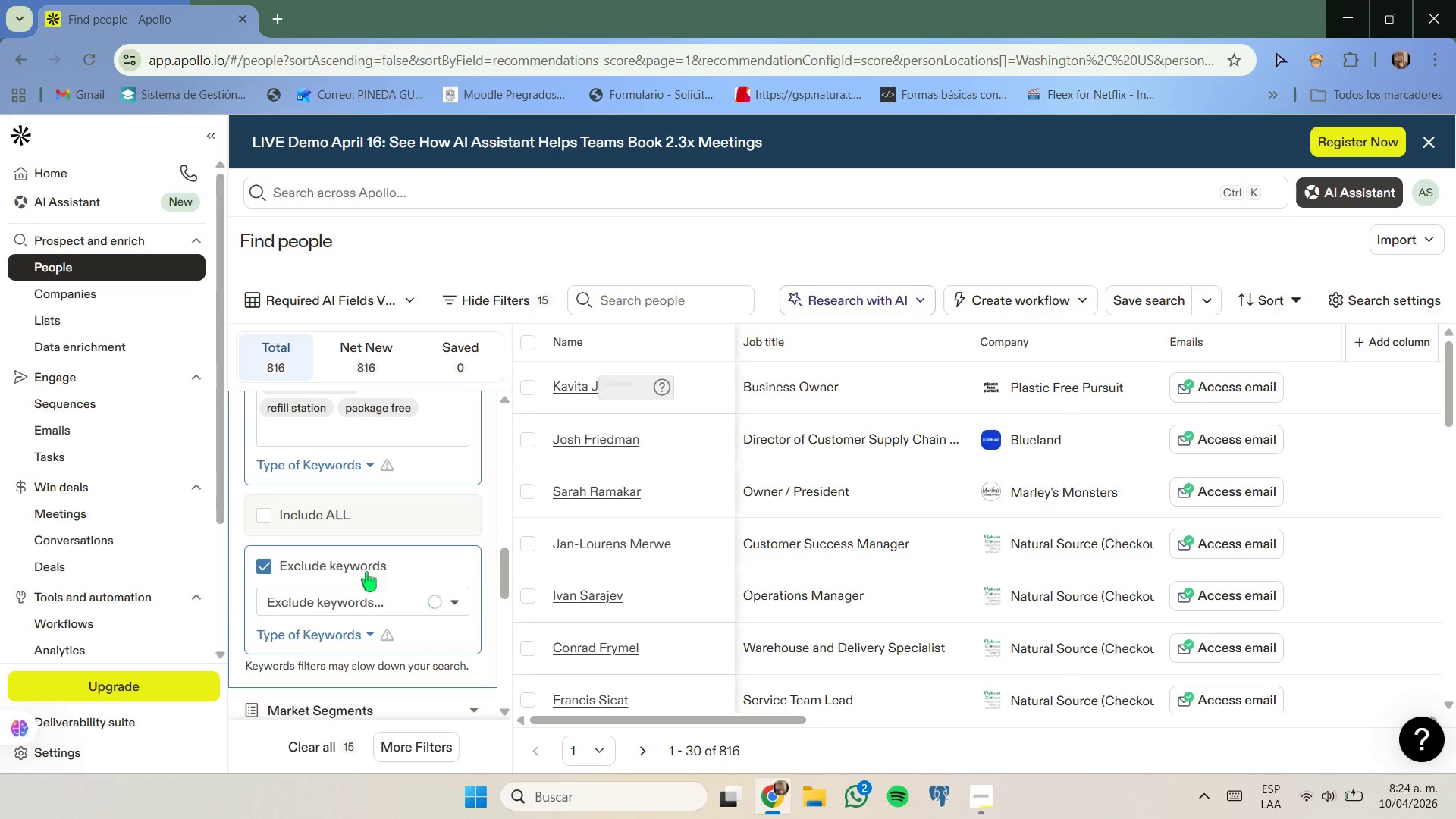 
left_click([366, 604])
 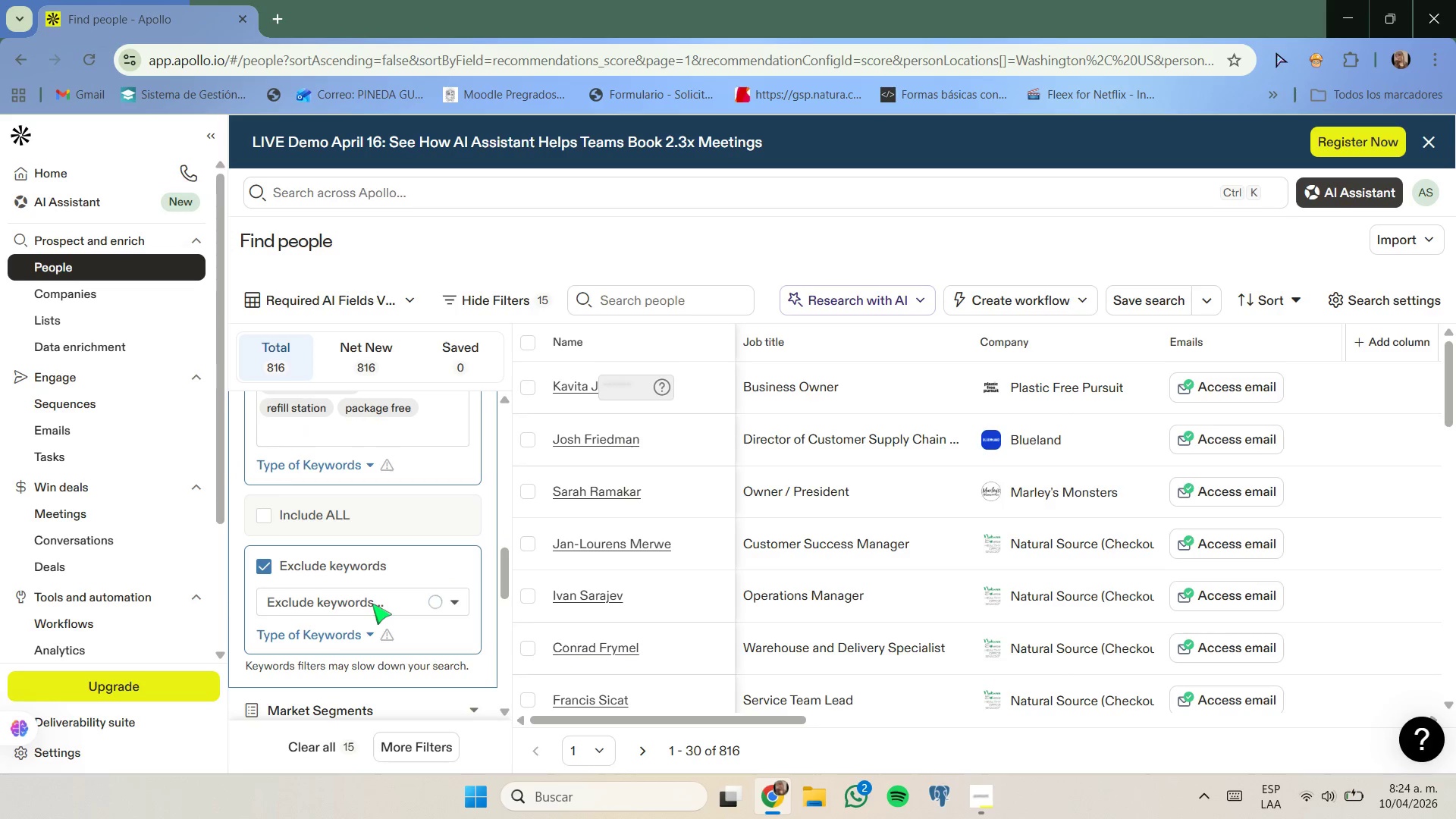 
scroll: coordinate [397, 604], scroll_direction: up, amount: 4.0
 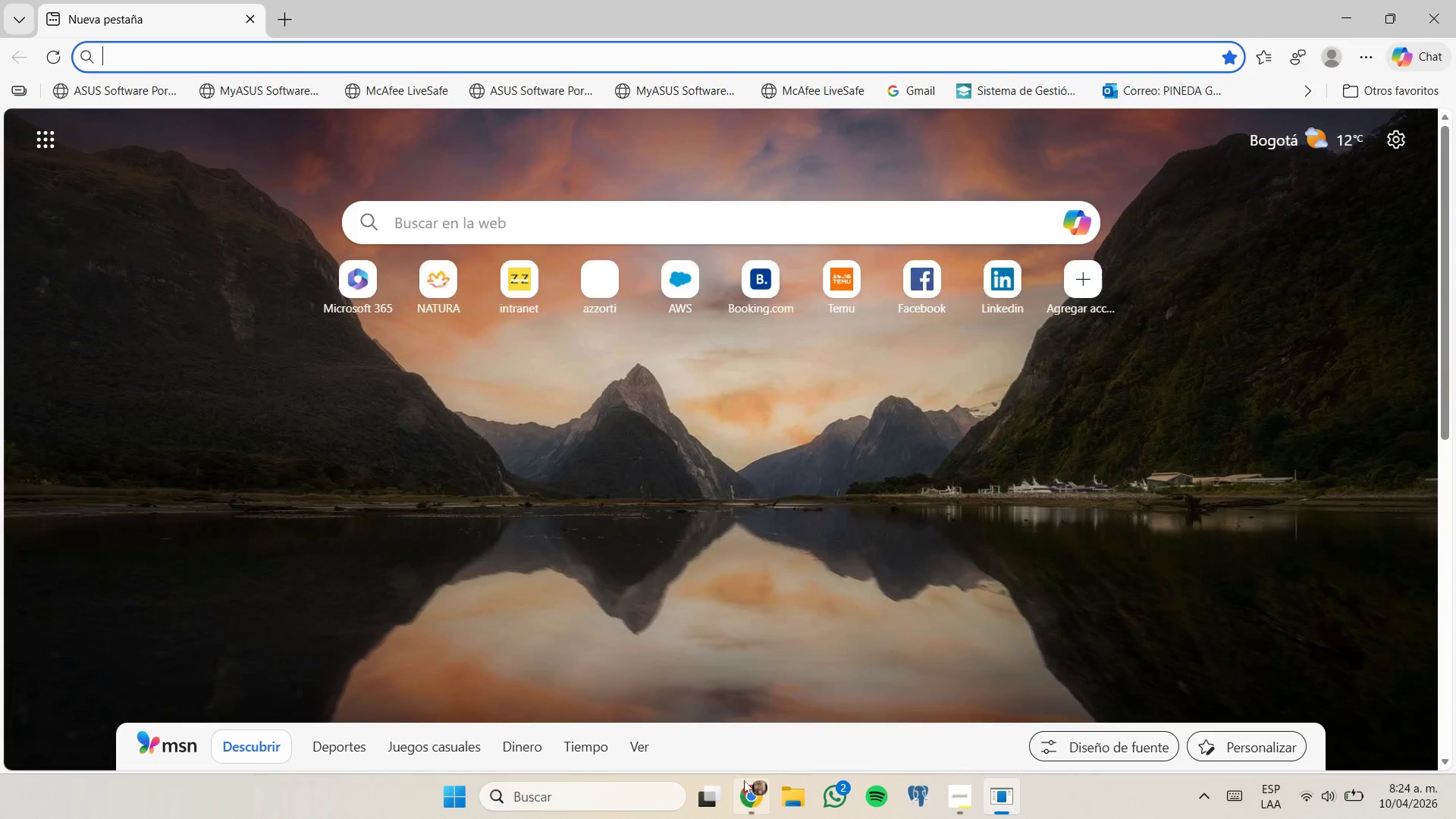 
left_click([748, 794])
 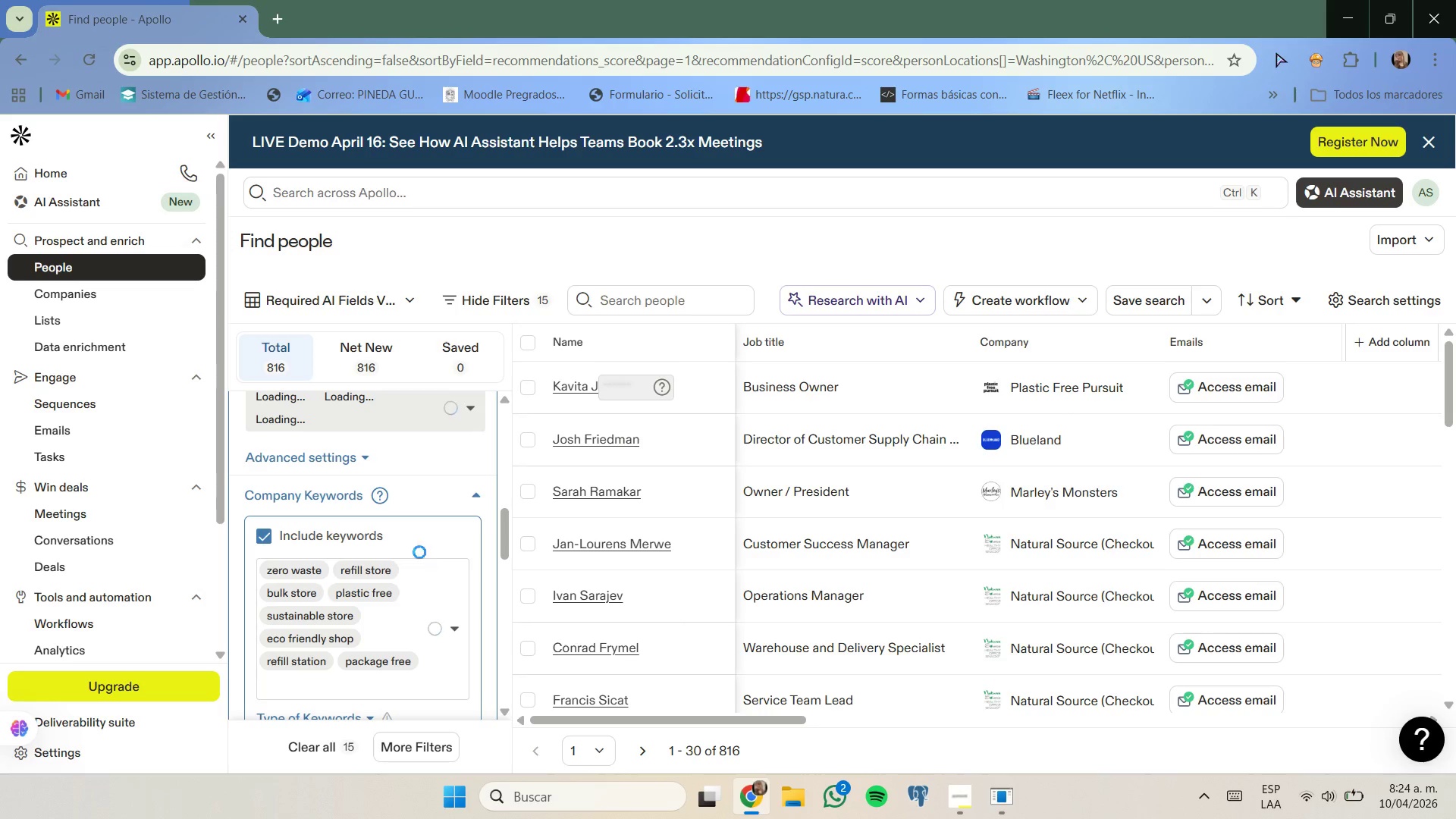 
scroll: coordinate [390, 562], scroll_direction: down, amount: 1.0
 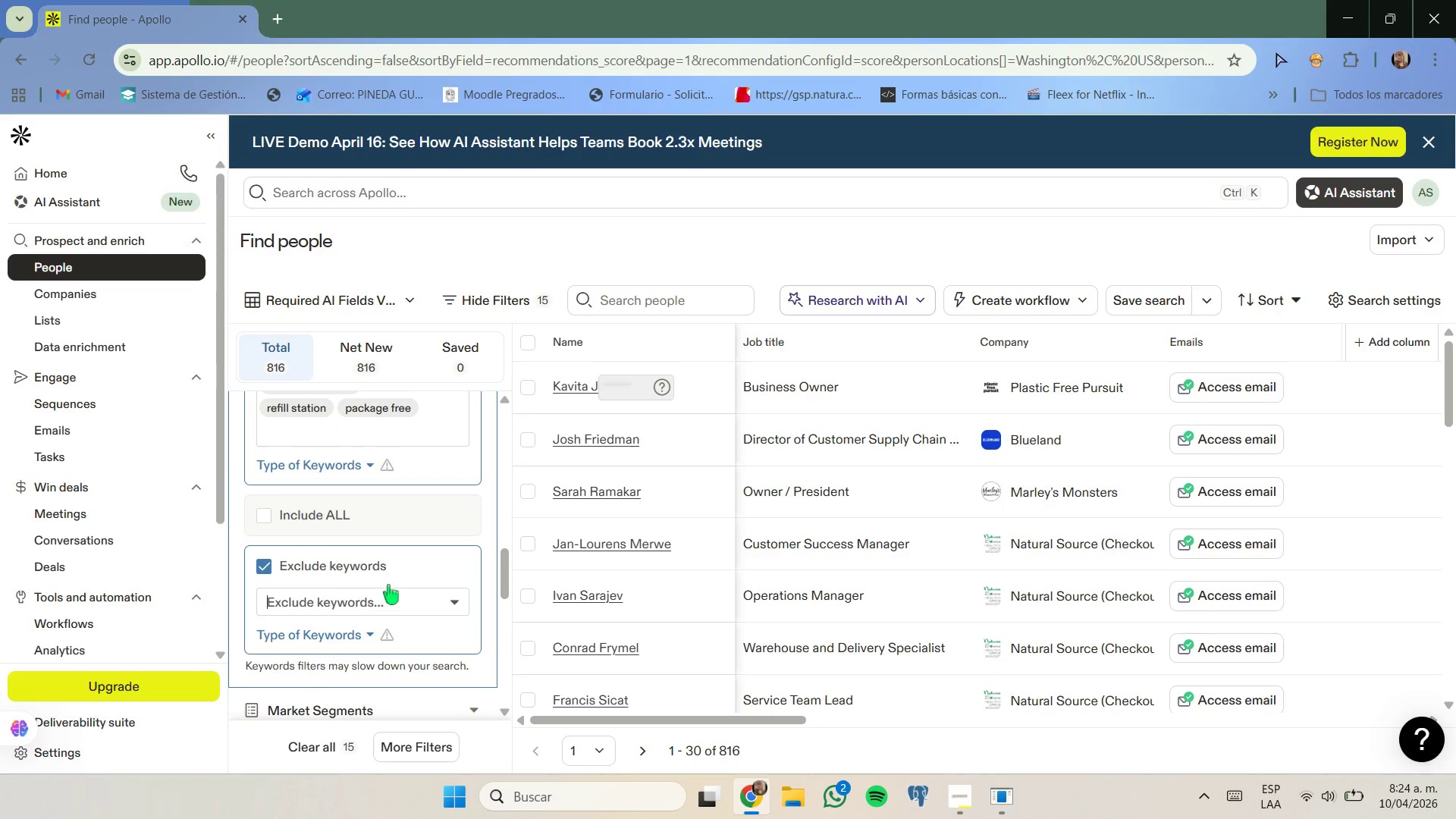 
type(online)
 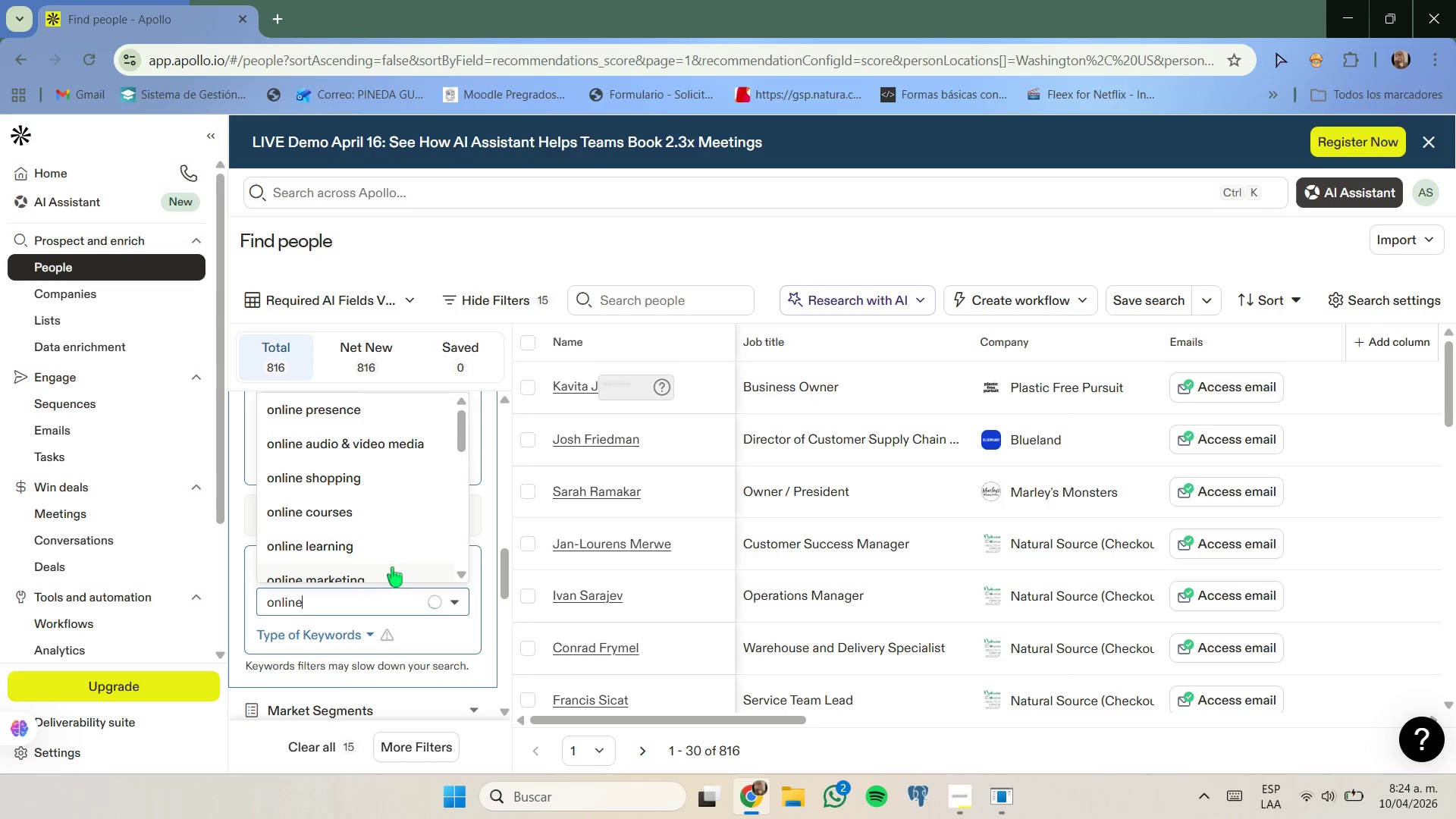 
scroll: coordinate [391, 565], scroll_direction: up, amount: 1.0
 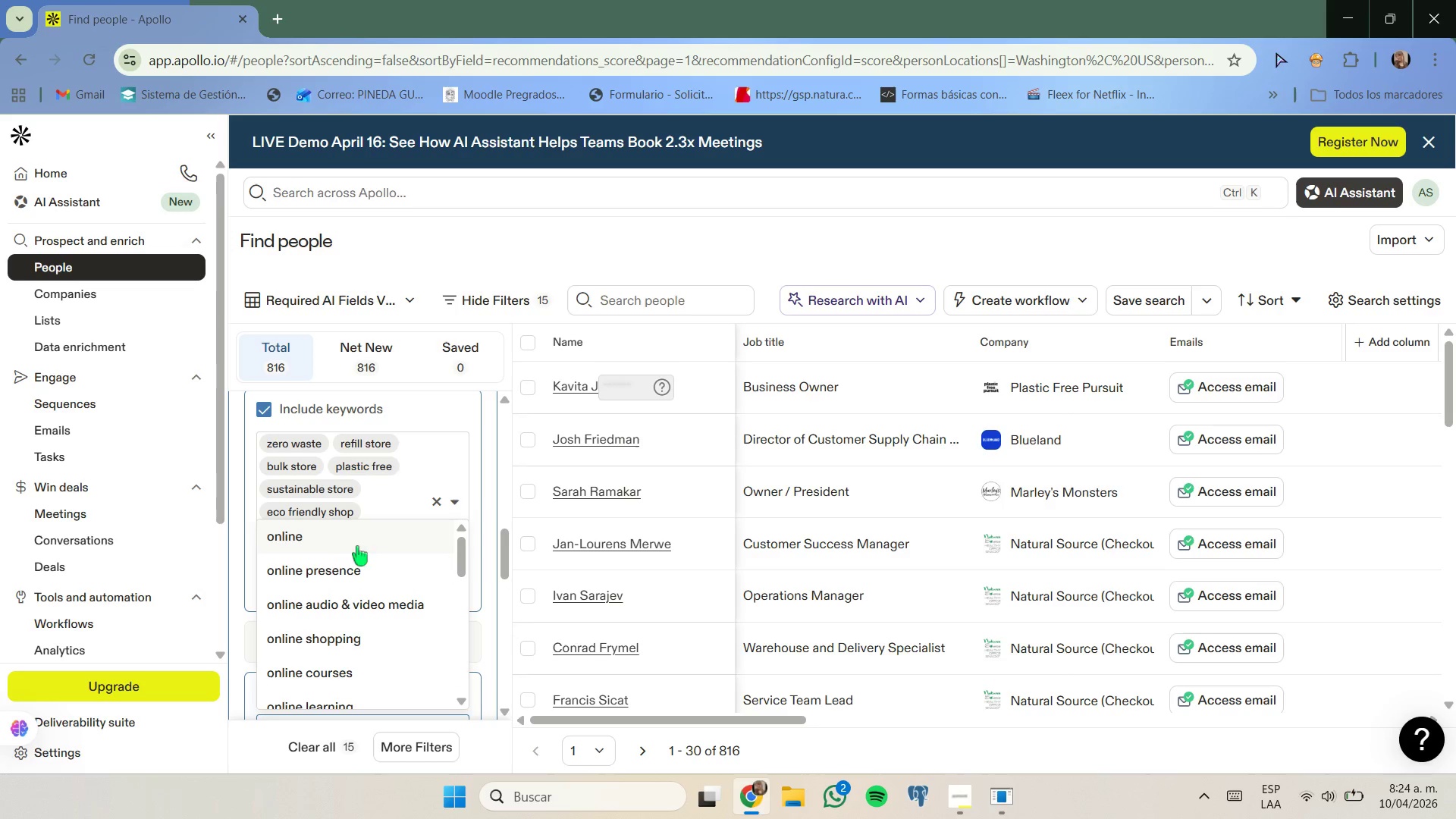 
left_click([343, 535])
 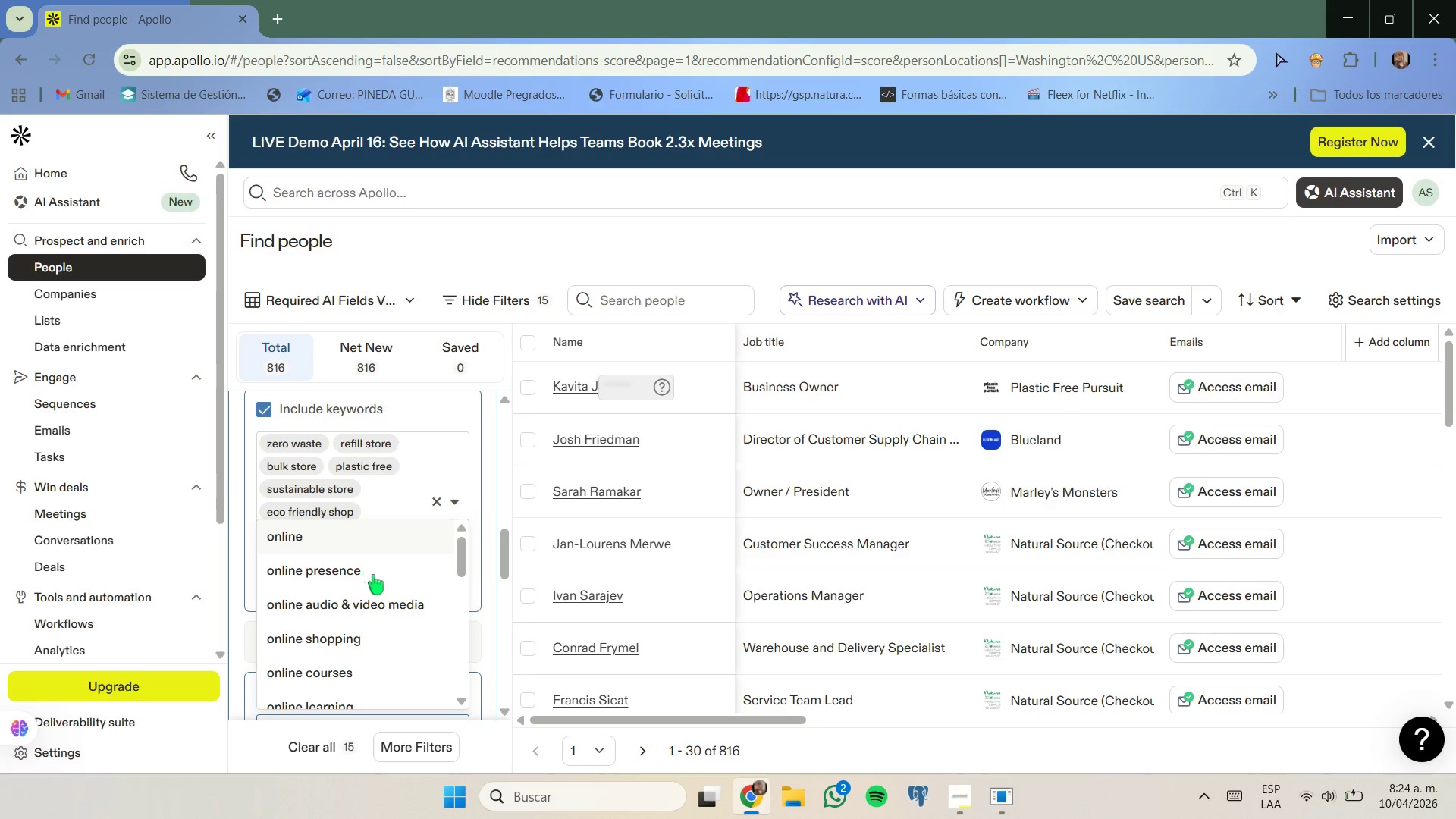 
scroll: coordinate [373, 575], scroll_direction: down, amount: 1.0
 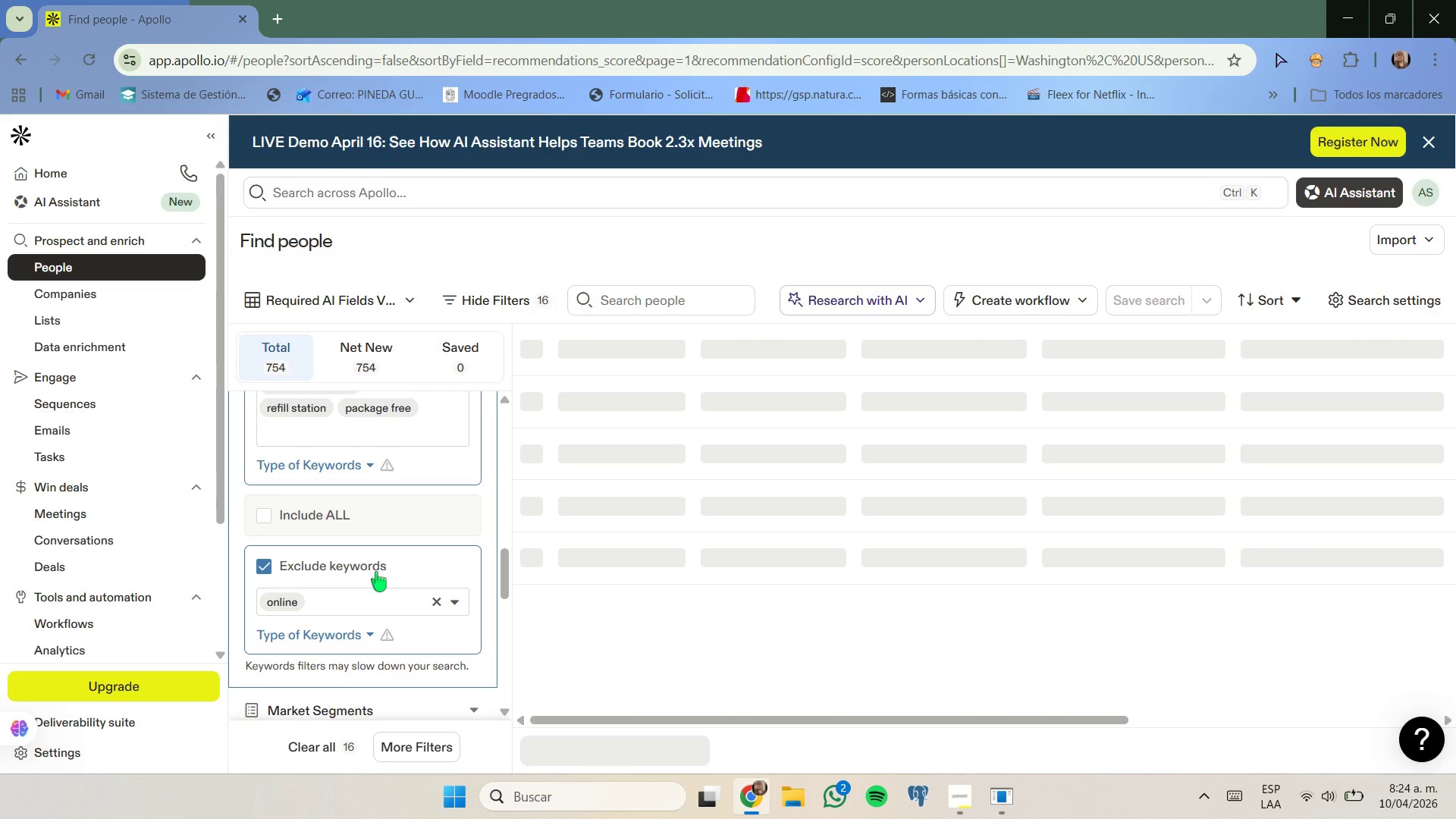 
type(ecomm)
 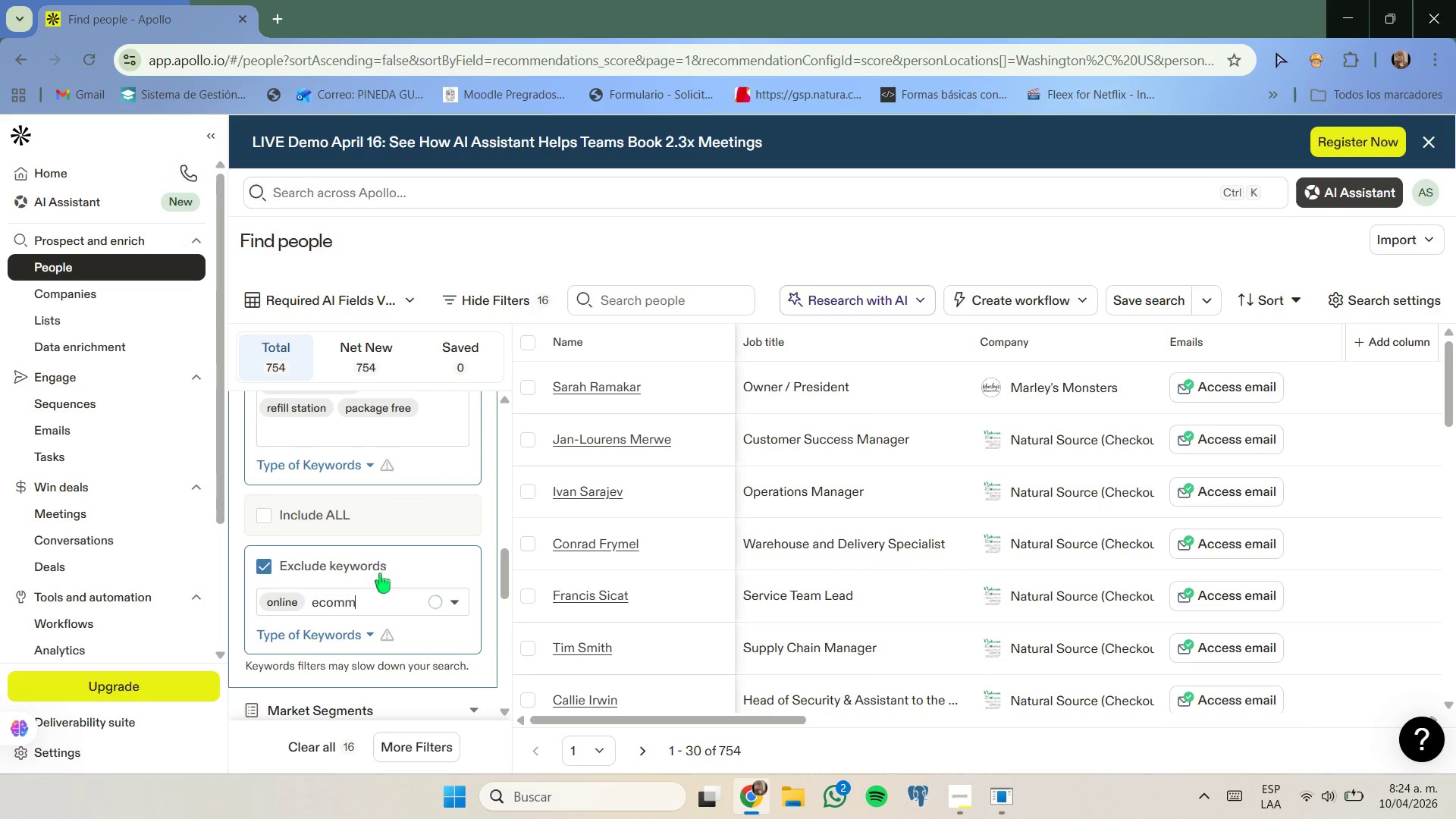 
type(erce)
 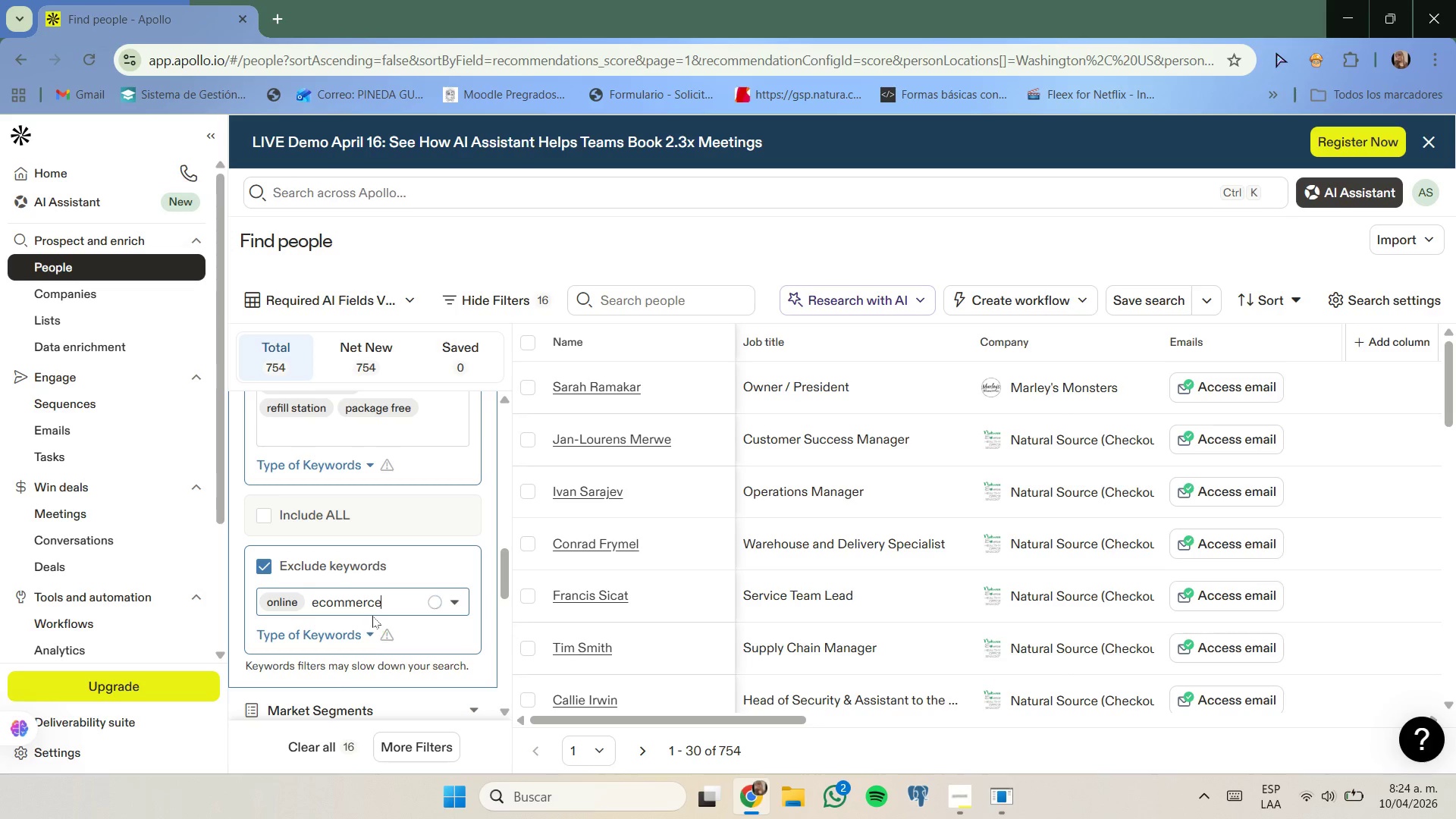 
scroll: coordinate [380, 613], scroll_direction: up, amount: 3.0
 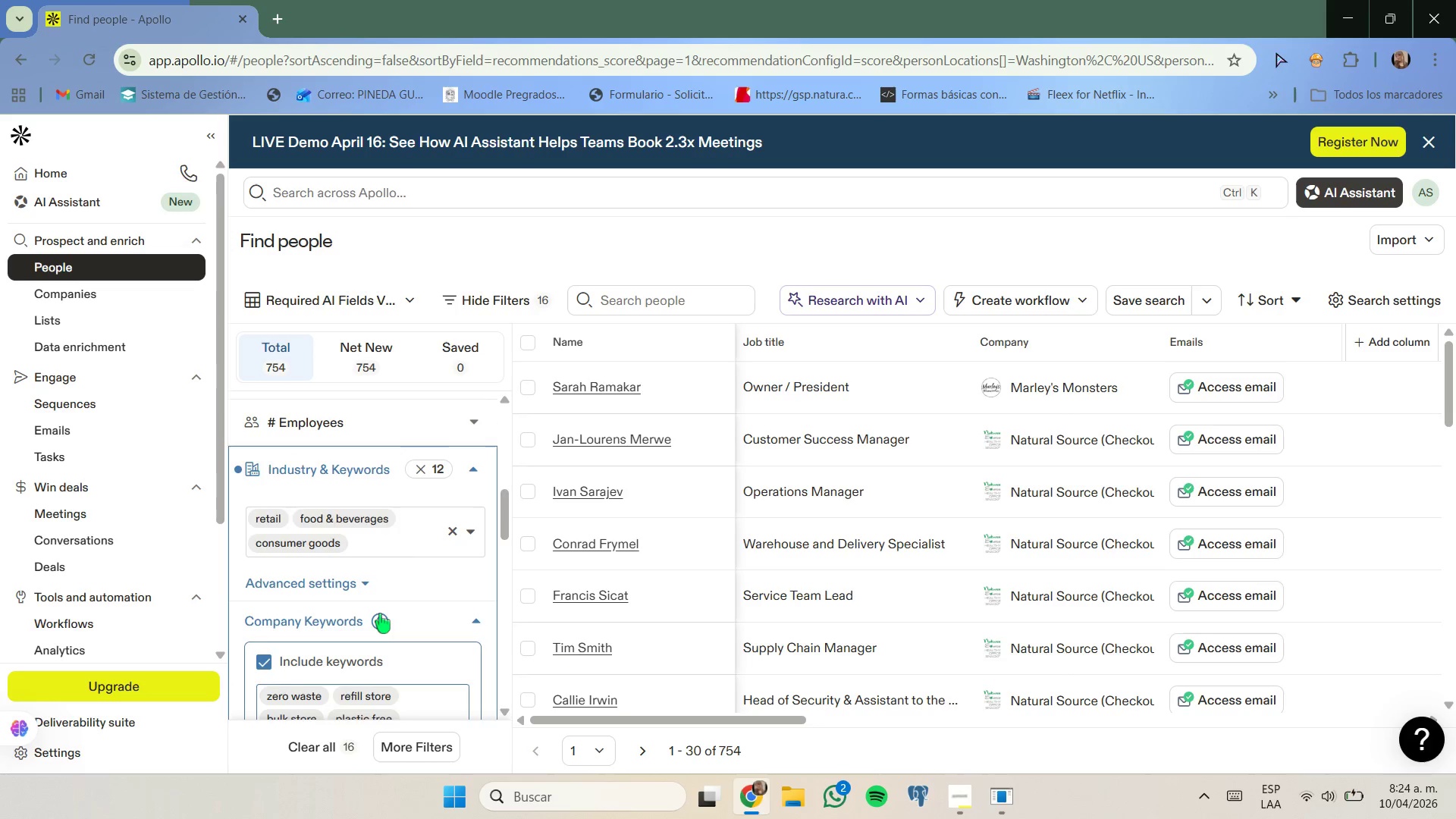 
scroll: coordinate [380, 613], scroll_direction: down, amount: 3.0
 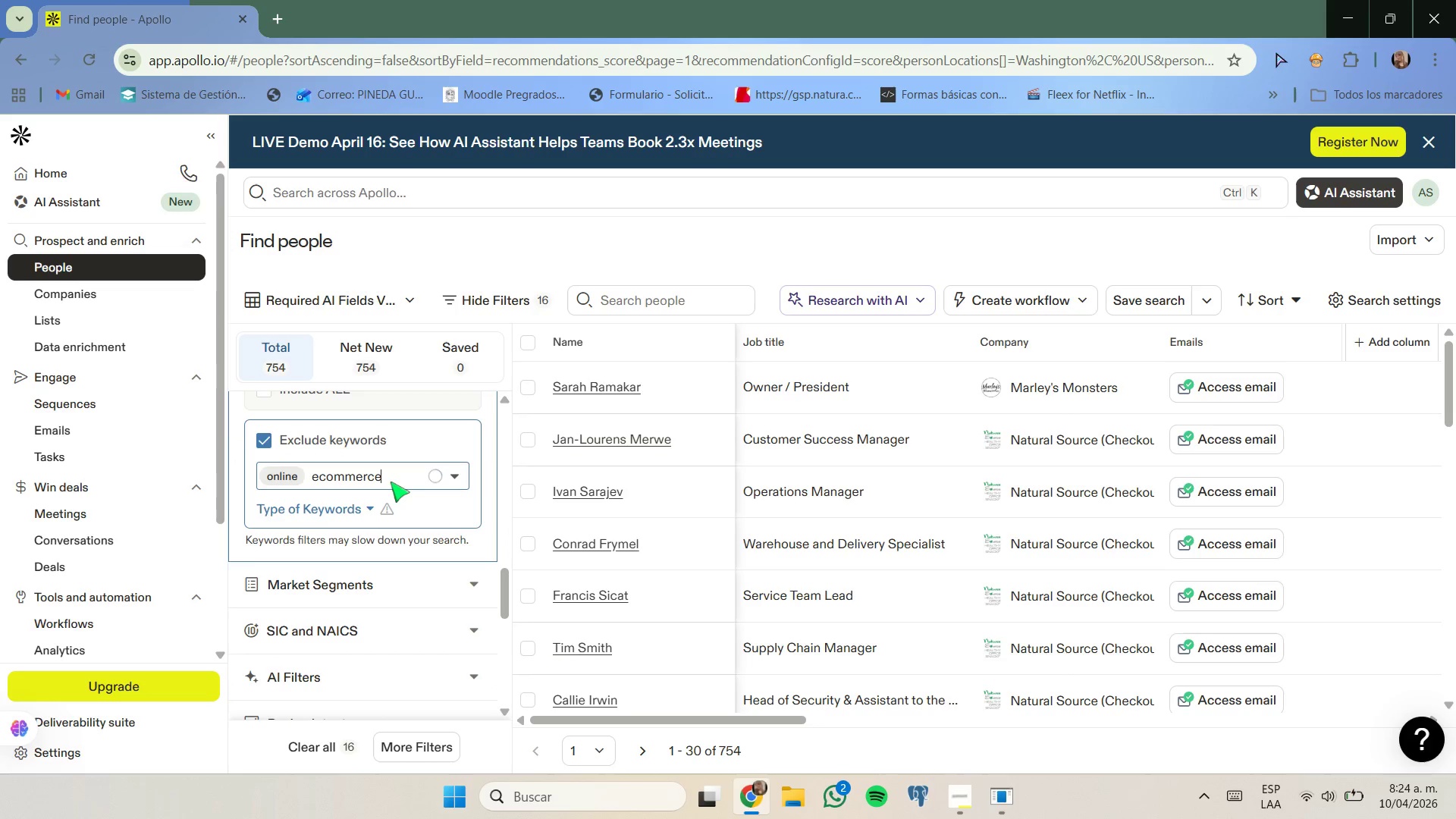 
wait(5.05)
 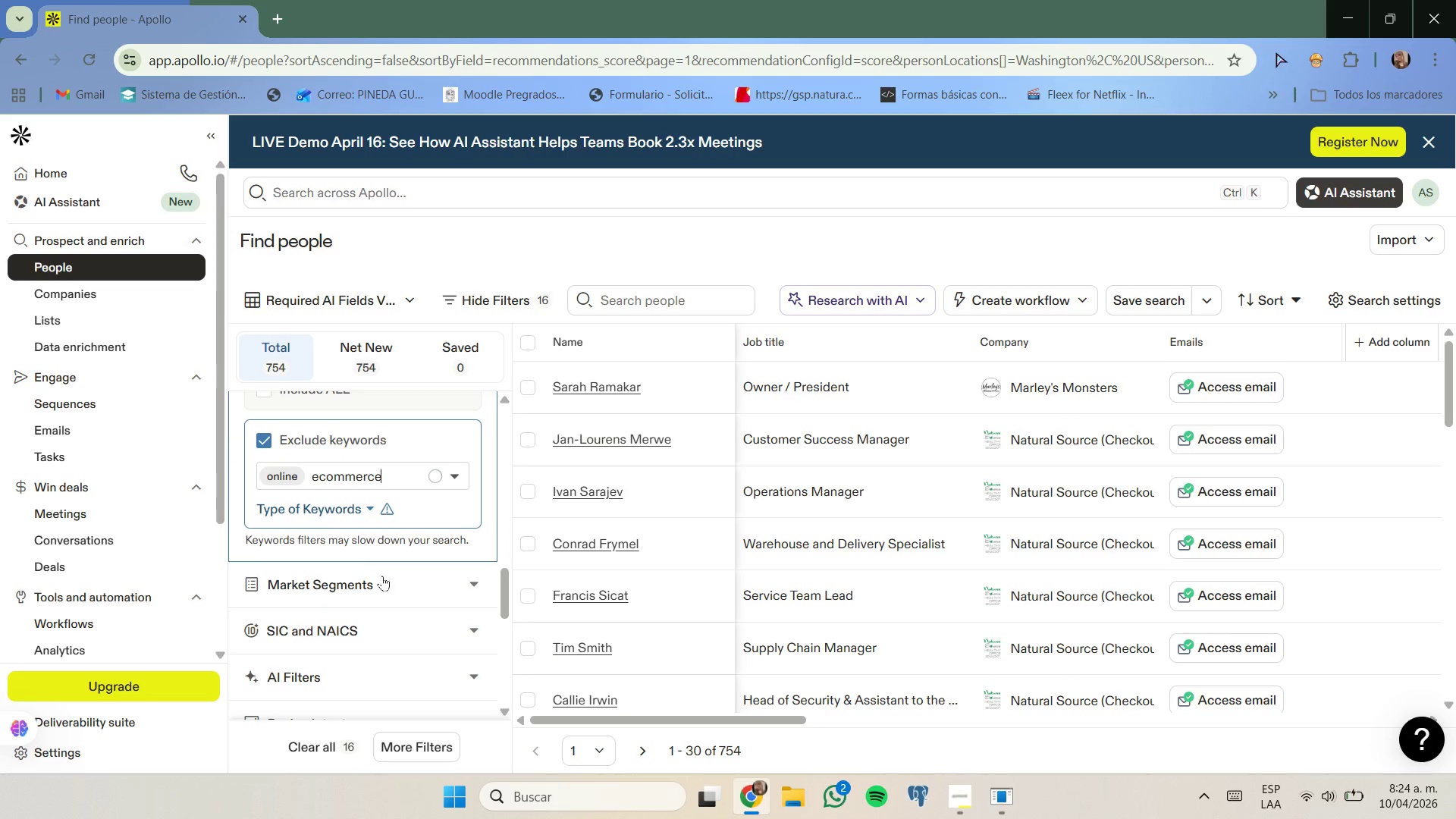 
scroll: coordinate [393, 482], scroll_direction: none, amount: 0.0
 